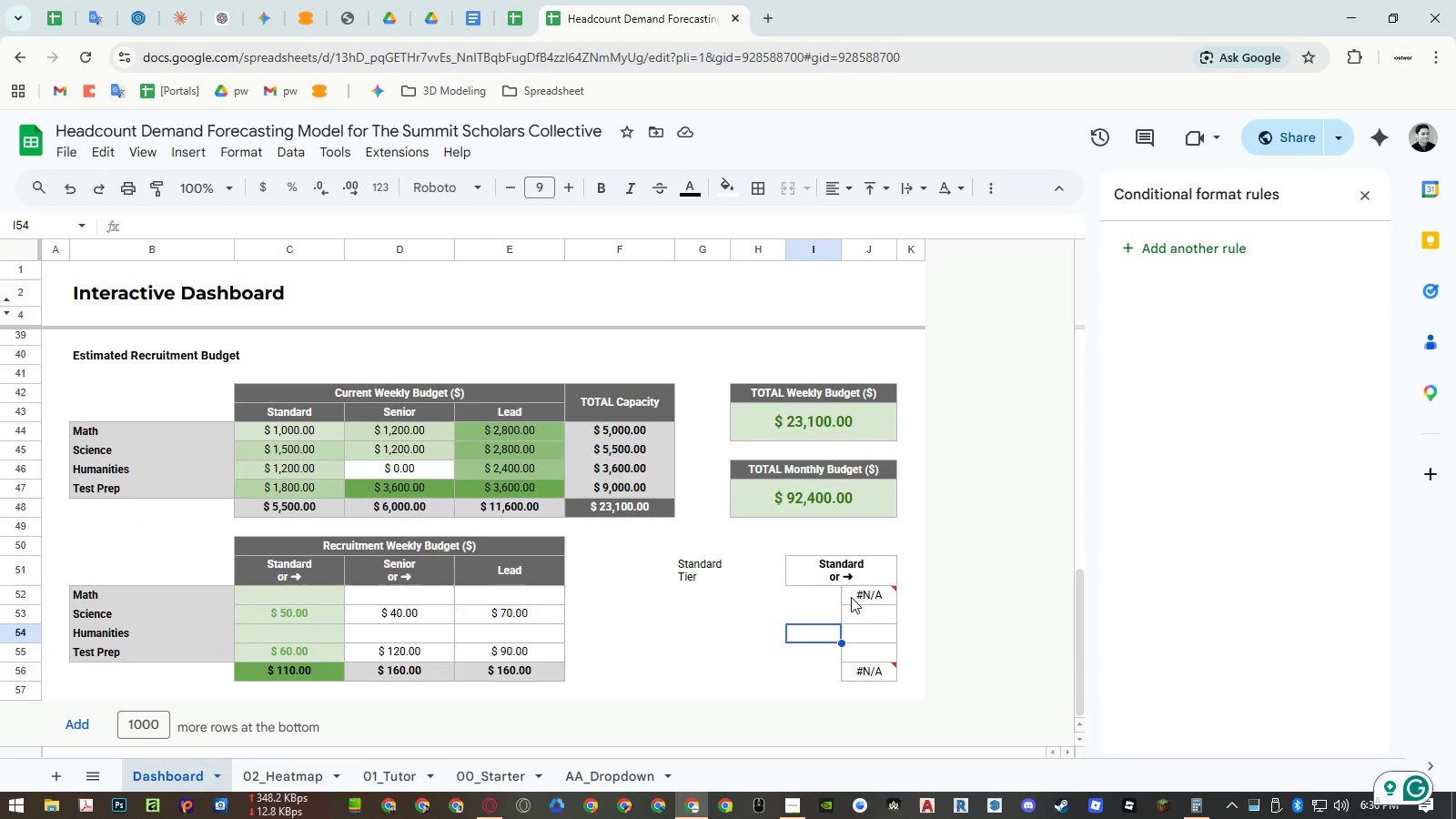 
left_click_drag(start_coordinate=[852, 594], to_coordinate=[824, 594])
 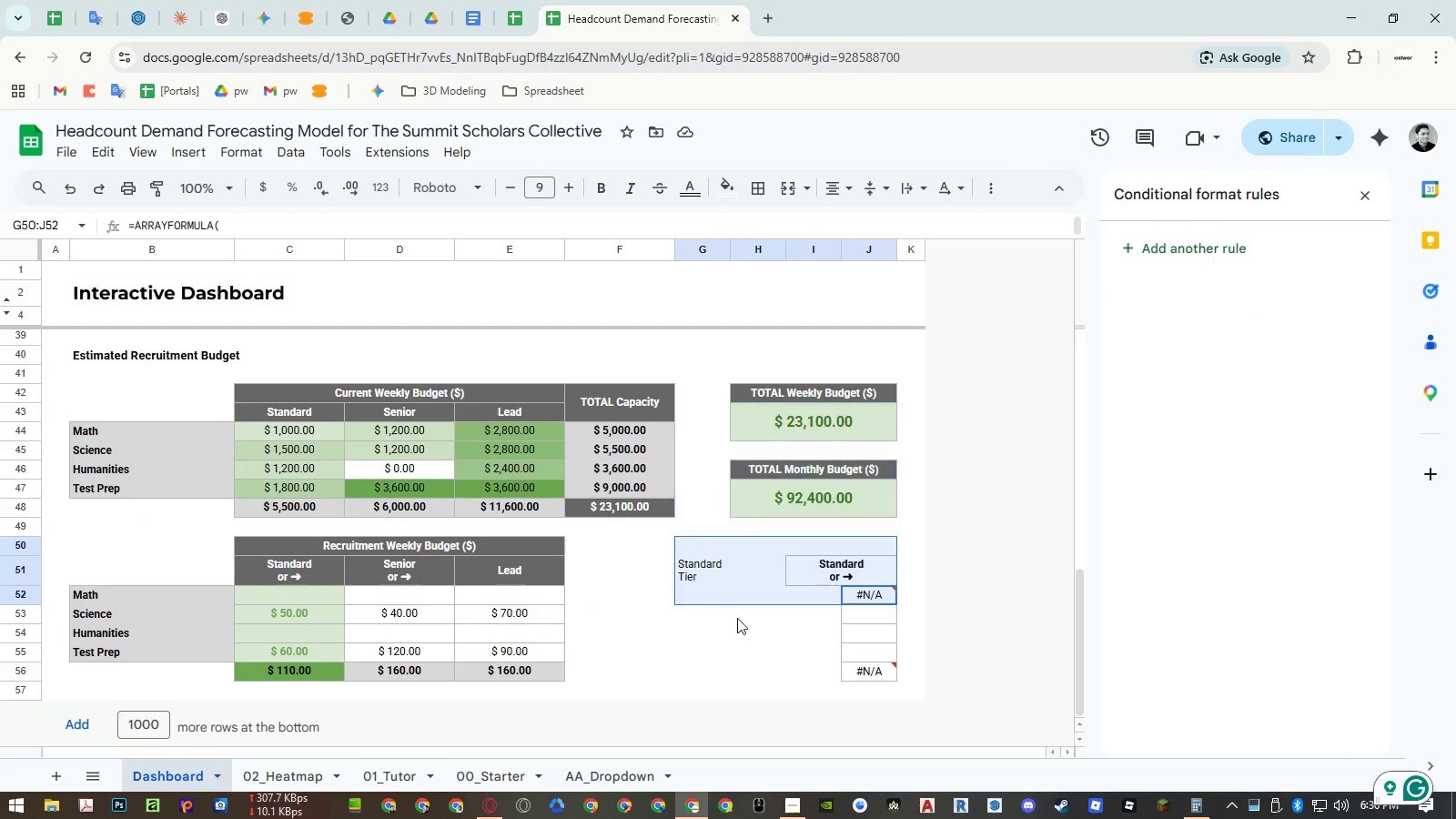 
left_click([778, 660])
 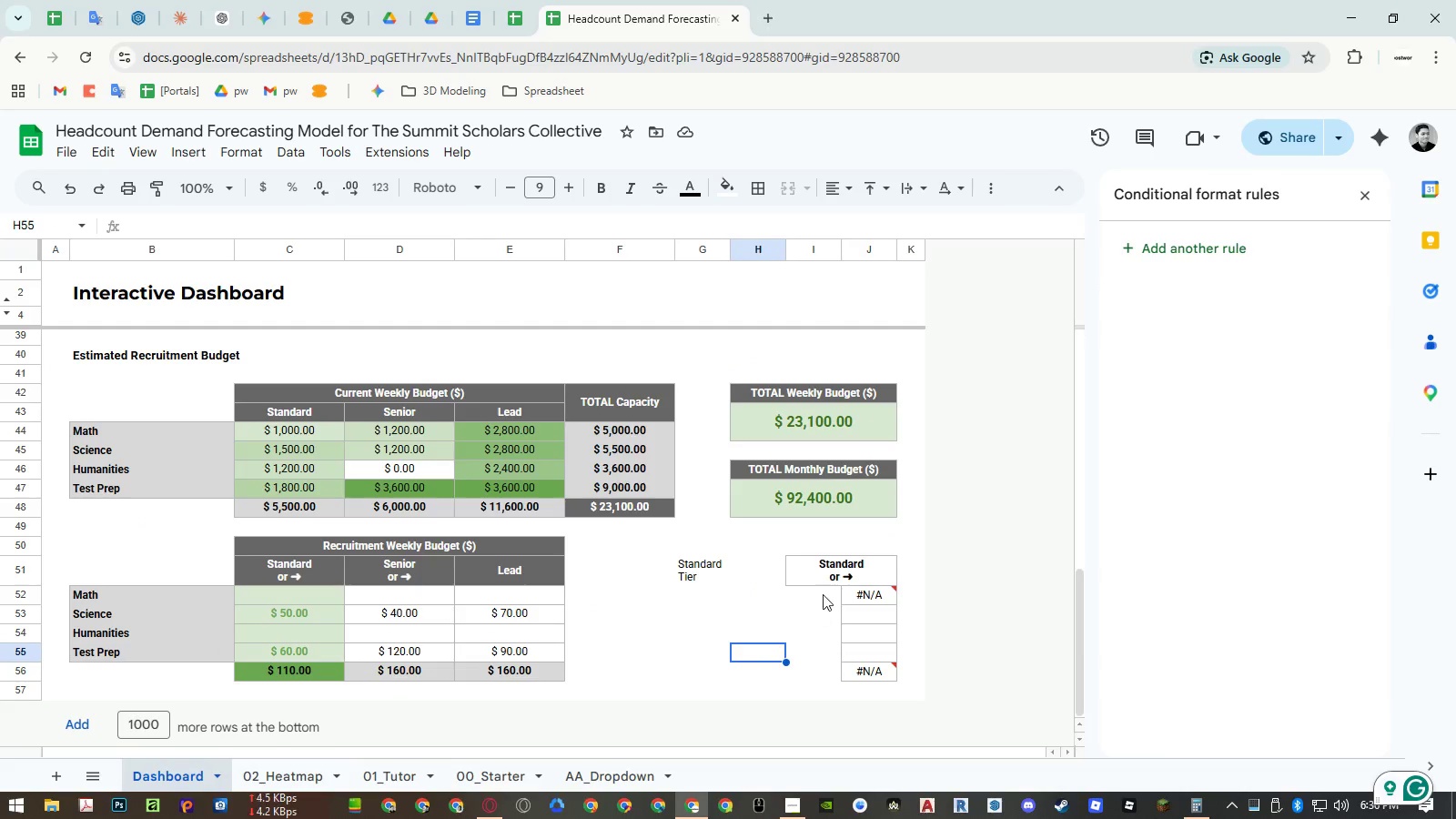 
left_click_drag(start_coordinate=[823, 594], to_coordinate=[847, 594])
 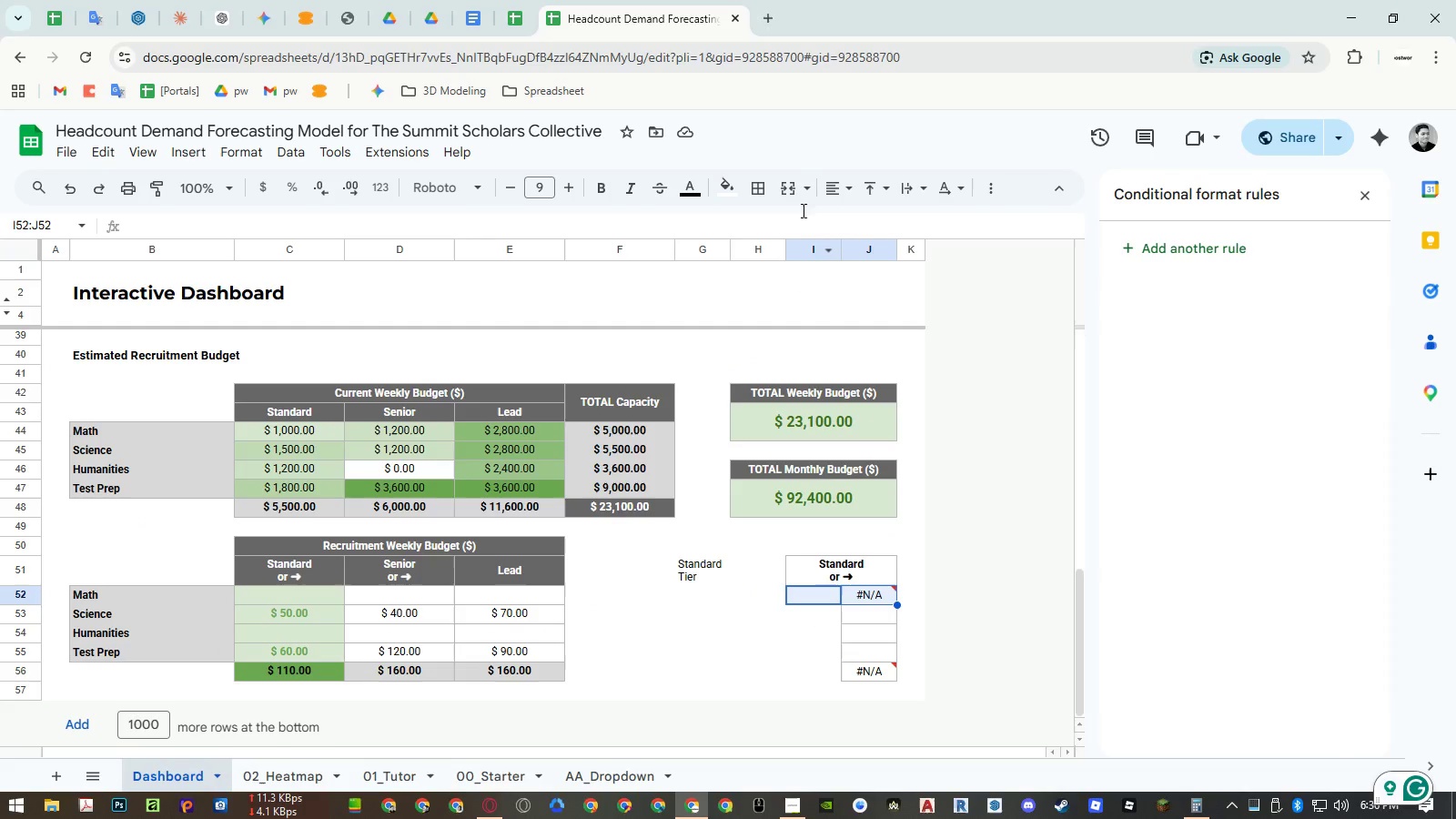 
left_click([793, 191])
 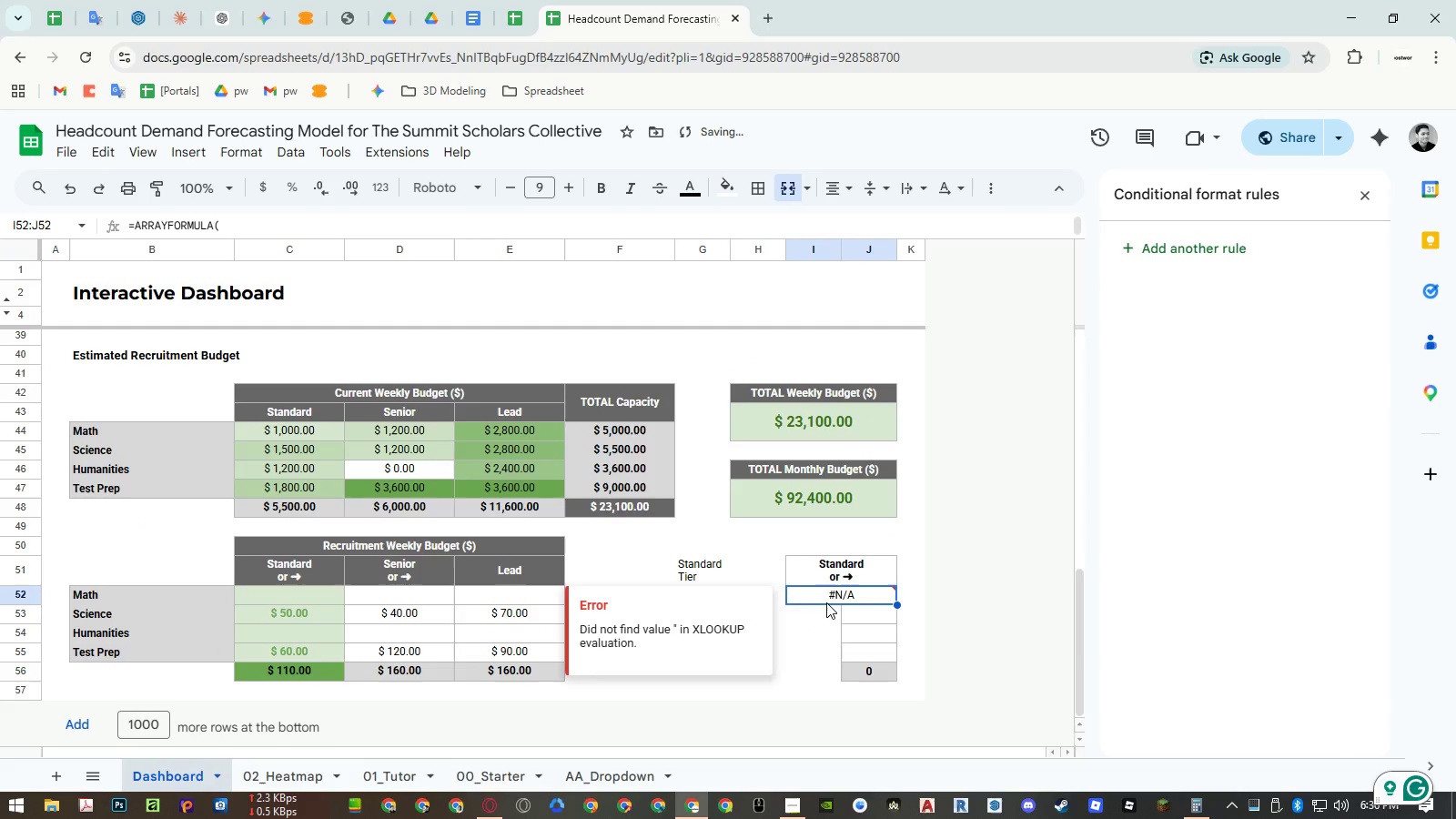 
double_click([827, 602])
 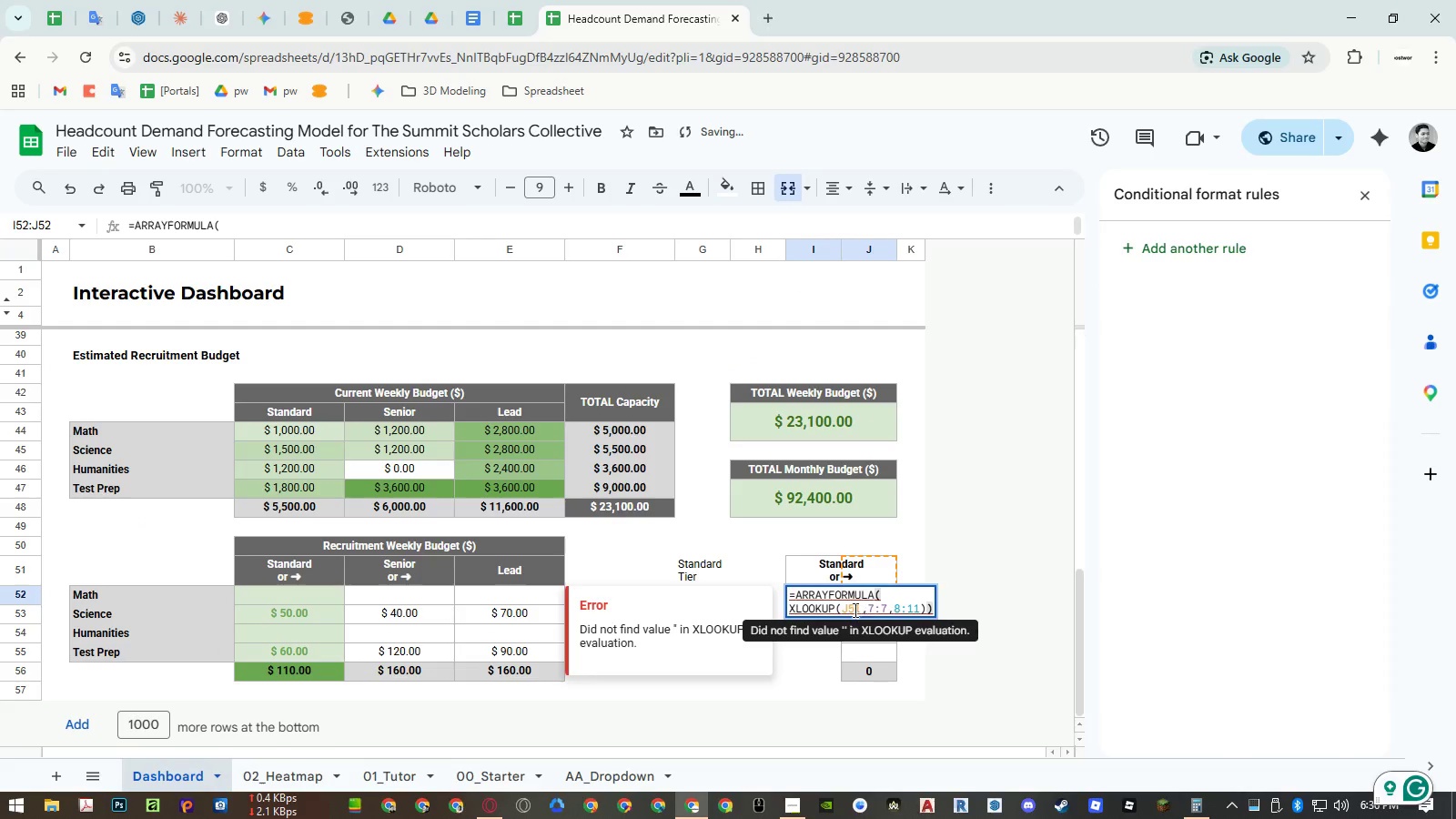 
double_click([852, 610])
 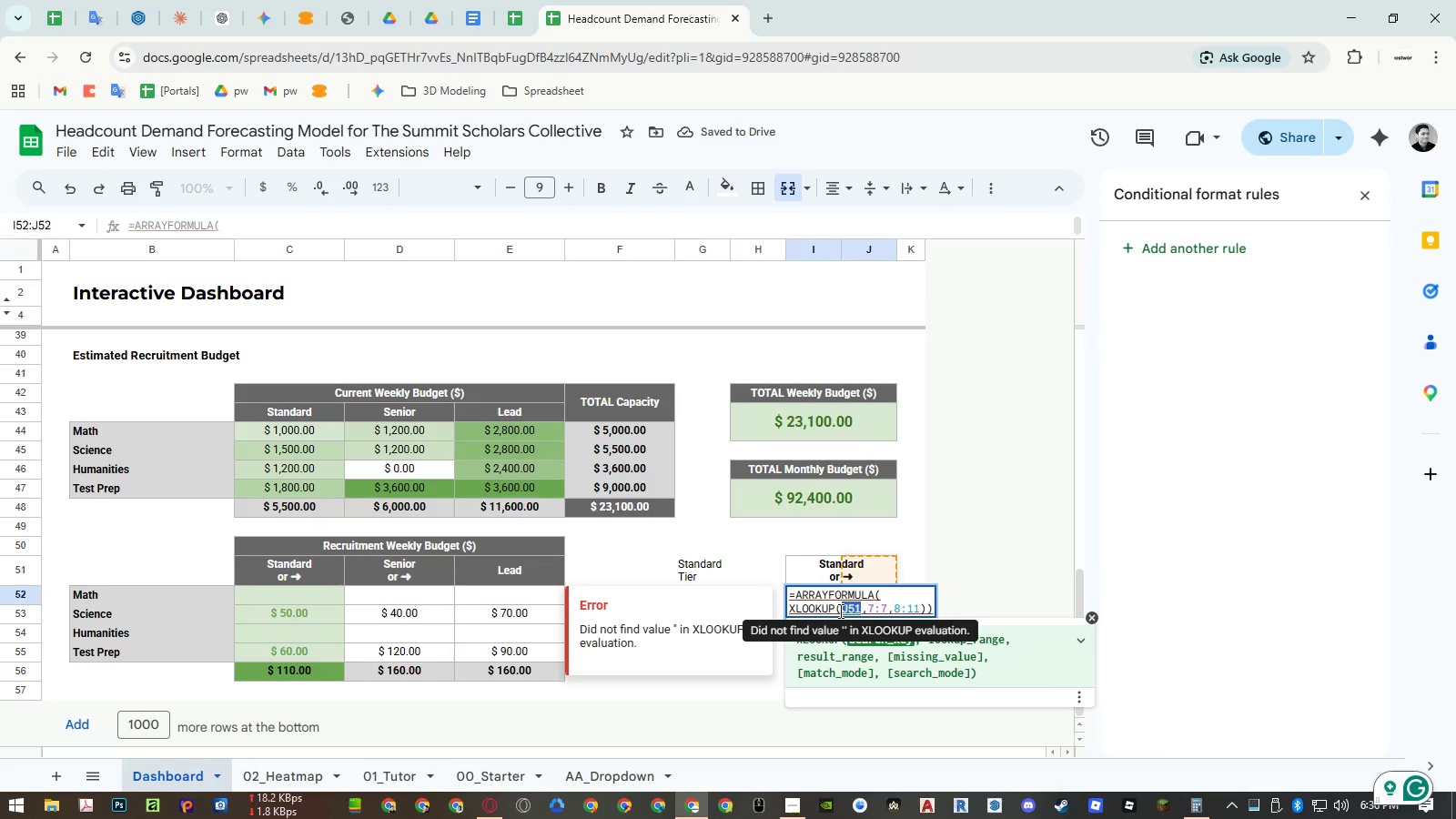 
key(Backspace)
 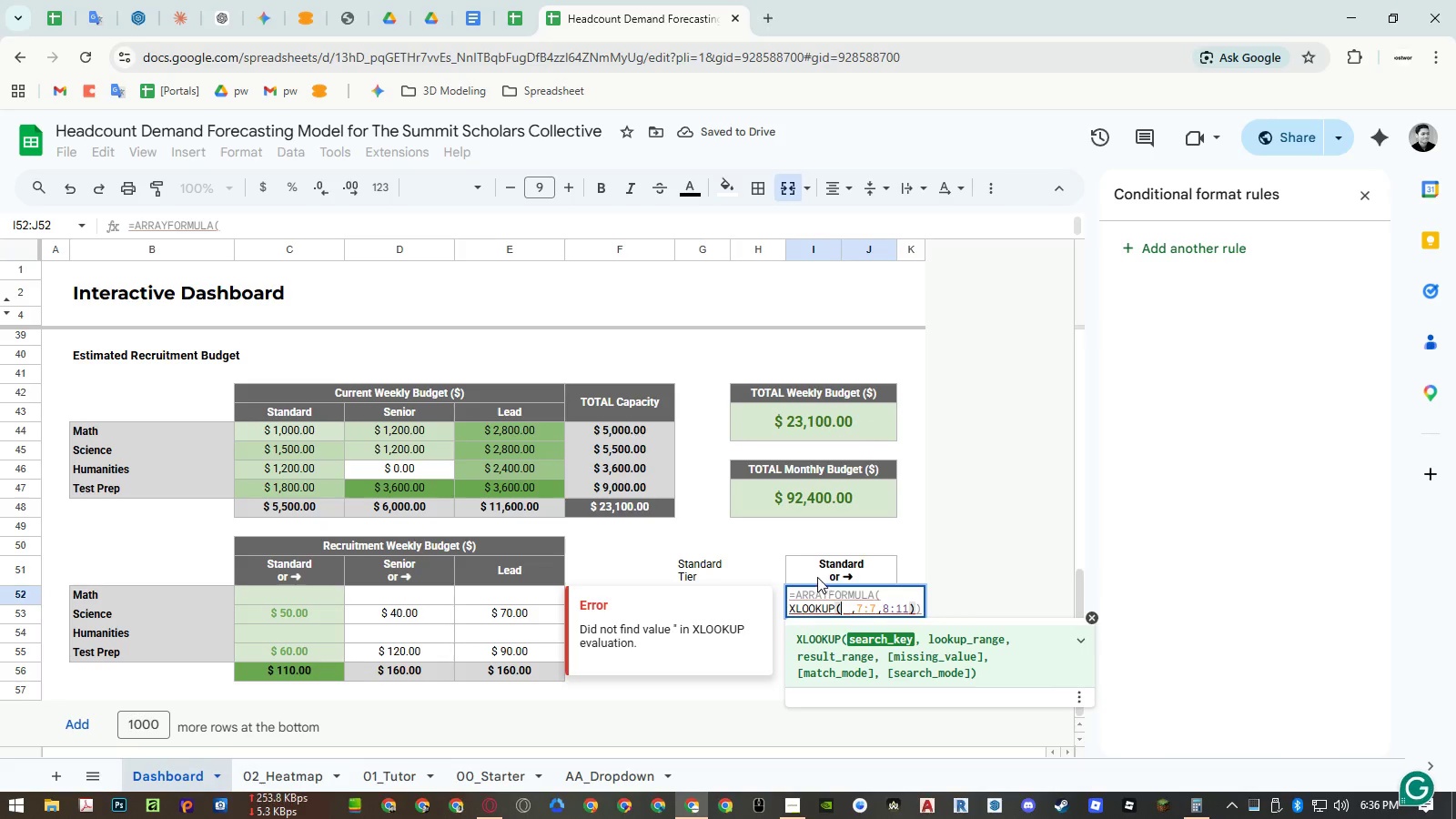 
left_click([817, 577])
 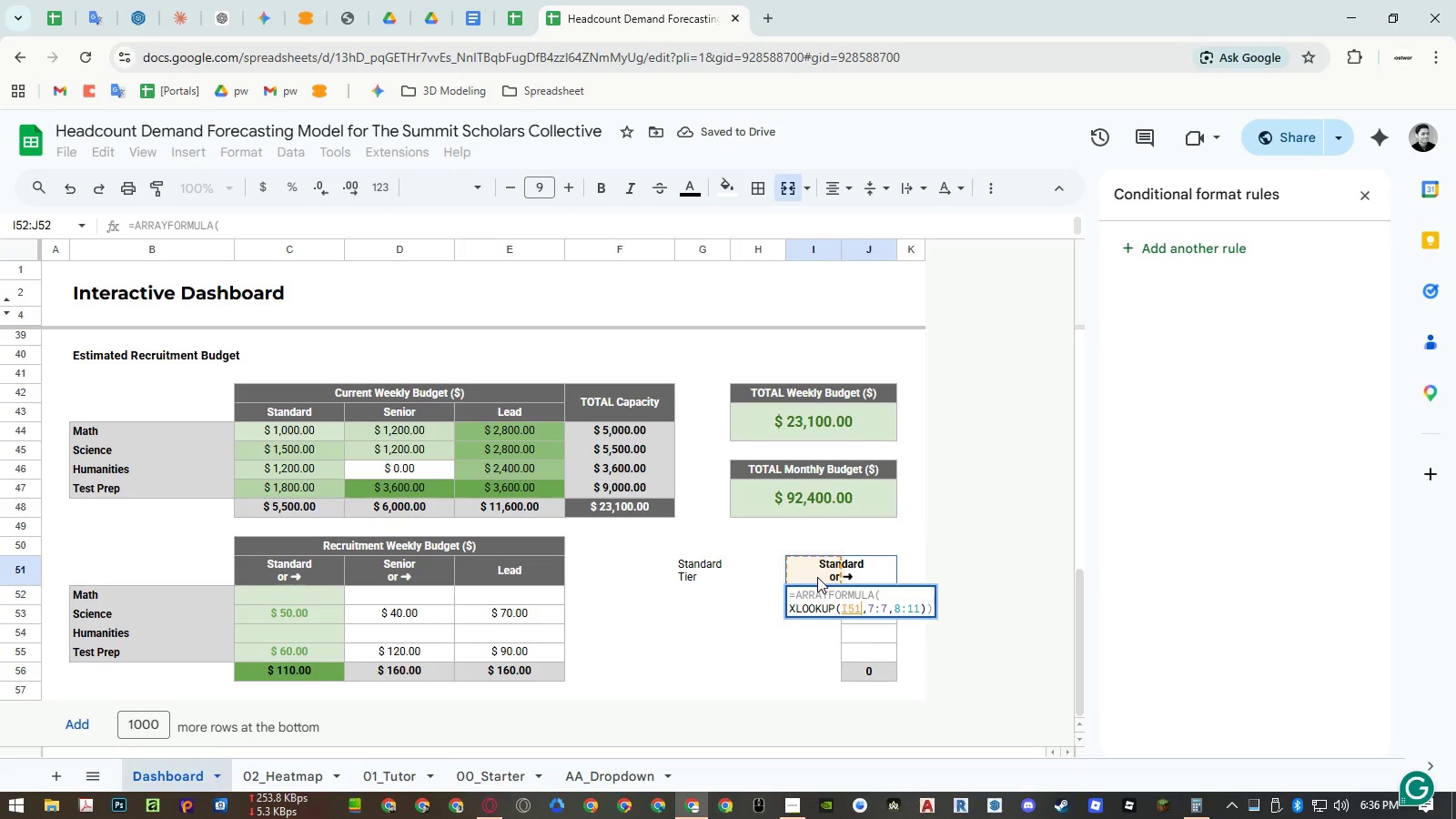 
key(Enter)
 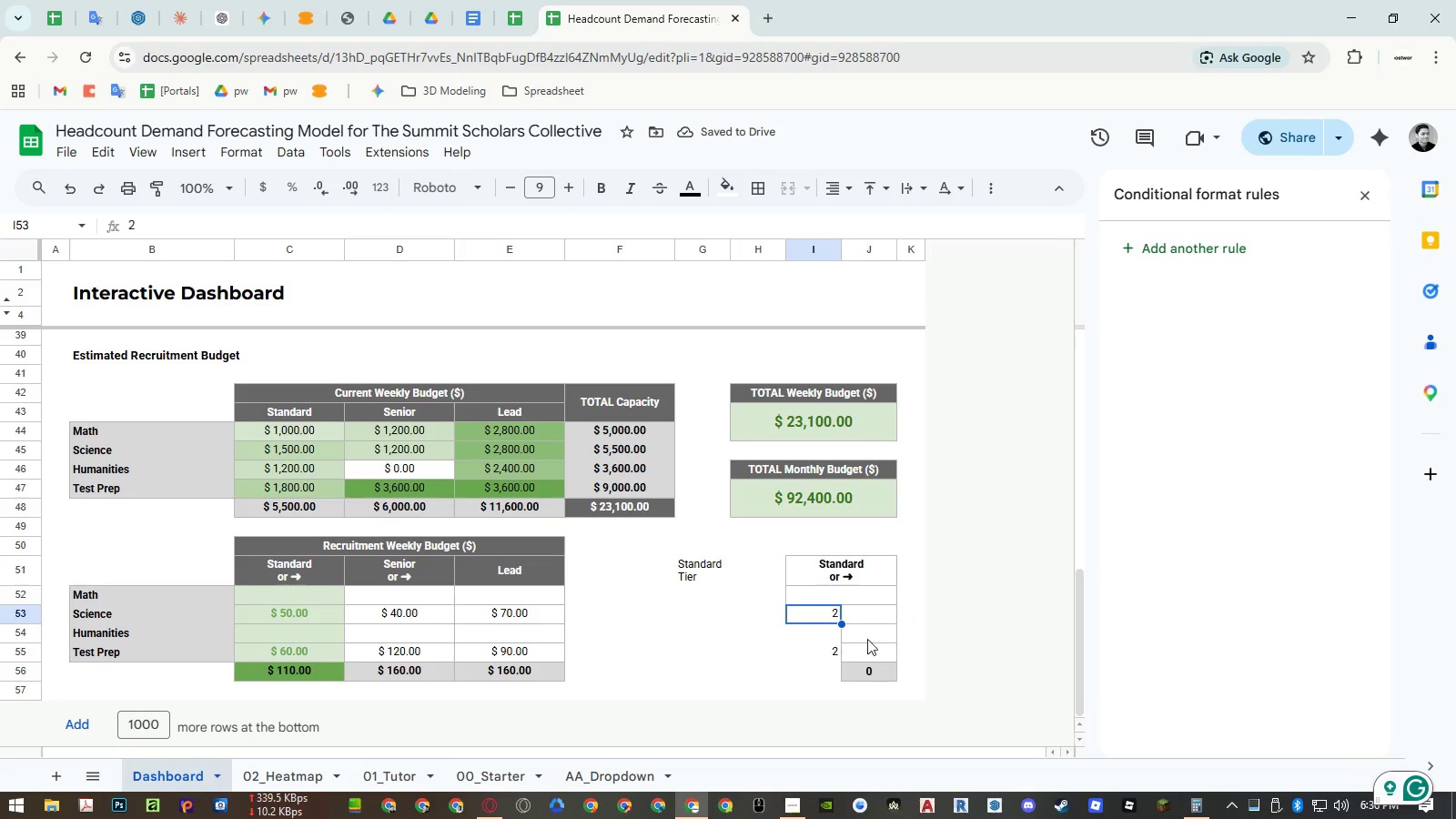 
left_click([828, 598])
 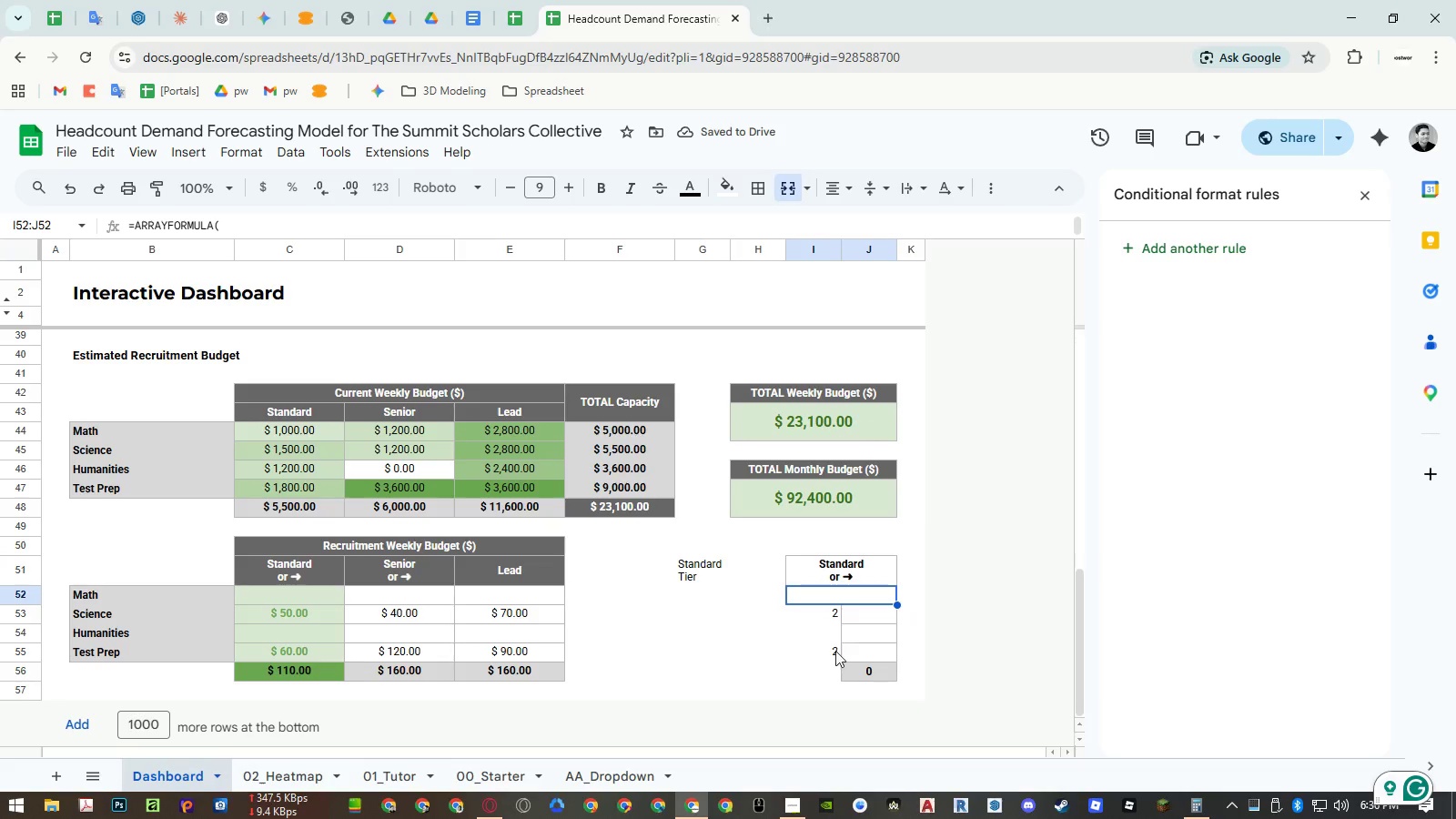 
key(Control+ControlLeft)
 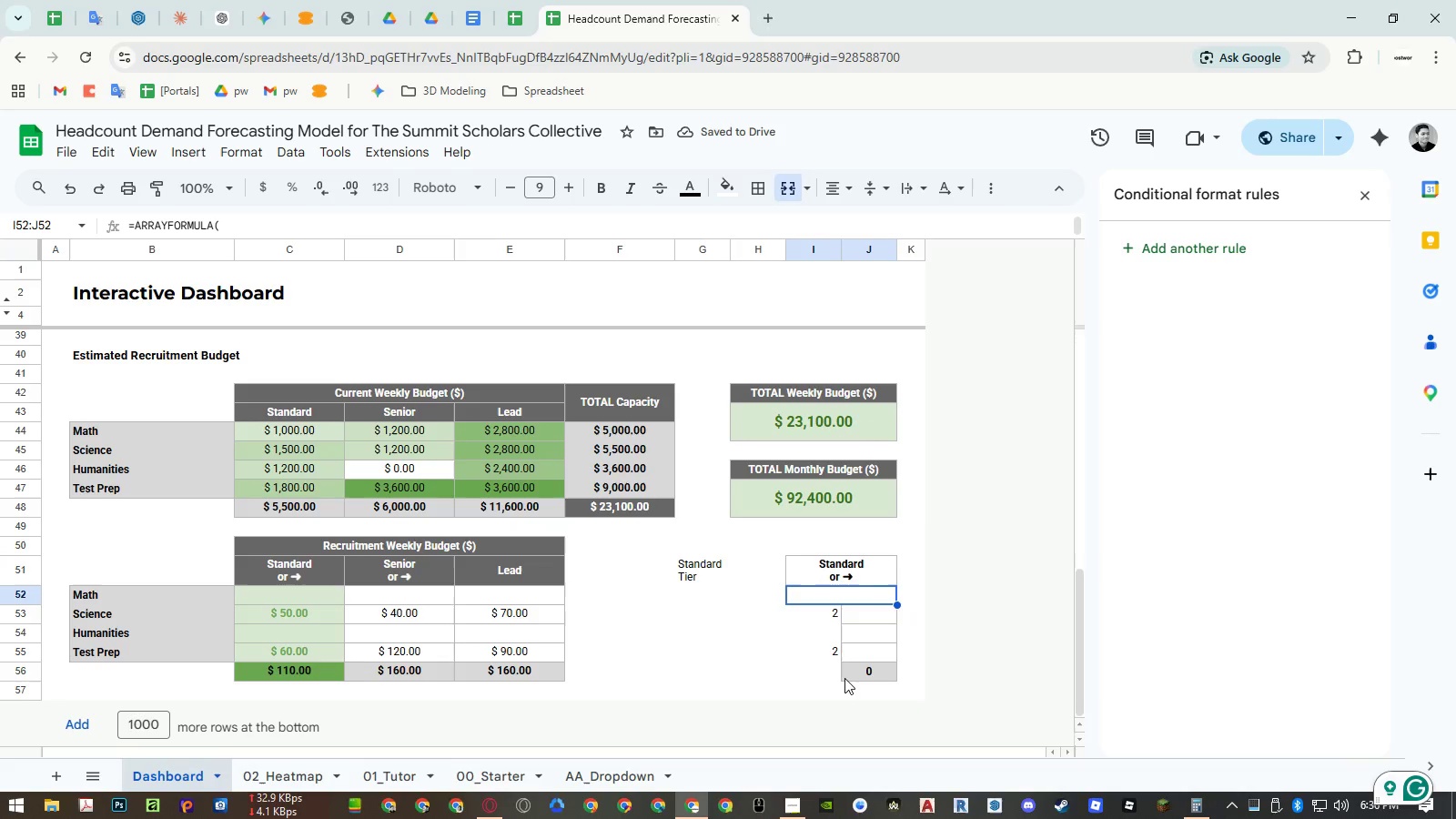 
key(Control+C)
 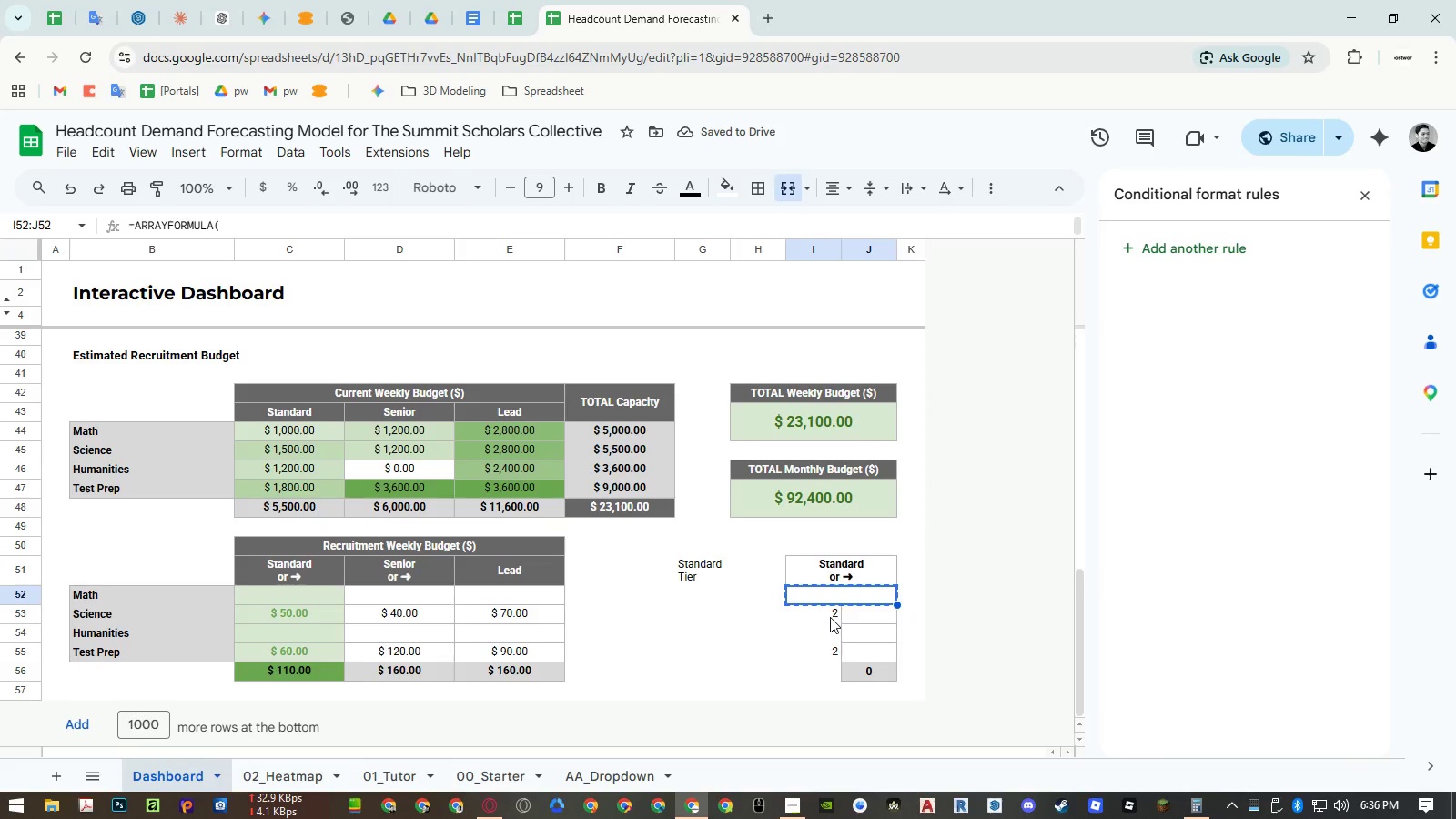 
left_click_drag(start_coordinate=[830, 617], to_coordinate=[830, 652])
 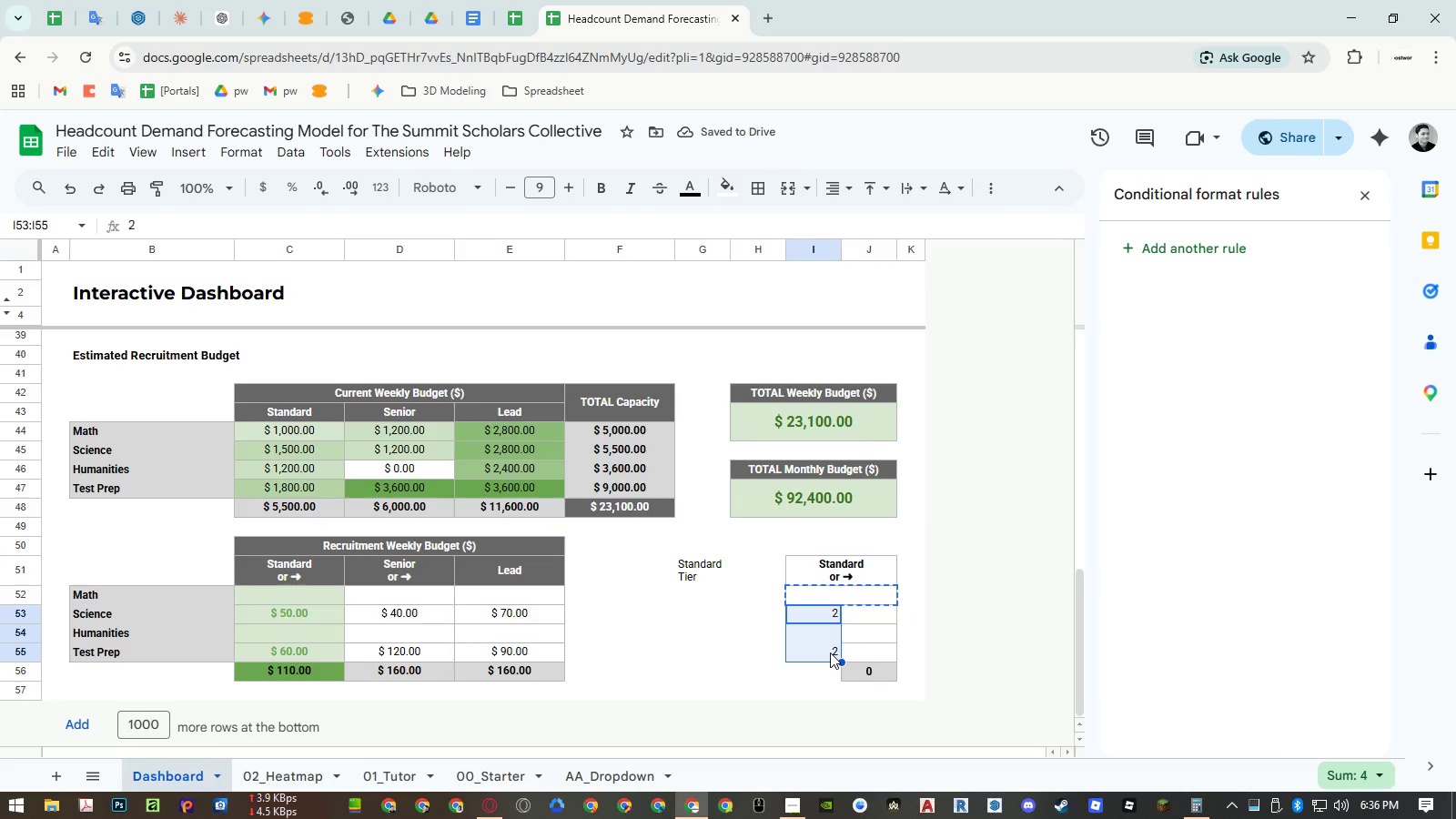 
key(Alt+Control+V)
 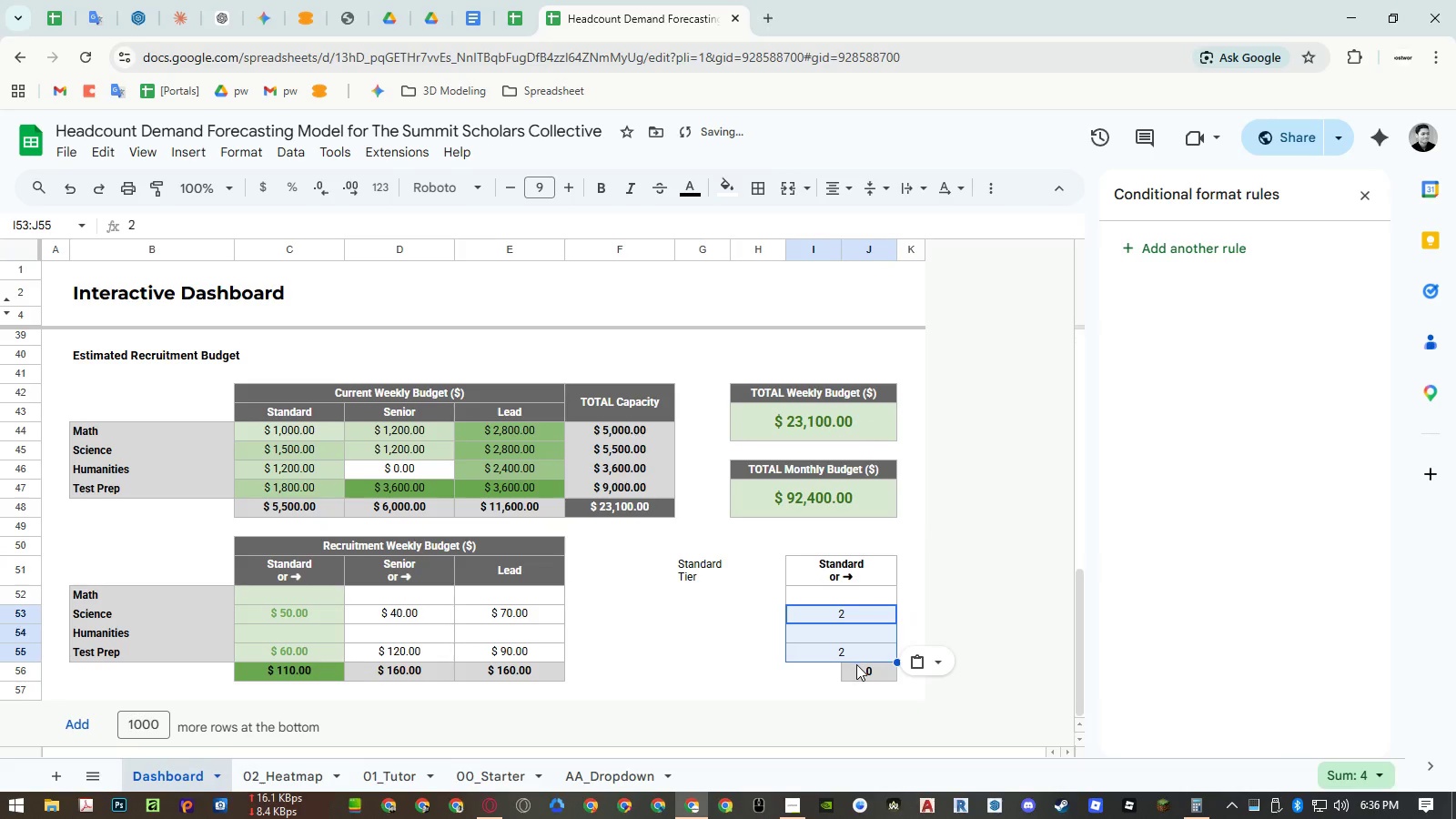 
left_click_drag(start_coordinate=[857, 669], to_coordinate=[827, 670])
 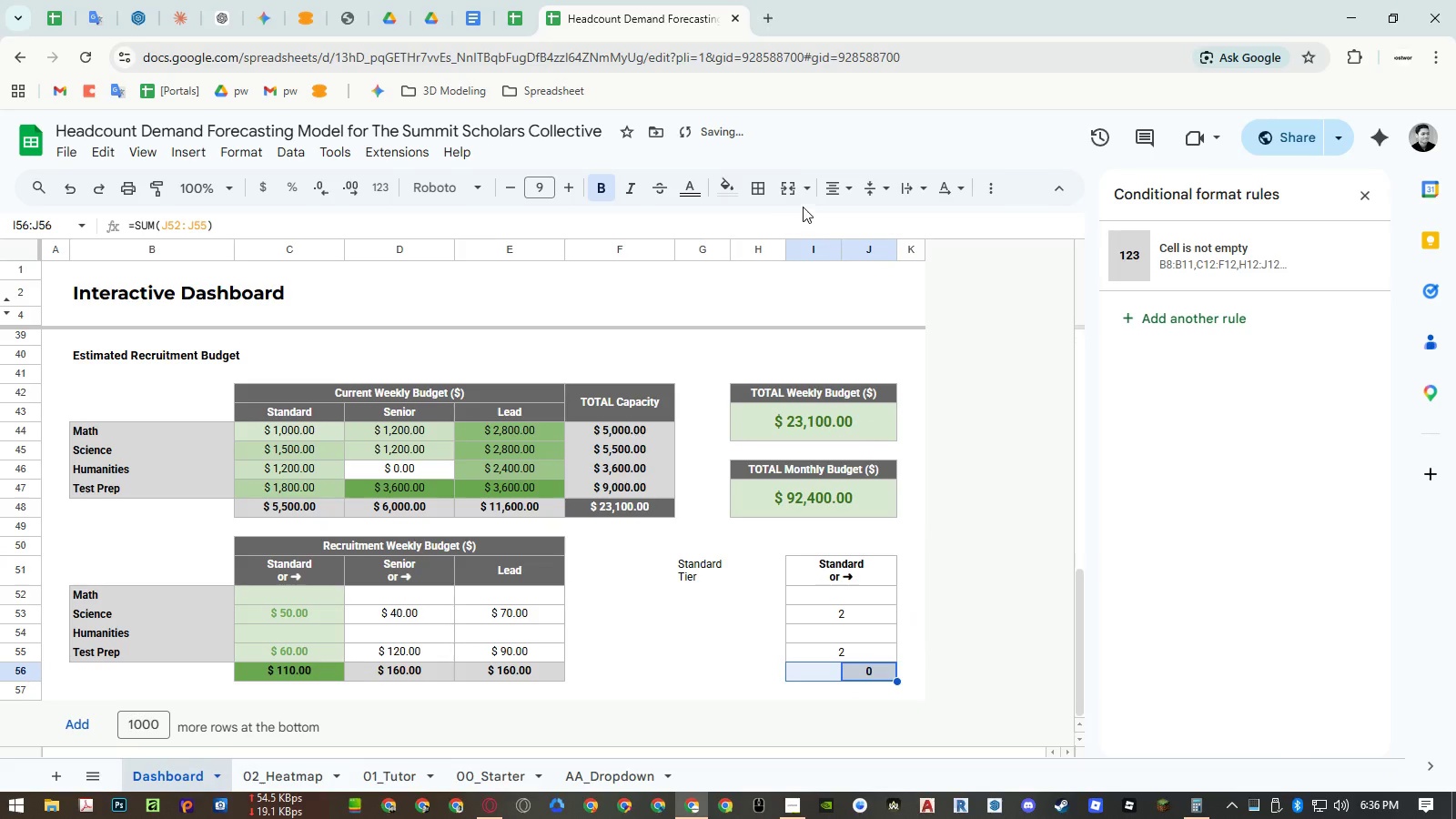 
left_click([791, 198])
 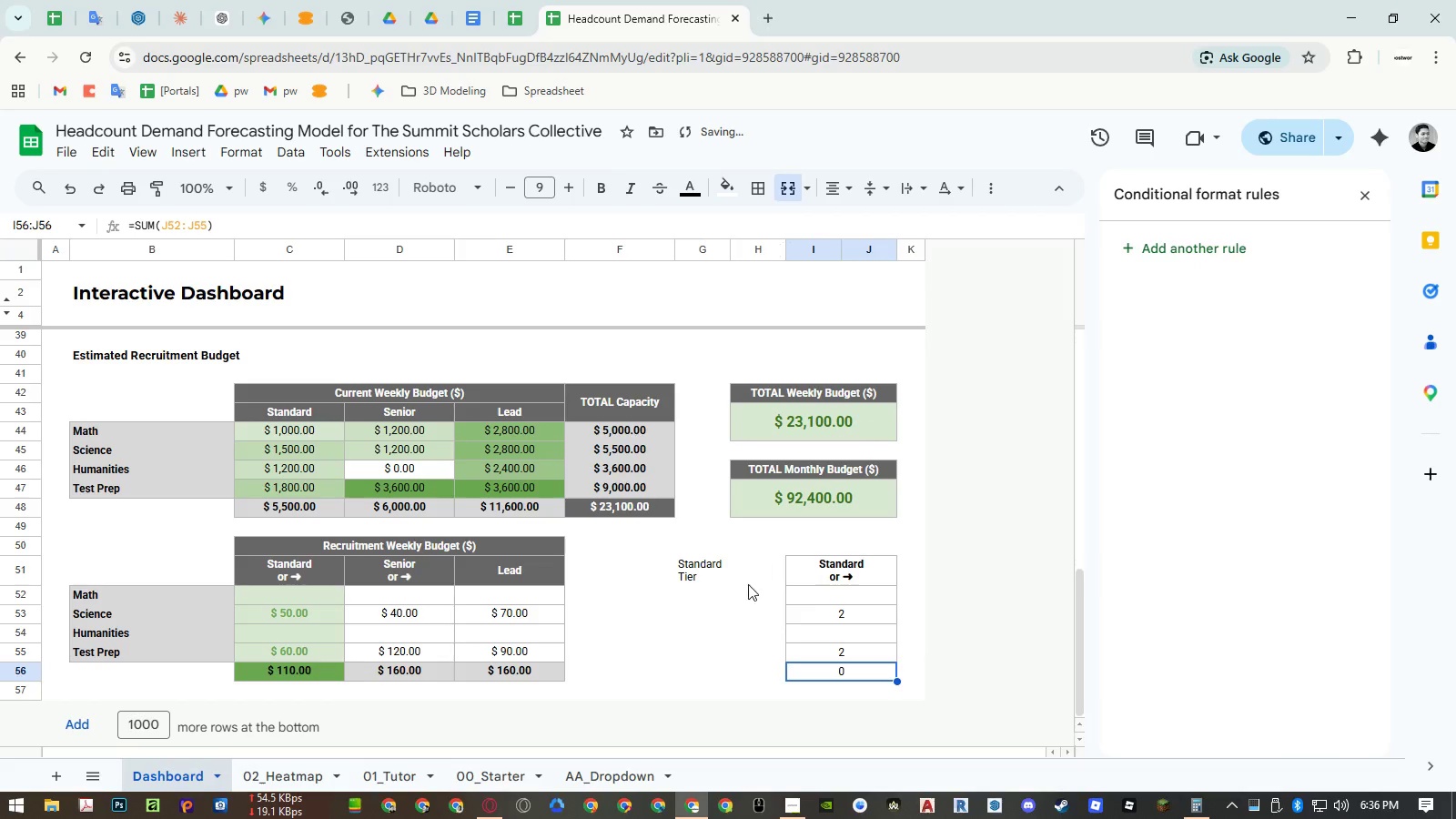 
left_click([741, 601])
 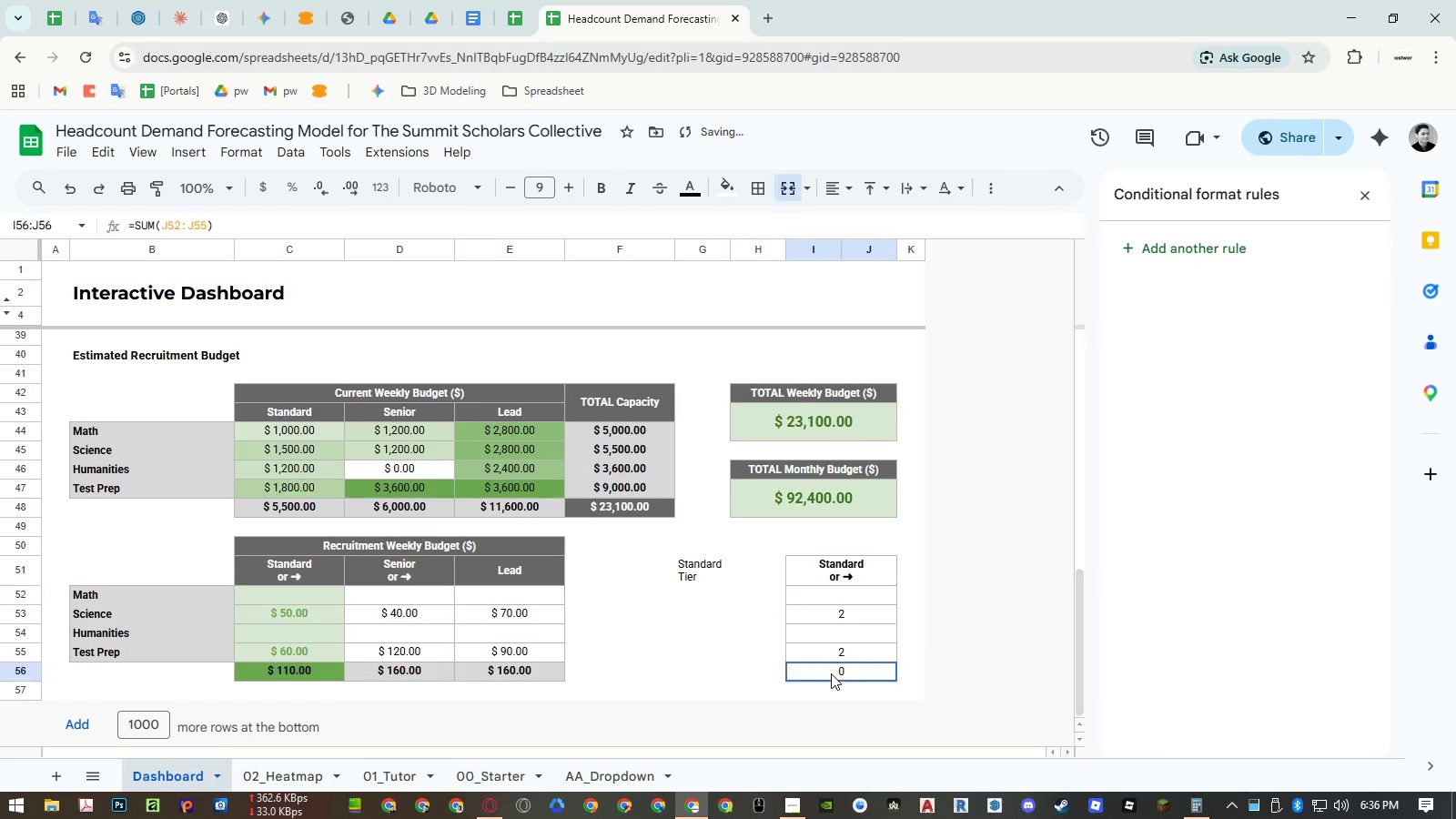 
double_click([831, 673])
 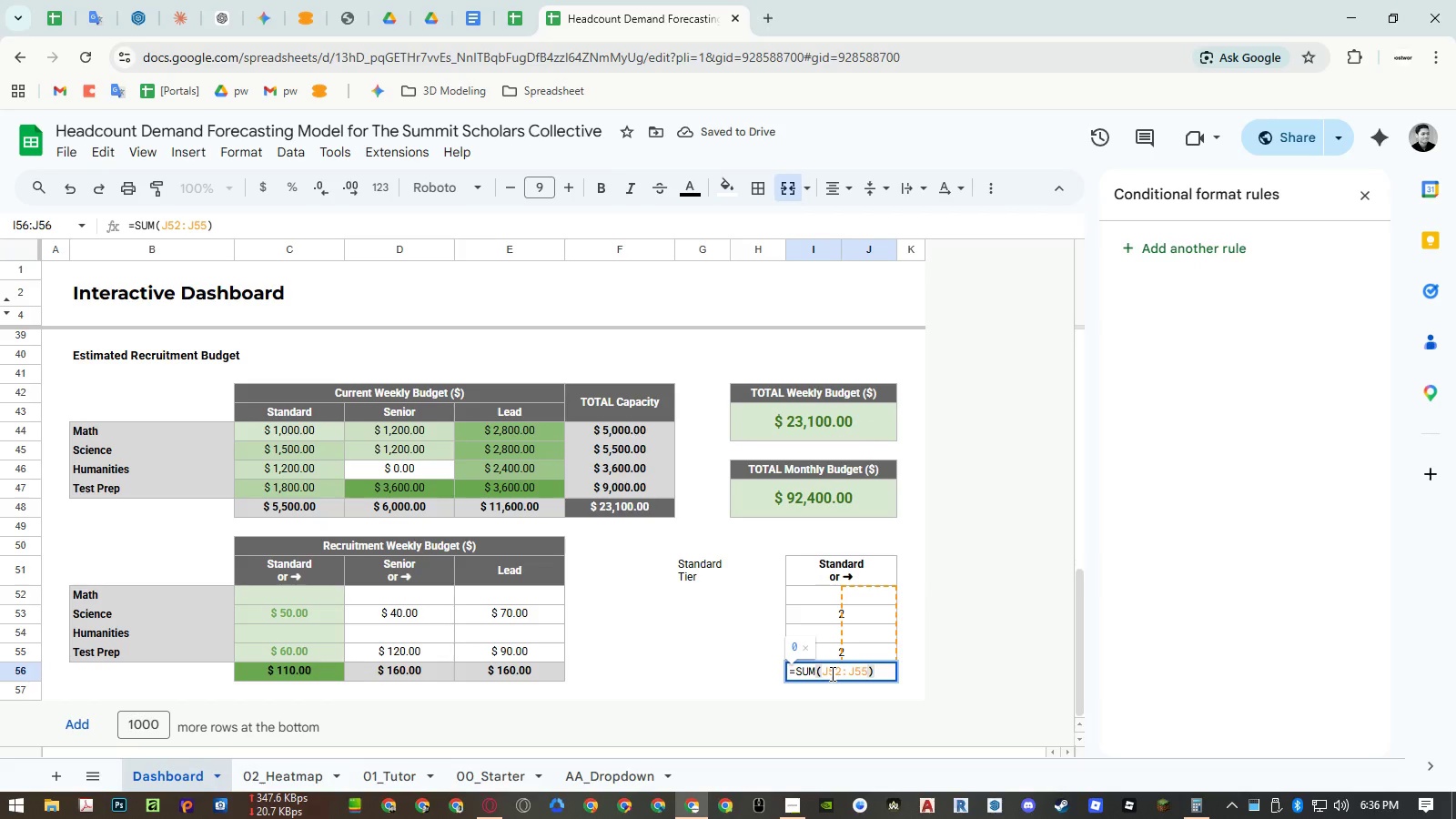 
key(Escape)
 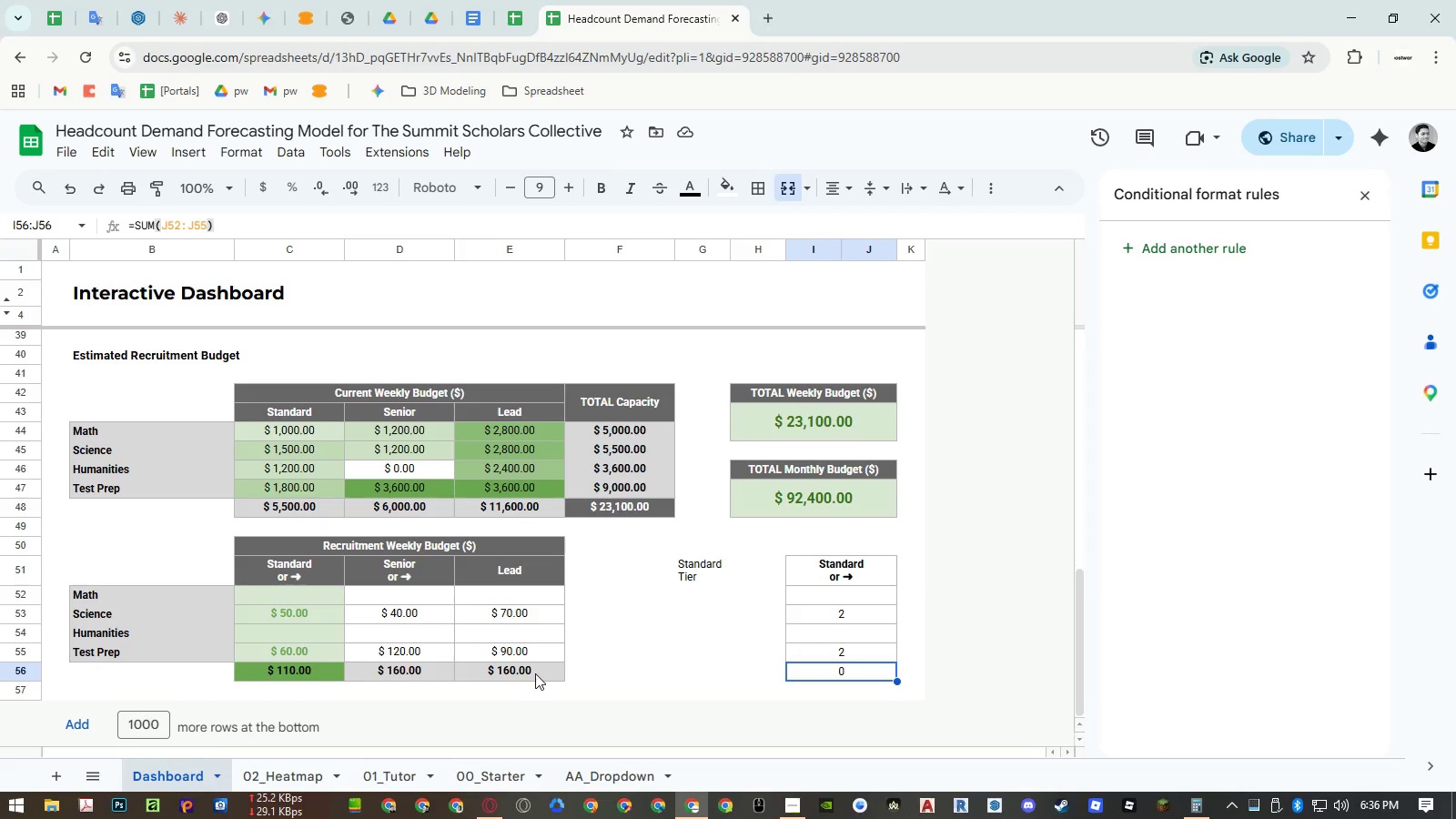 
wait(5.03)
 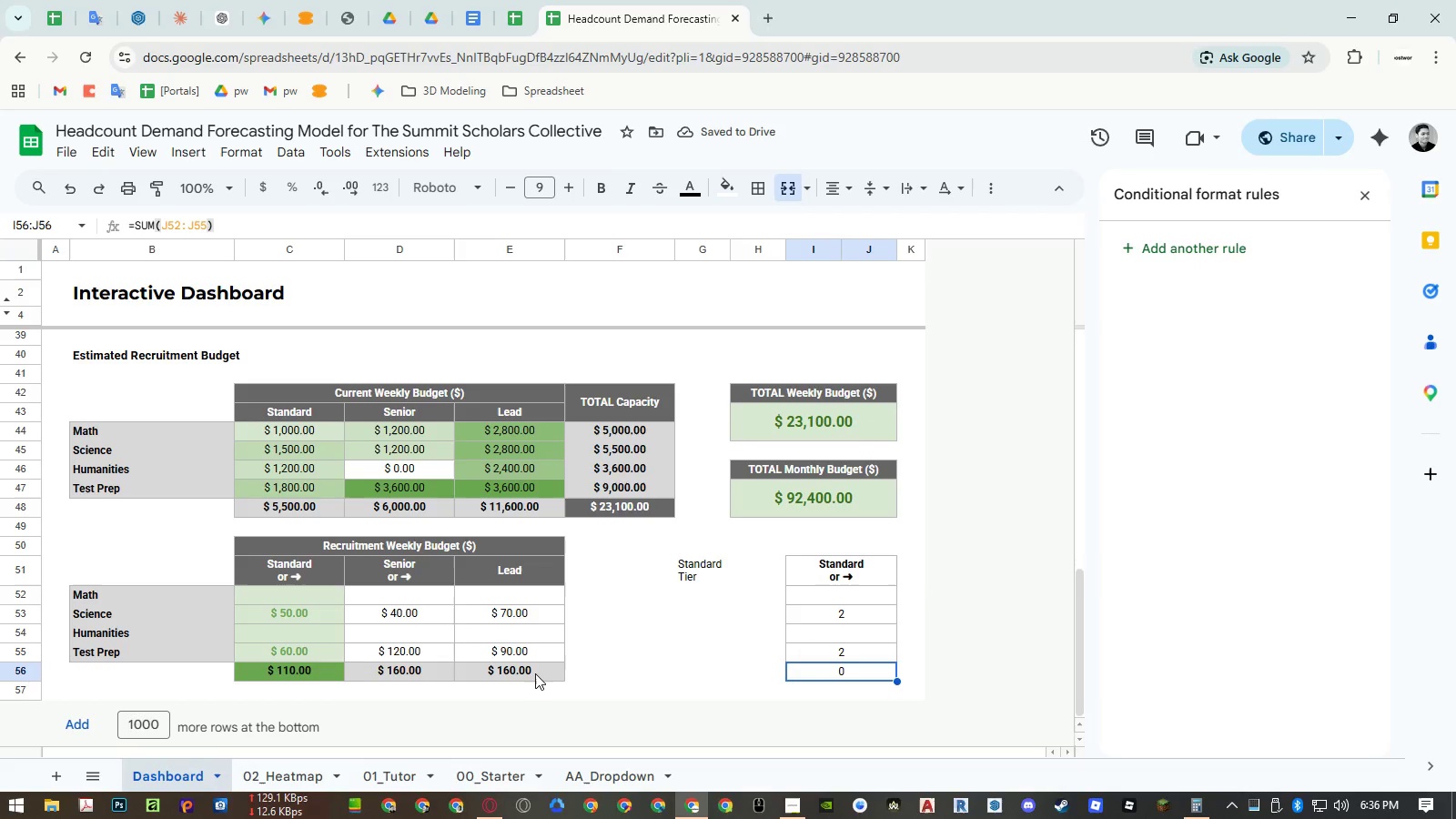 
left_click([535, 673])
 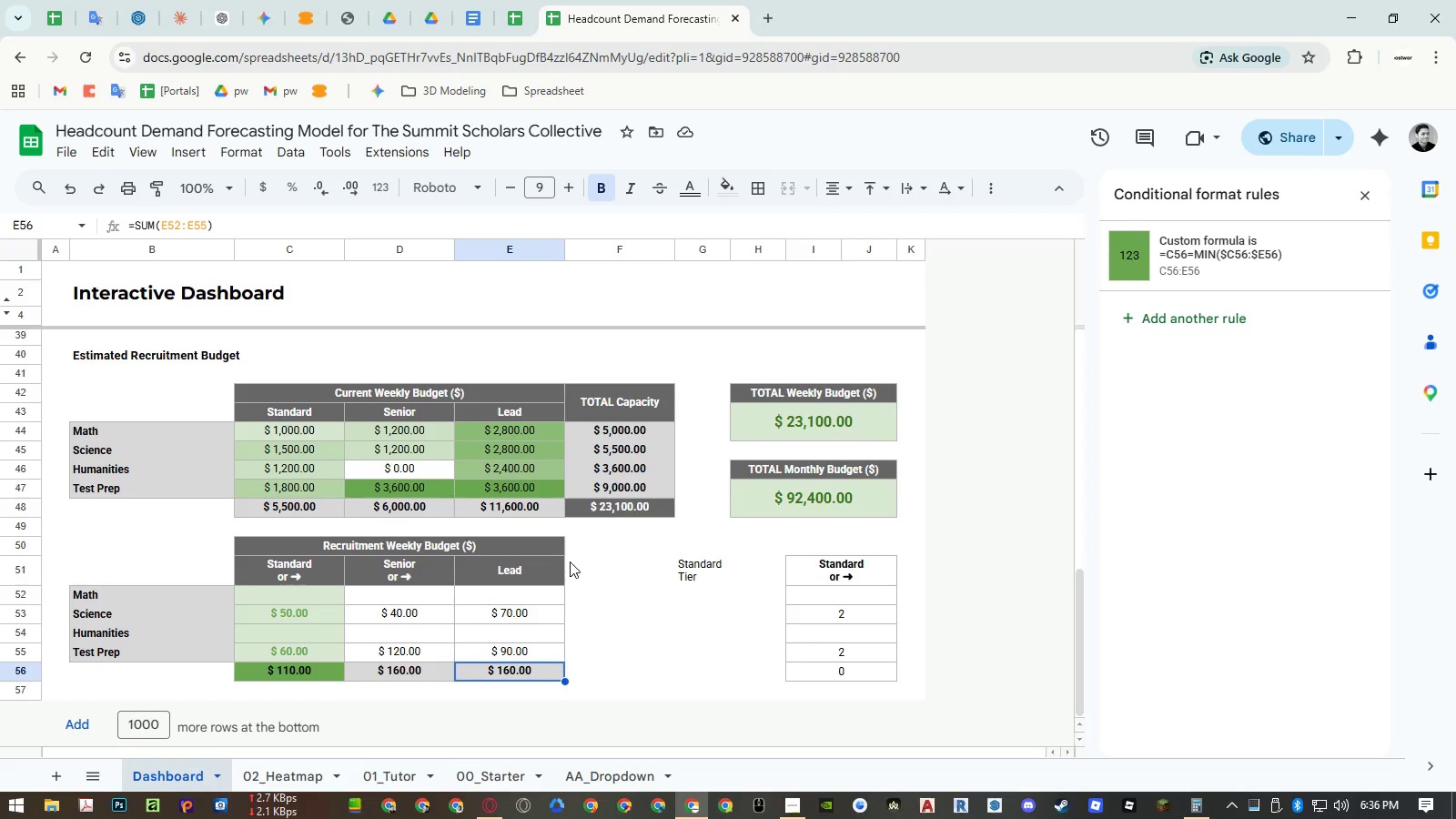 
left_click([510, 509])
 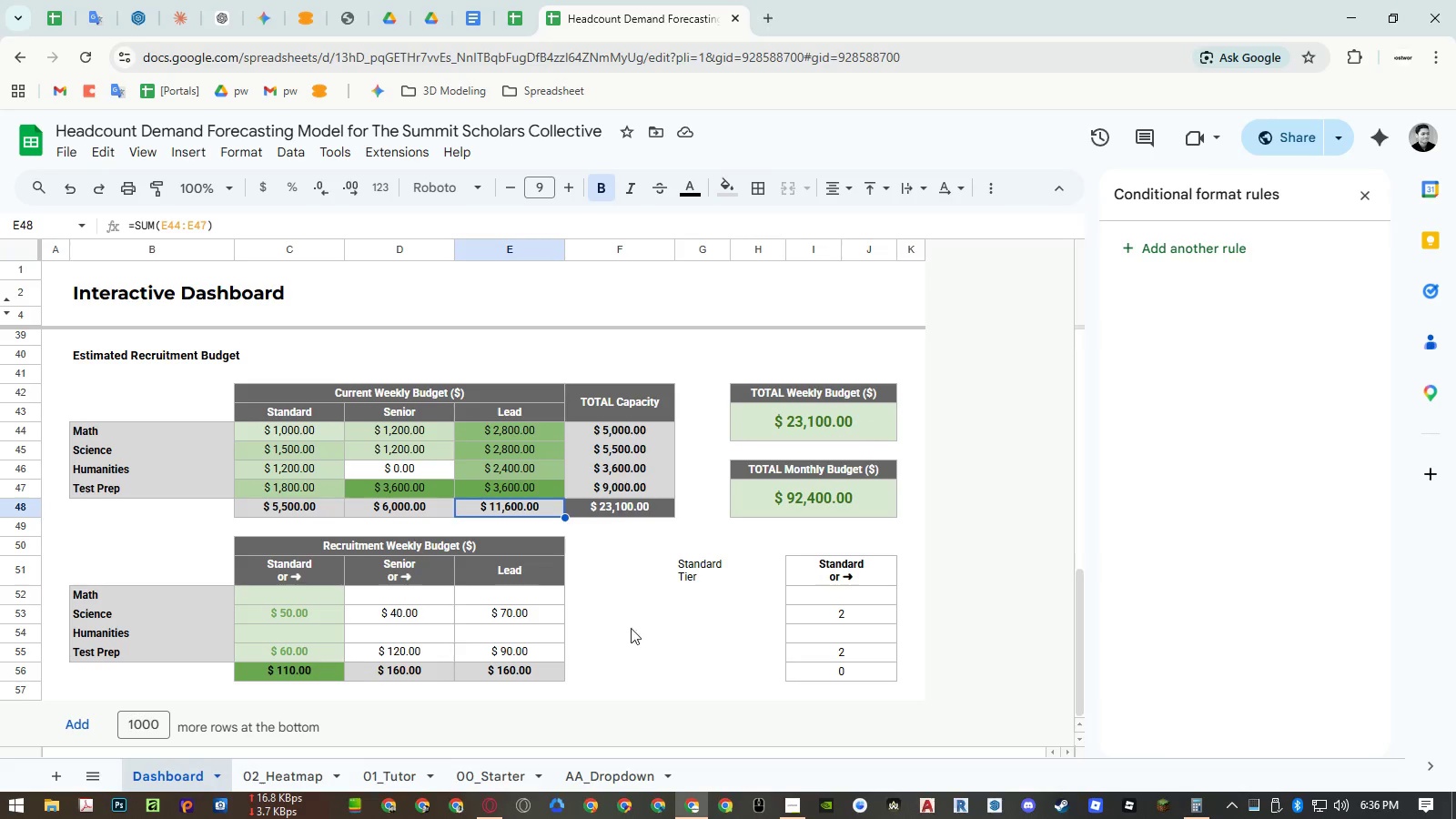 
key(Control+ControlLeft)
 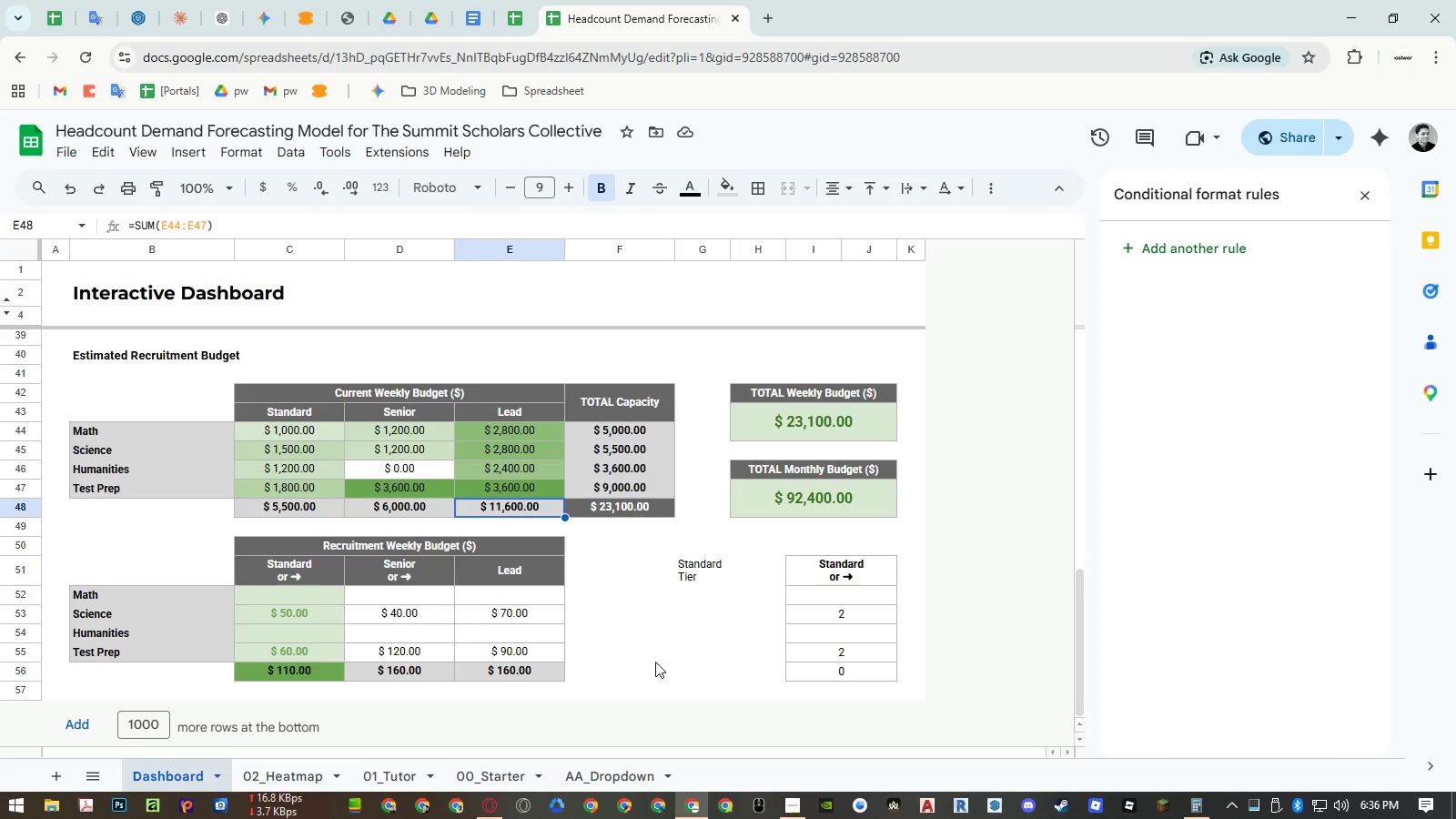 
key(Control+C)
 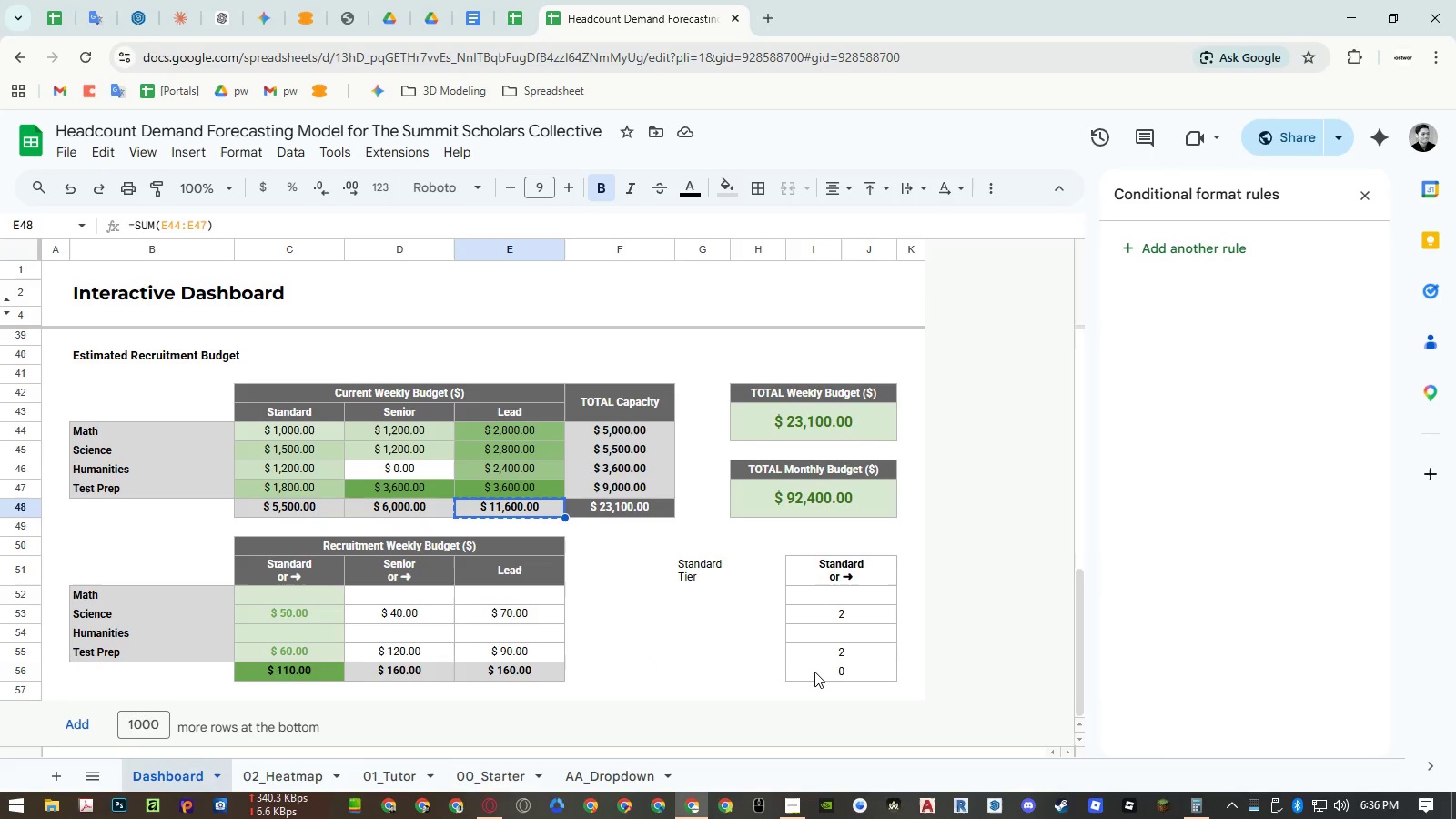 
scroll: coordinate [832, 508], scroll_direction: up, amount: 9.0
 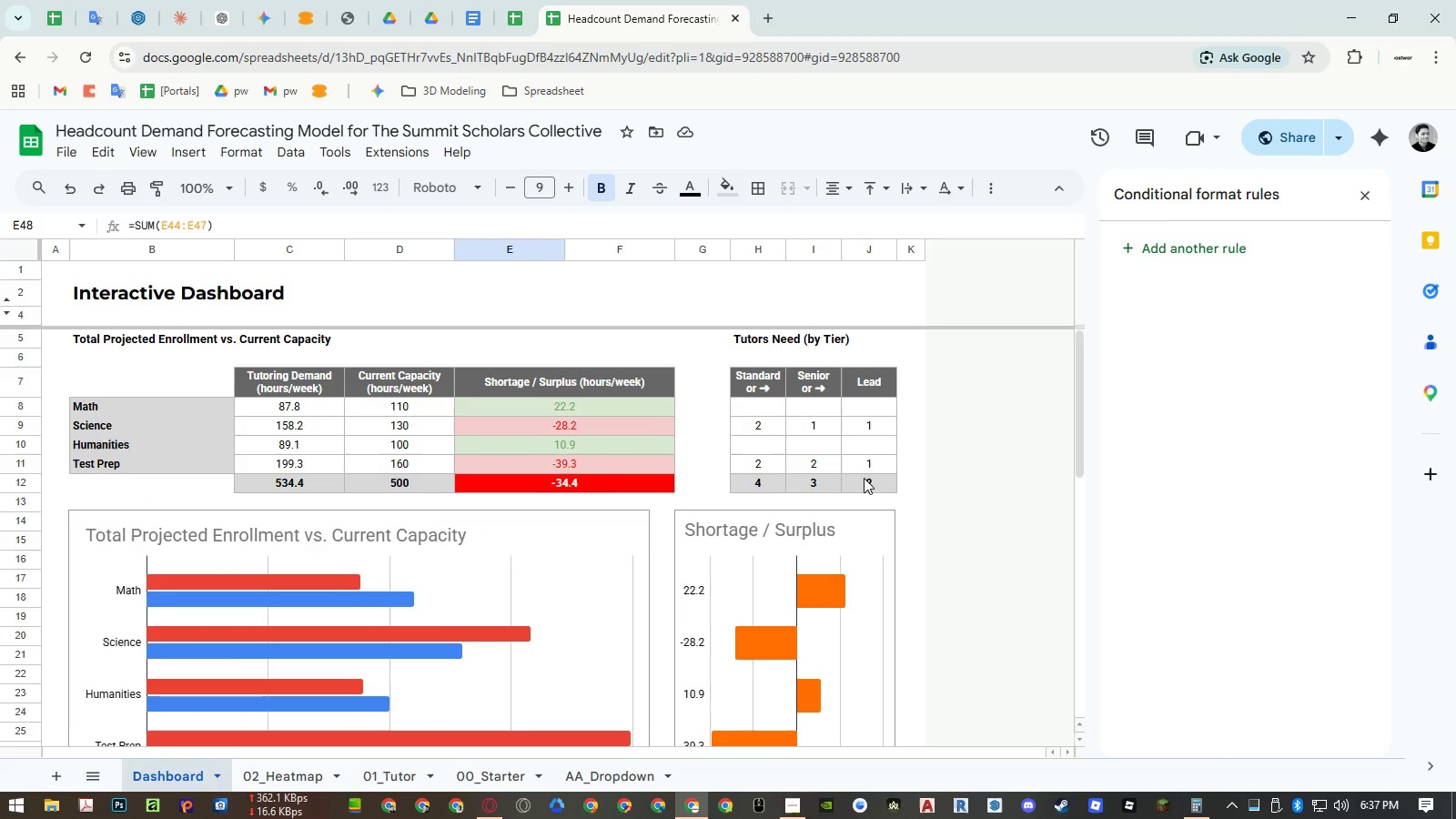 
left_click([867, 481])
 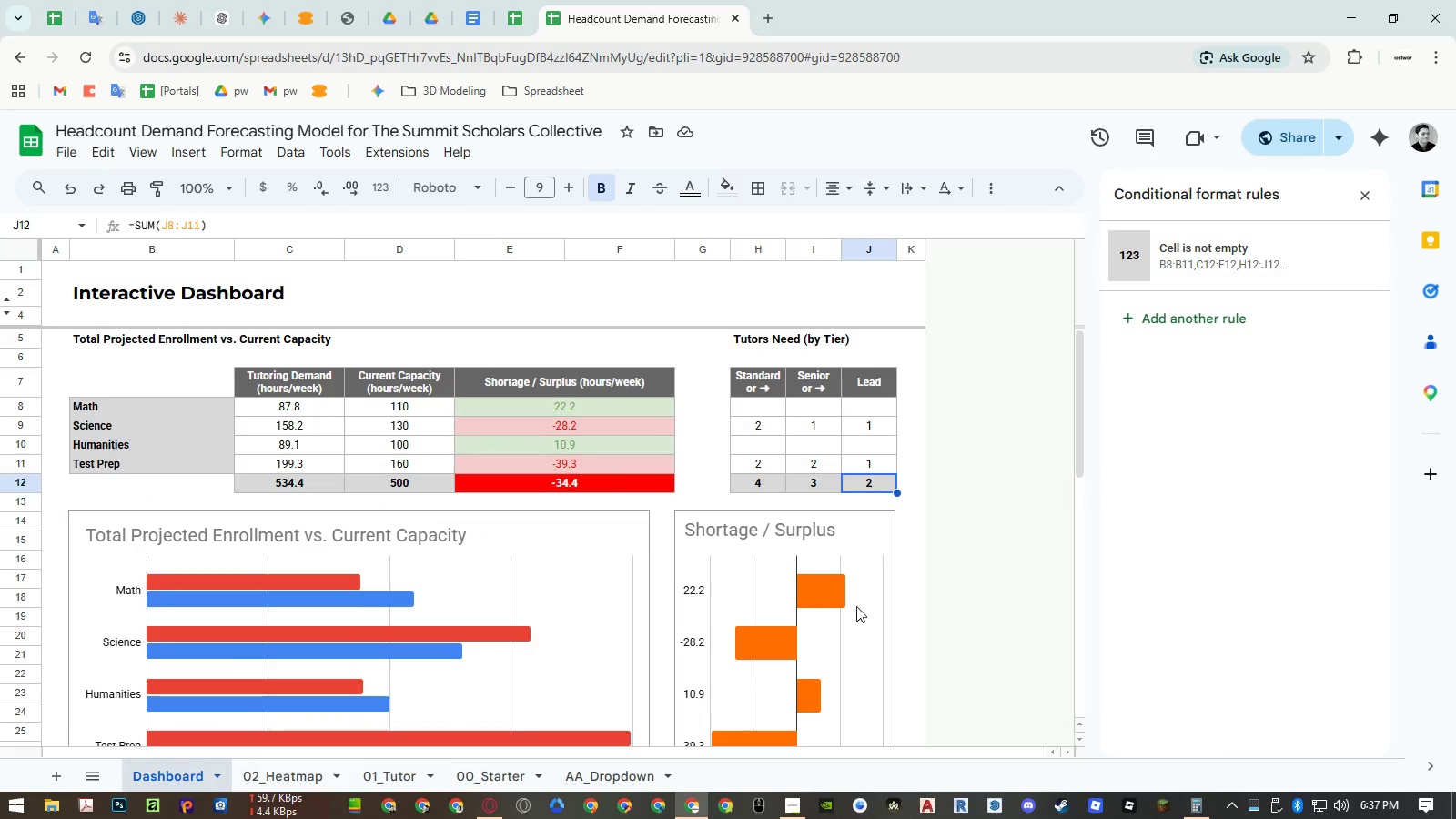 
key(Control+ControlLeft)
 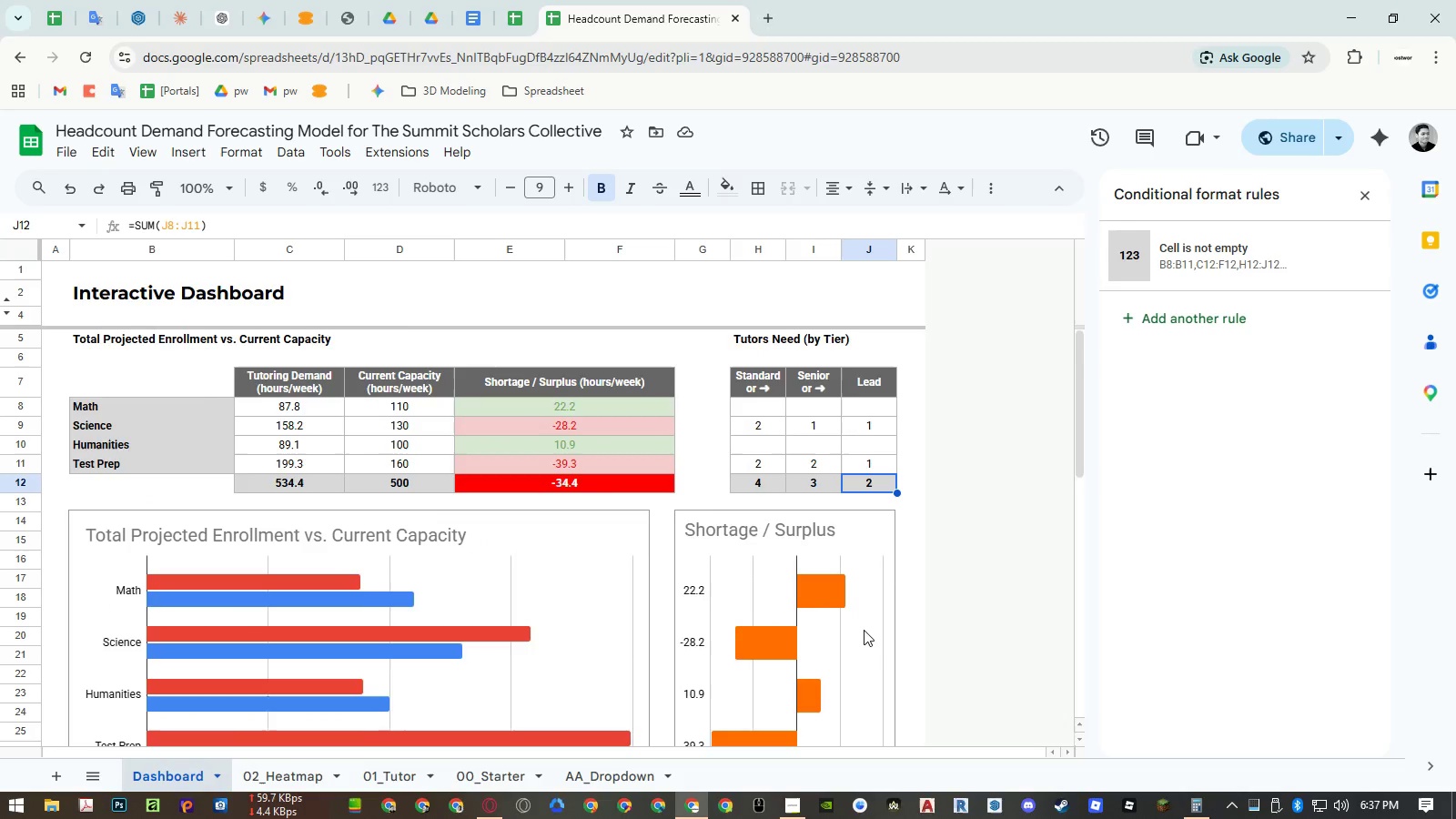 
key(Control+C)
 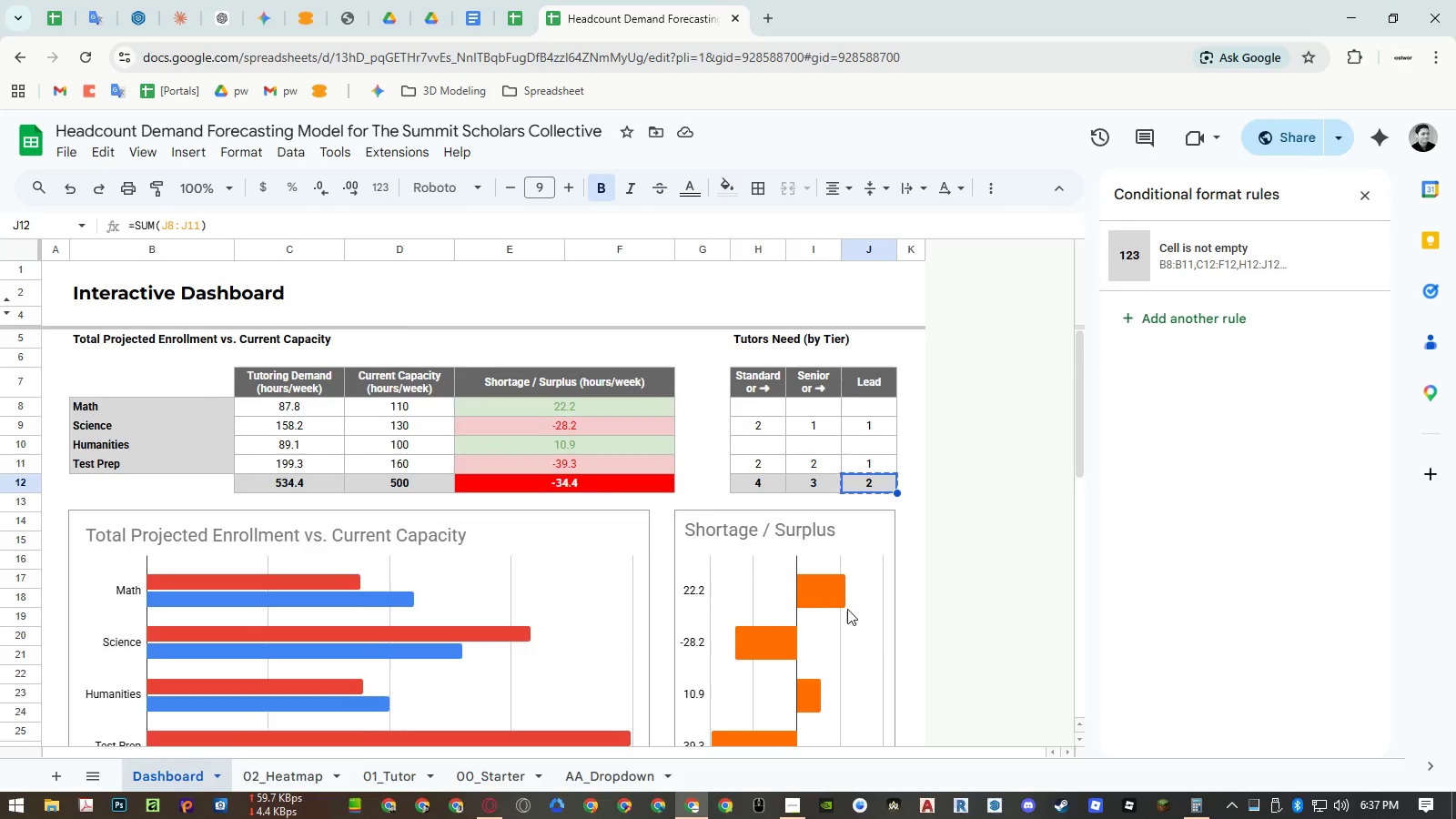 
scroll: coordinate [846, 609], scroll_direction: down, amount: 10.0
 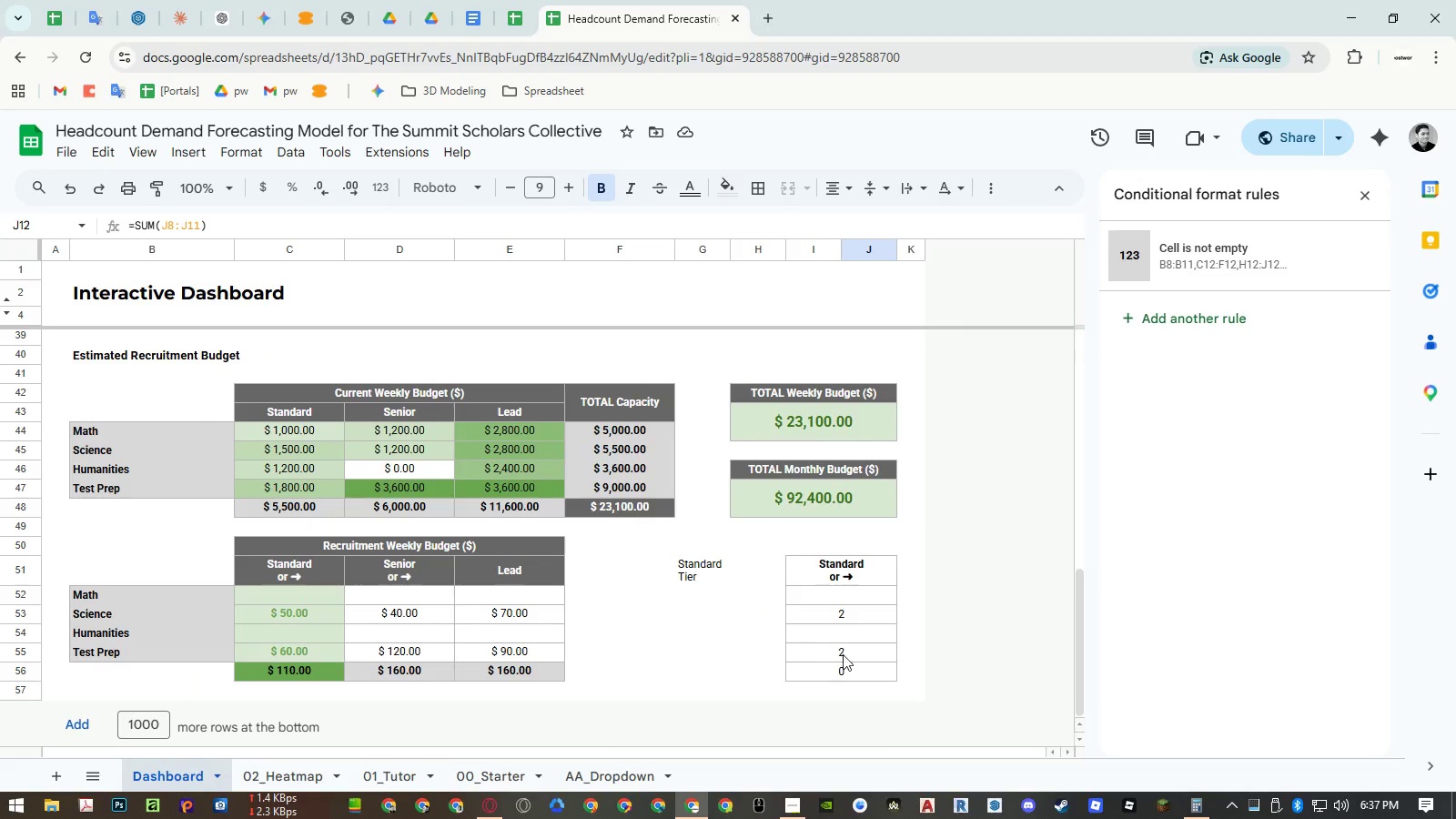 
left_click([843, 665])
 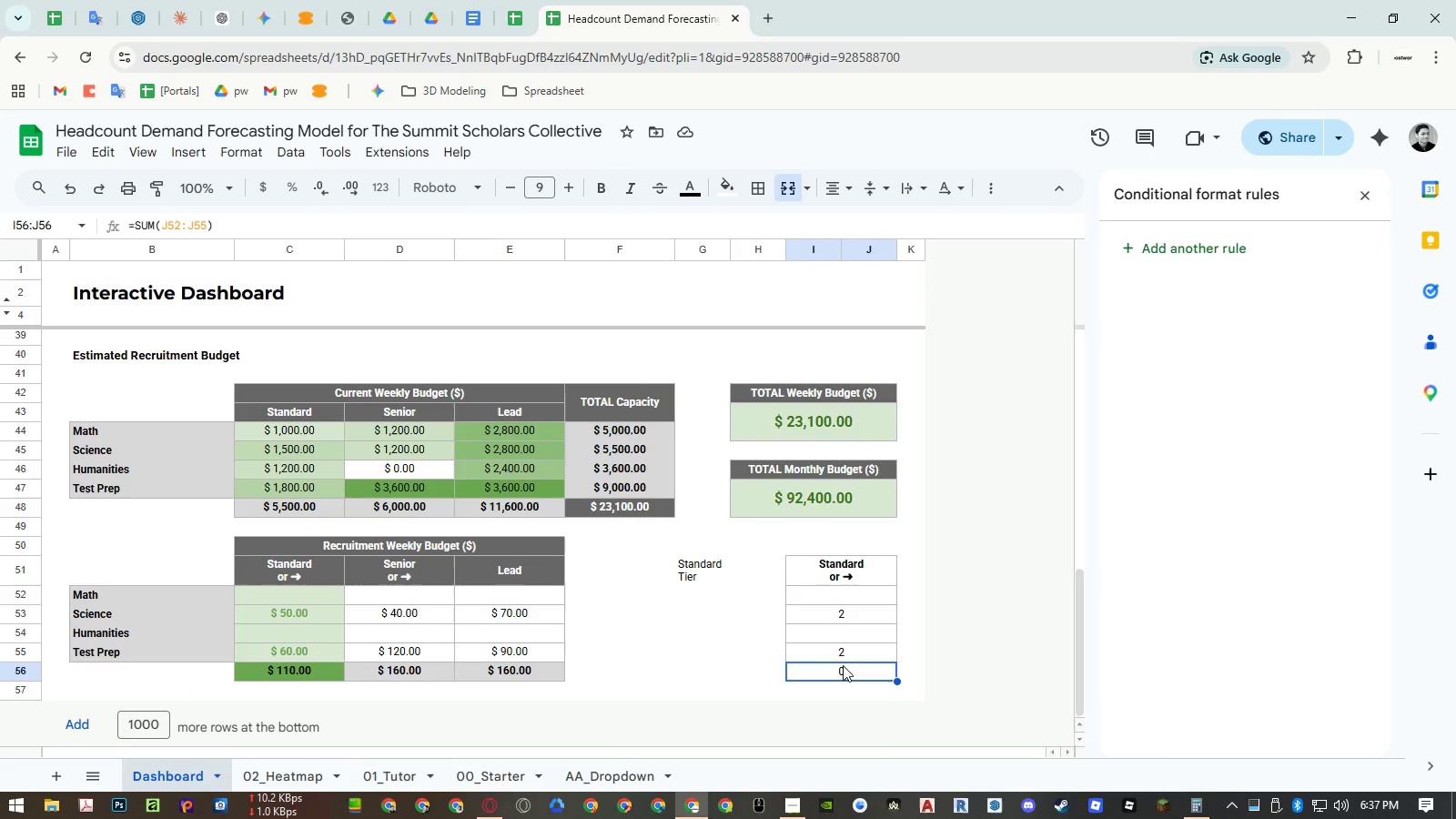 
key(Alt+Control+V)
 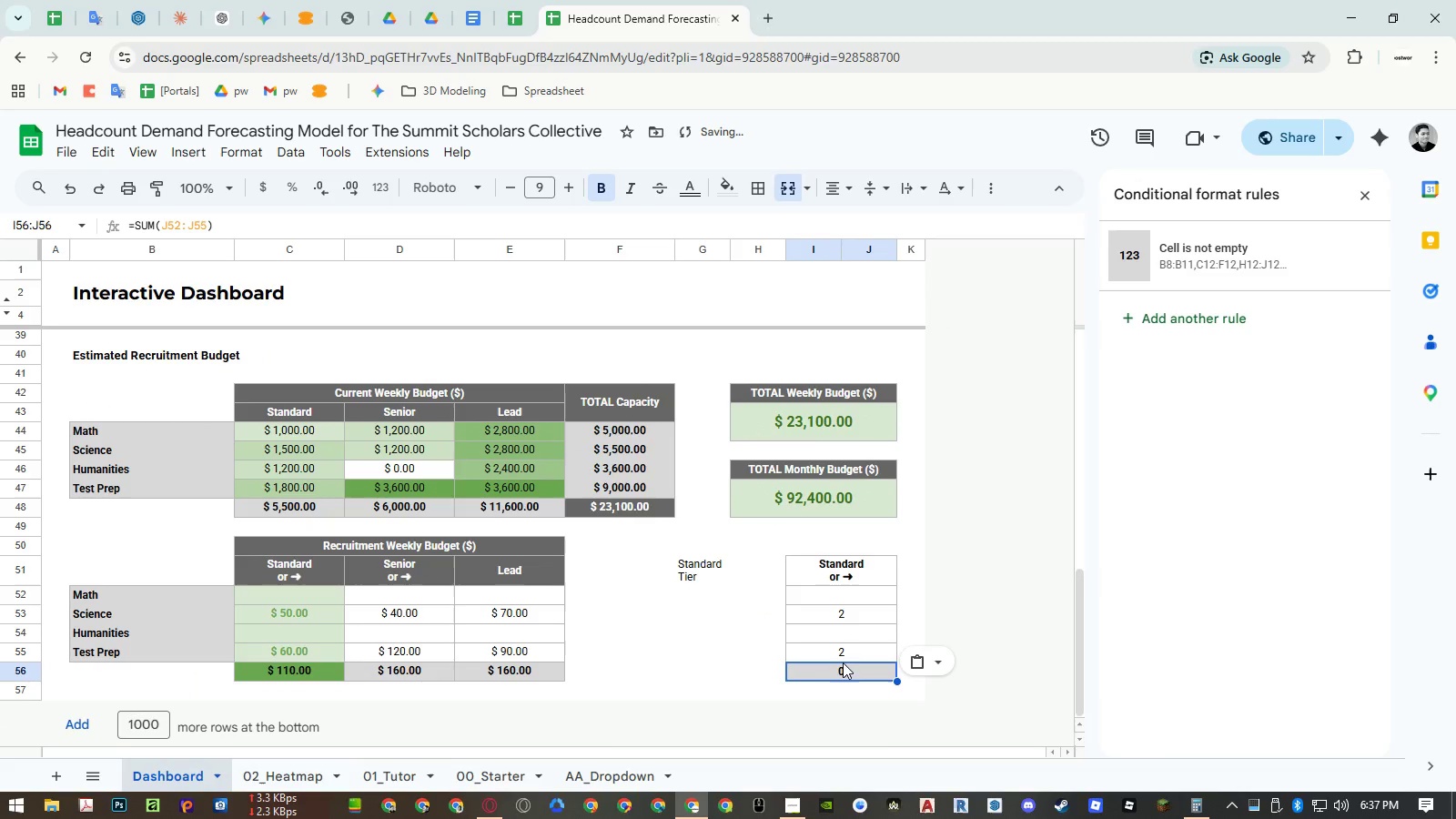 
scroll: coordinate [846, 637], scroll_direction: up, amount: 8.0
 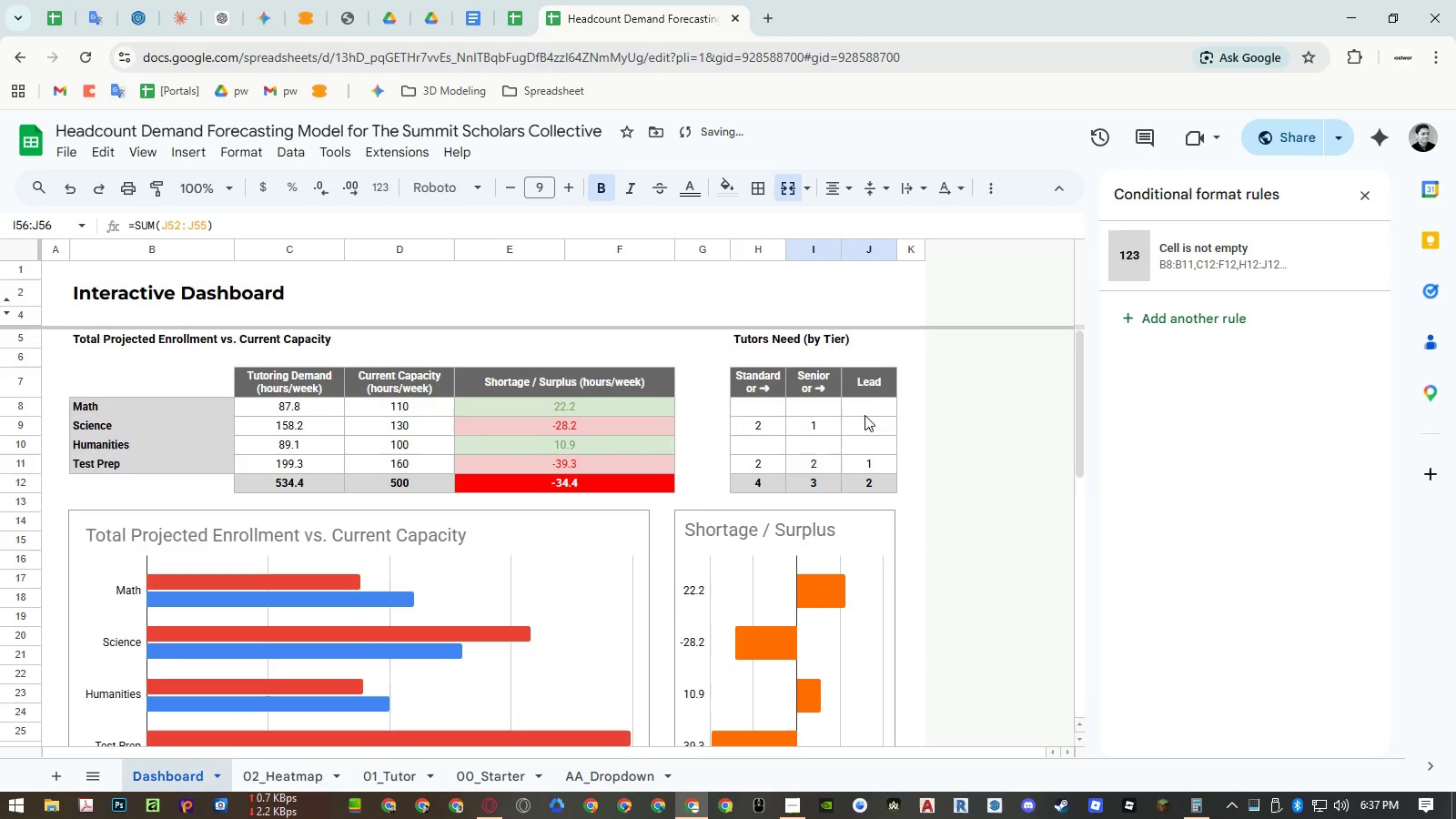 
left_click([867, 383])
 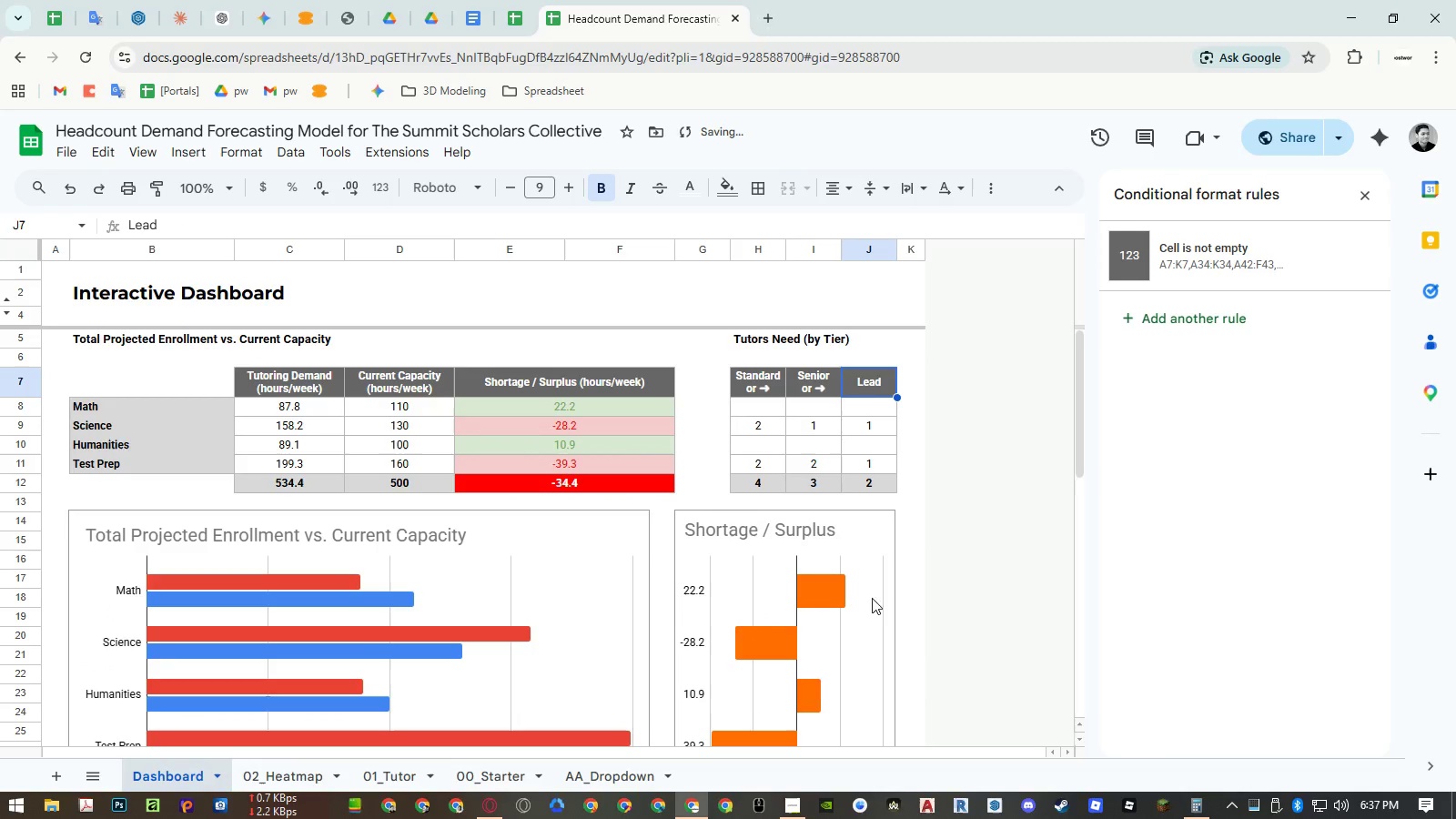 
key(Control+ControlLeft)
 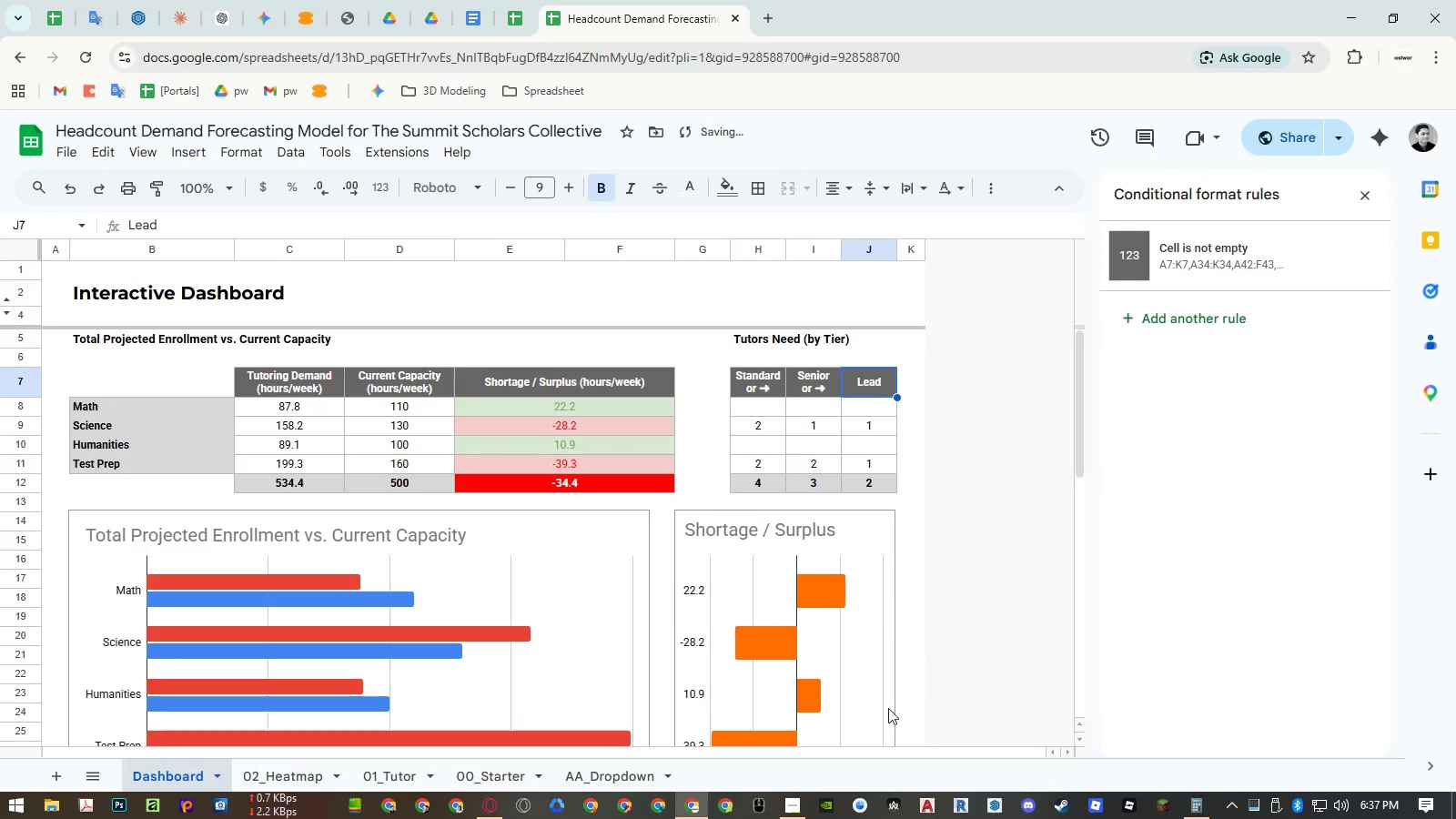 
key(Control+C)
 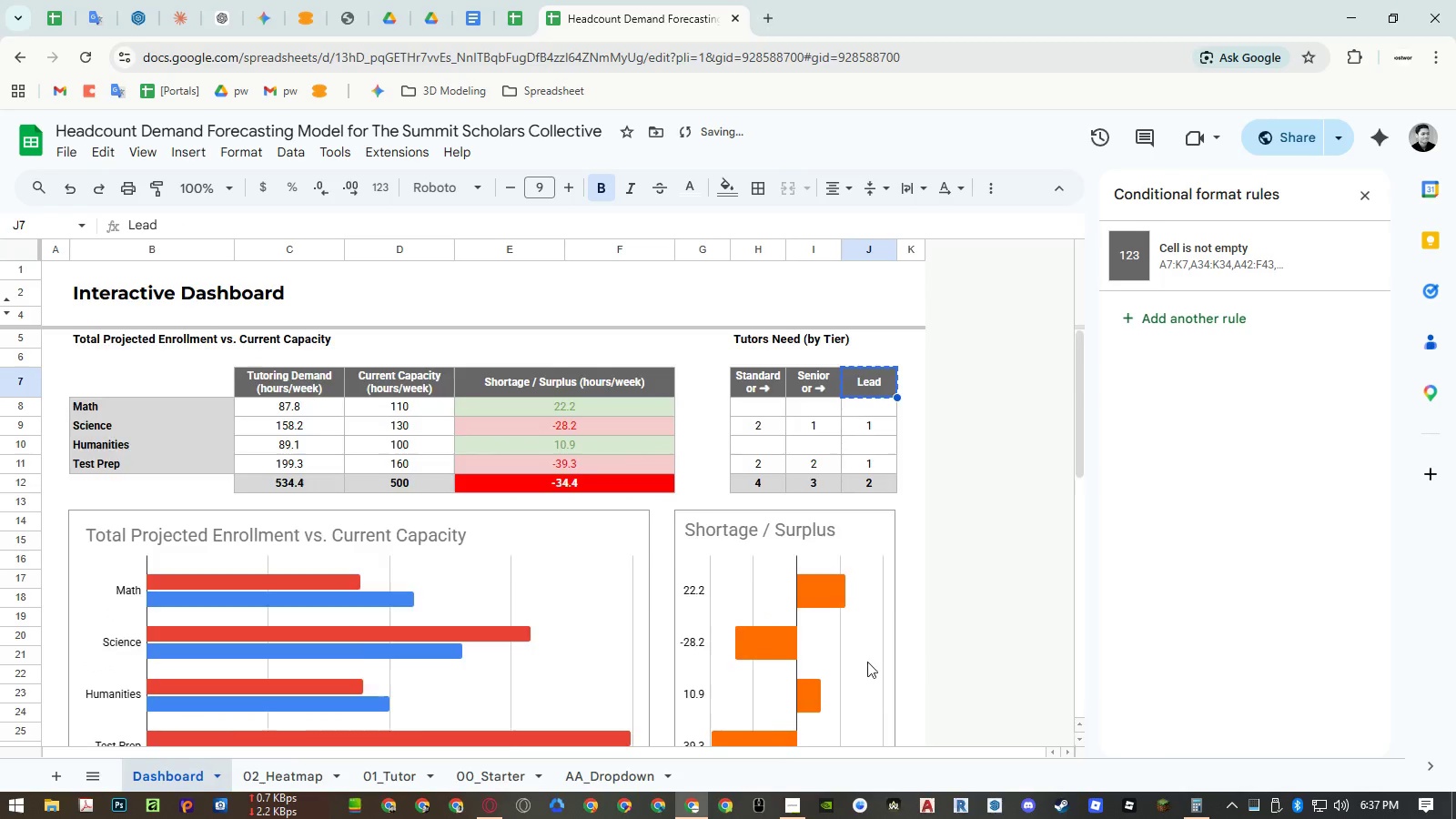 
scroll: coordinate [864, 659], scroll_direction: down, amount: 8.0
 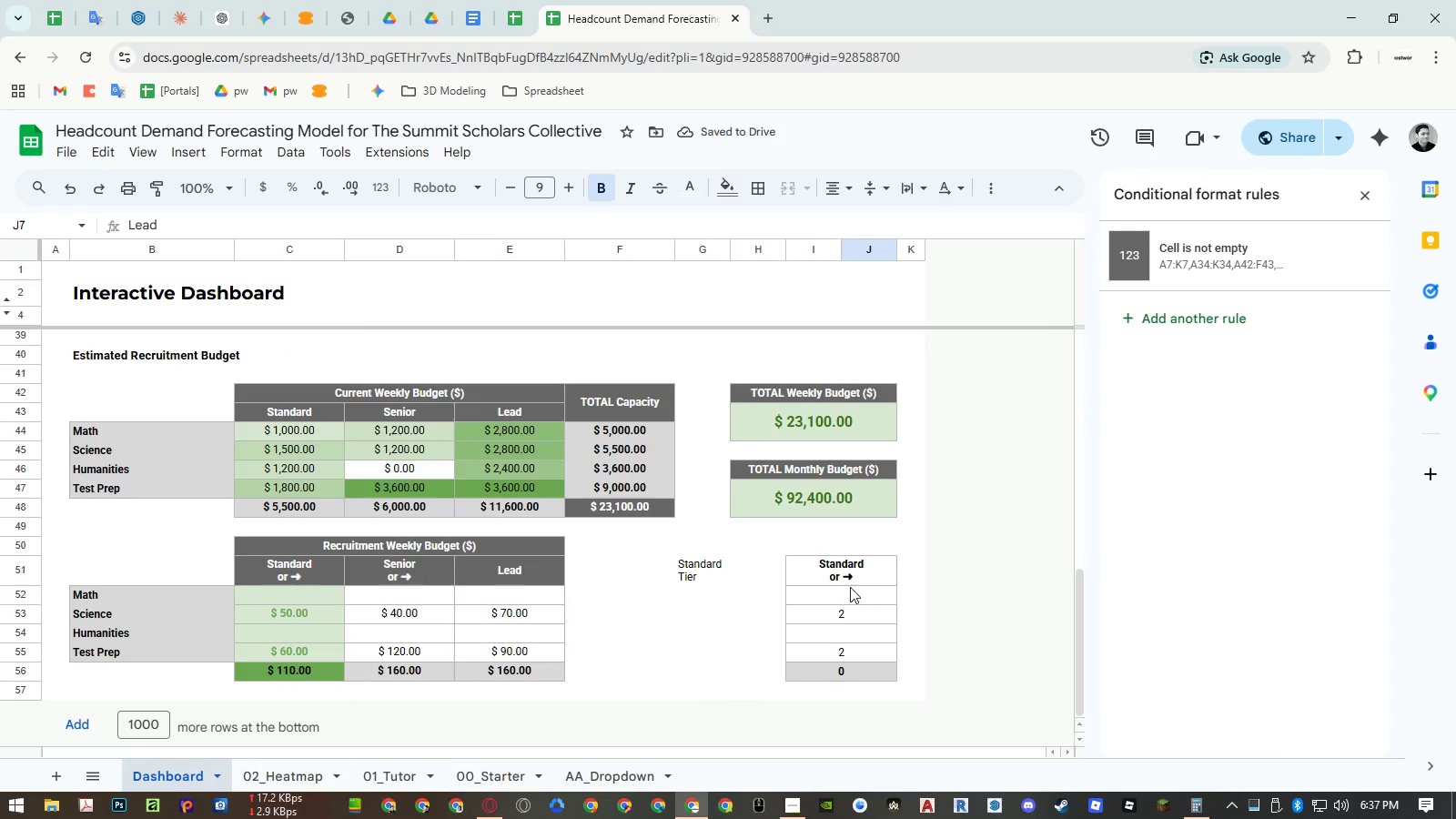 
left_click([848, 576])
 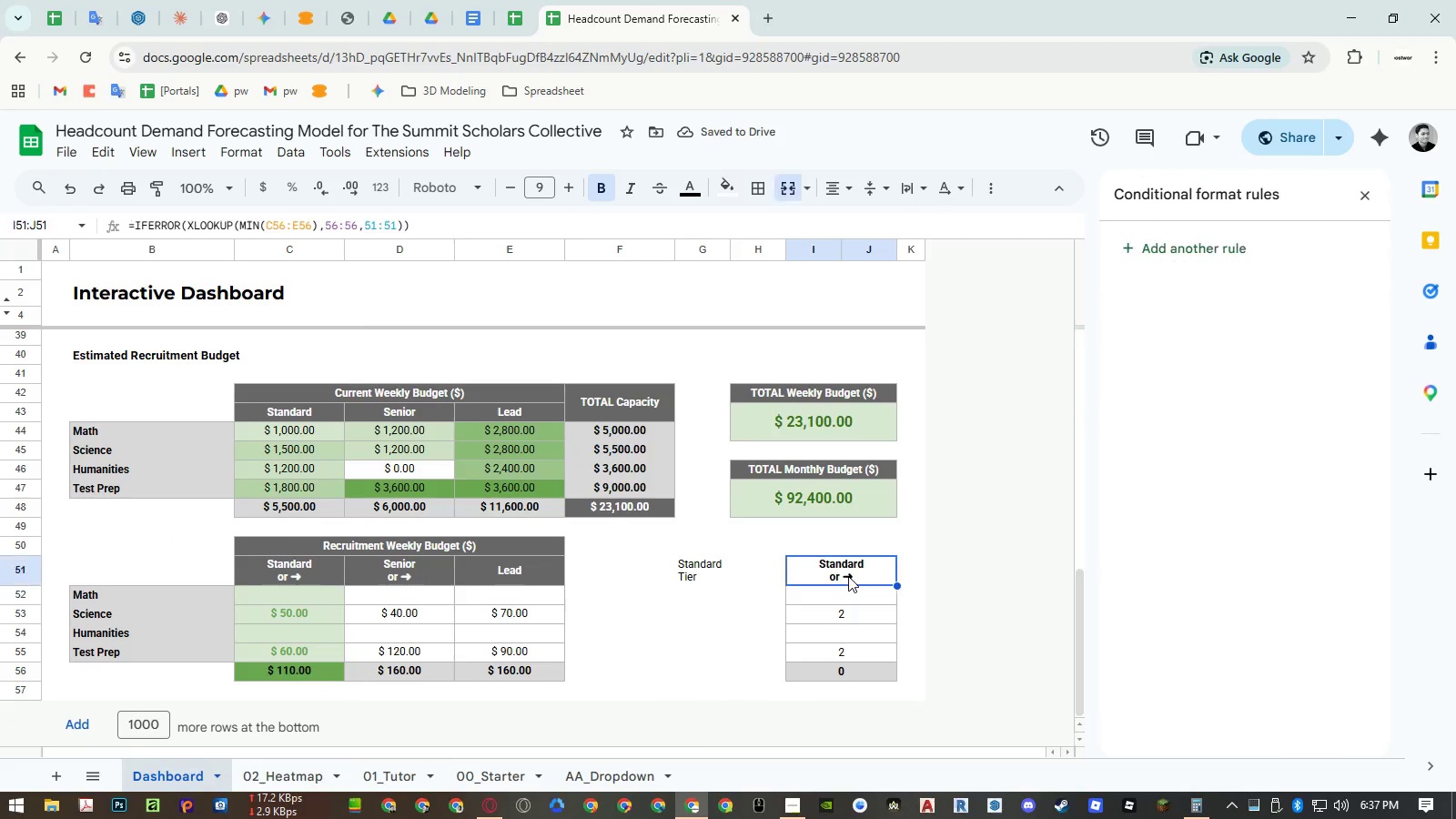 
key(Alt+Control+AltLeft)
 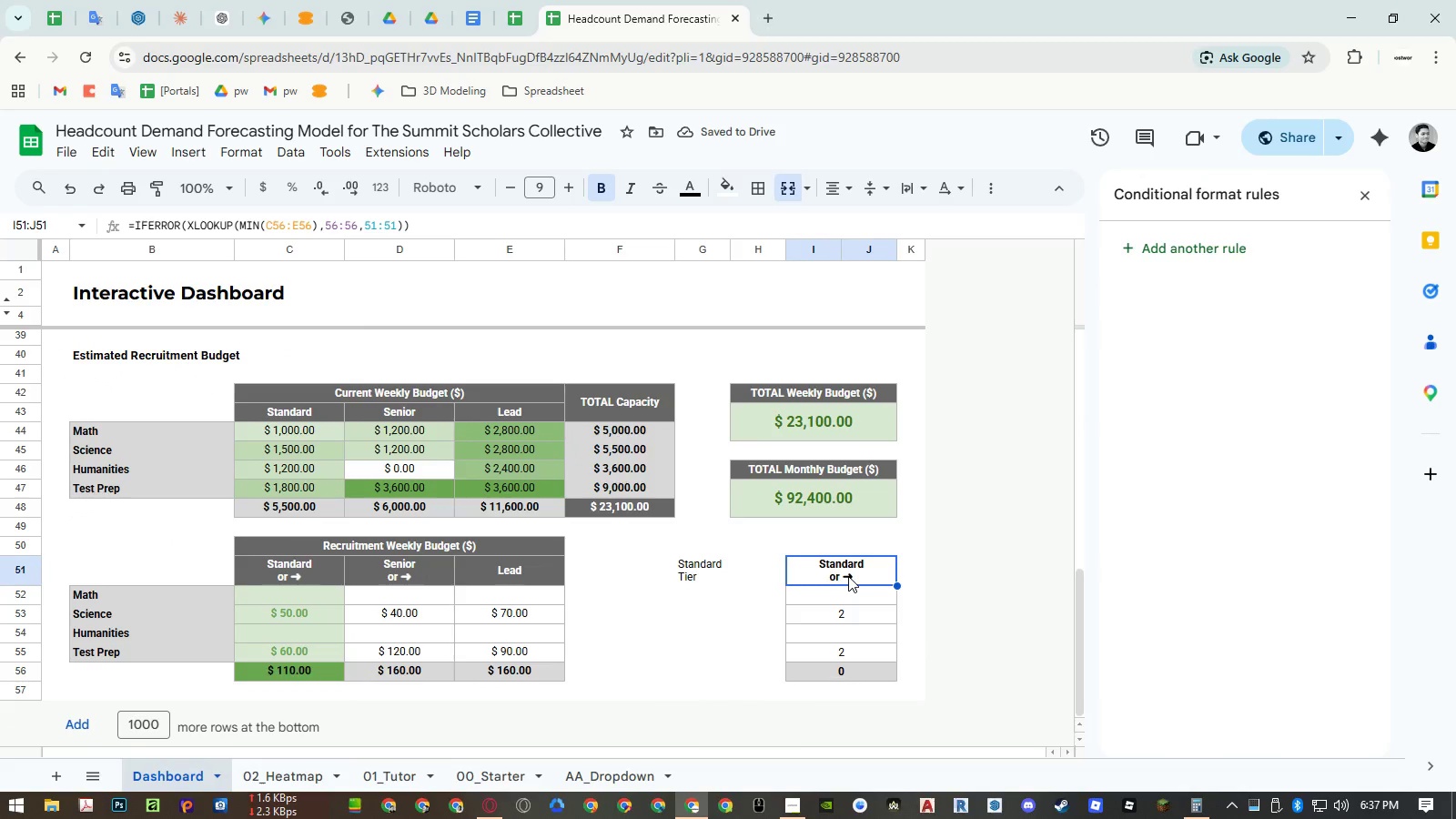 
key(Alt+Control+V)
 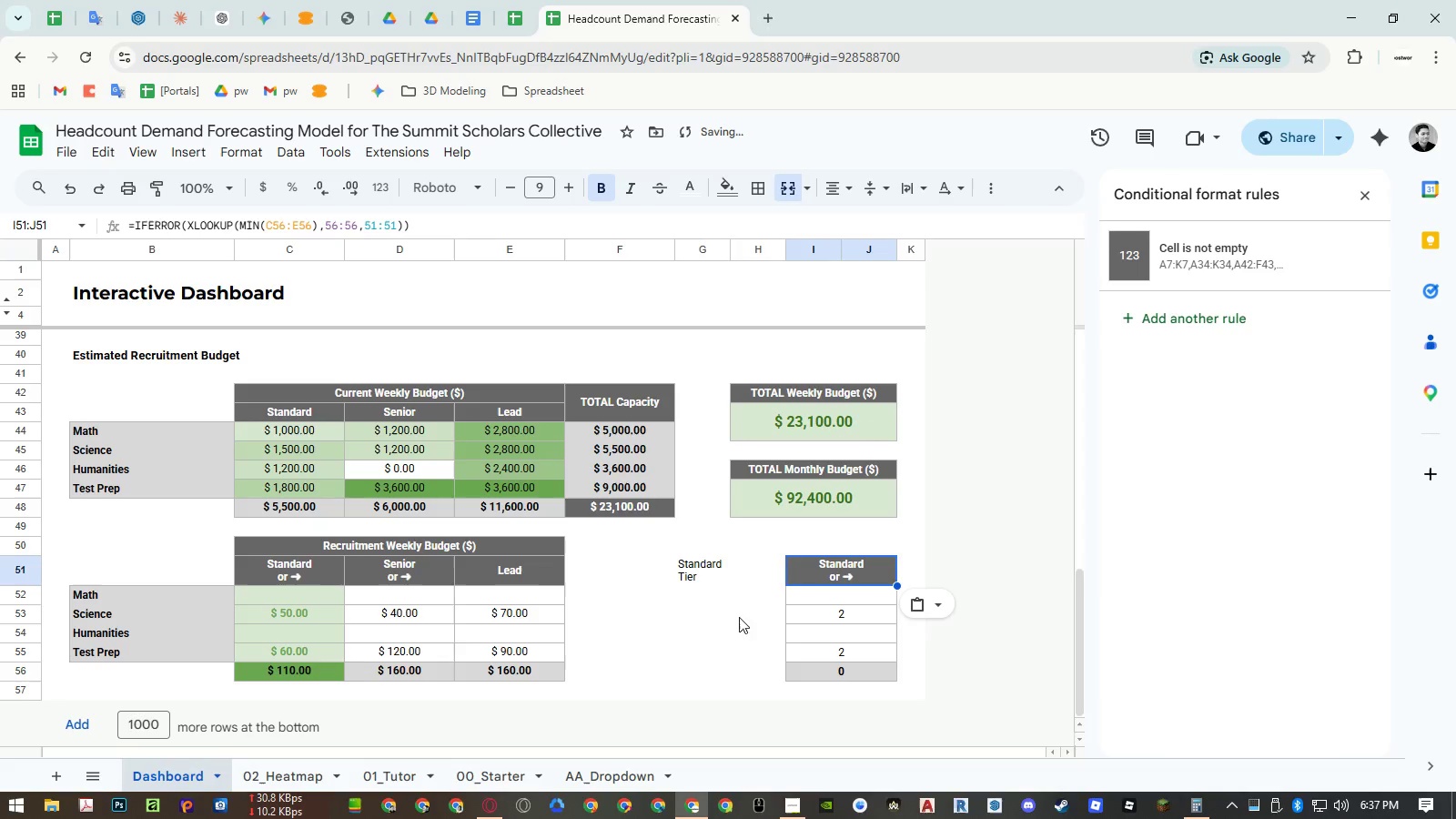 
left_click([718, 619])
 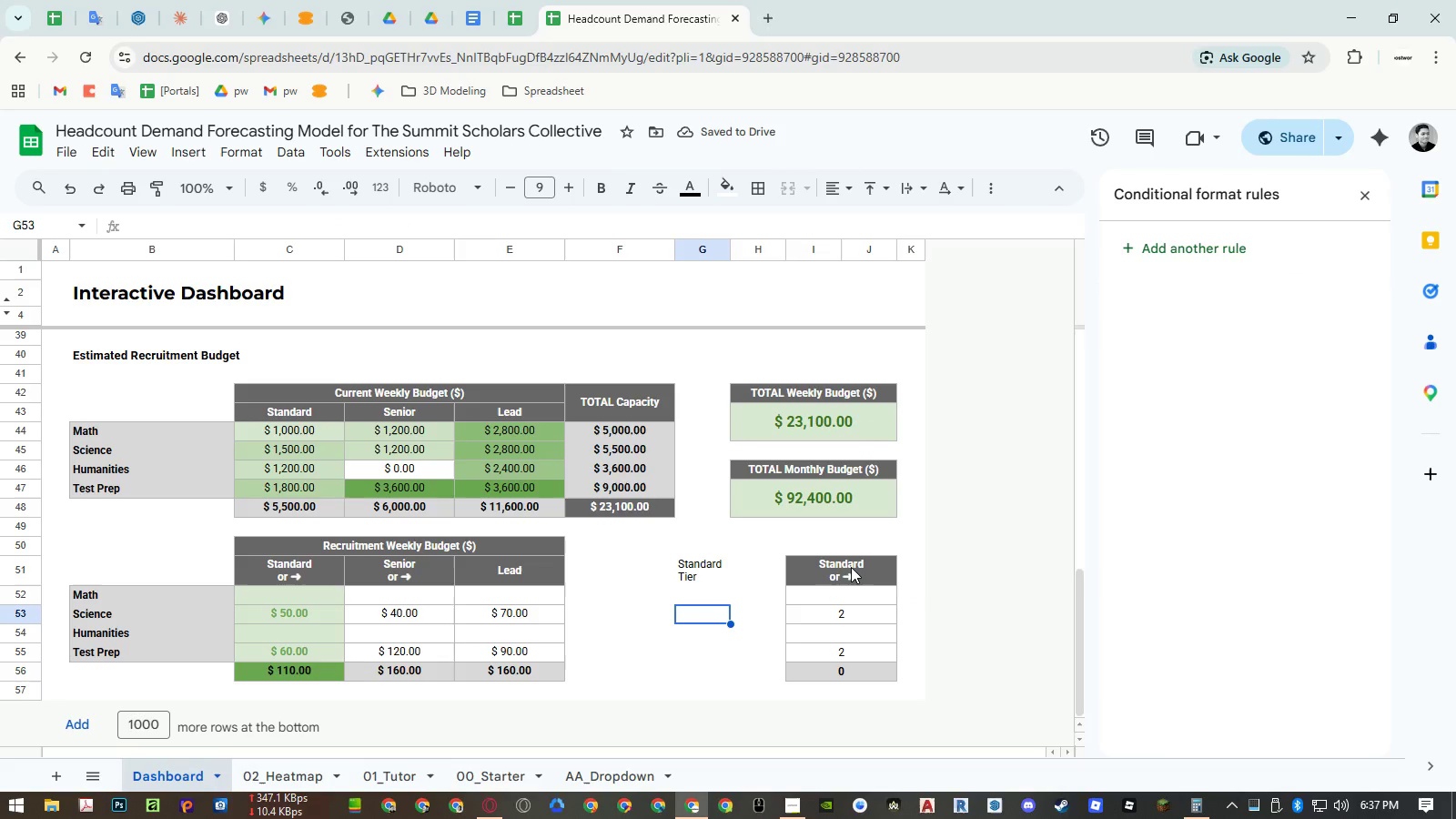 
double_click([851, 567])
 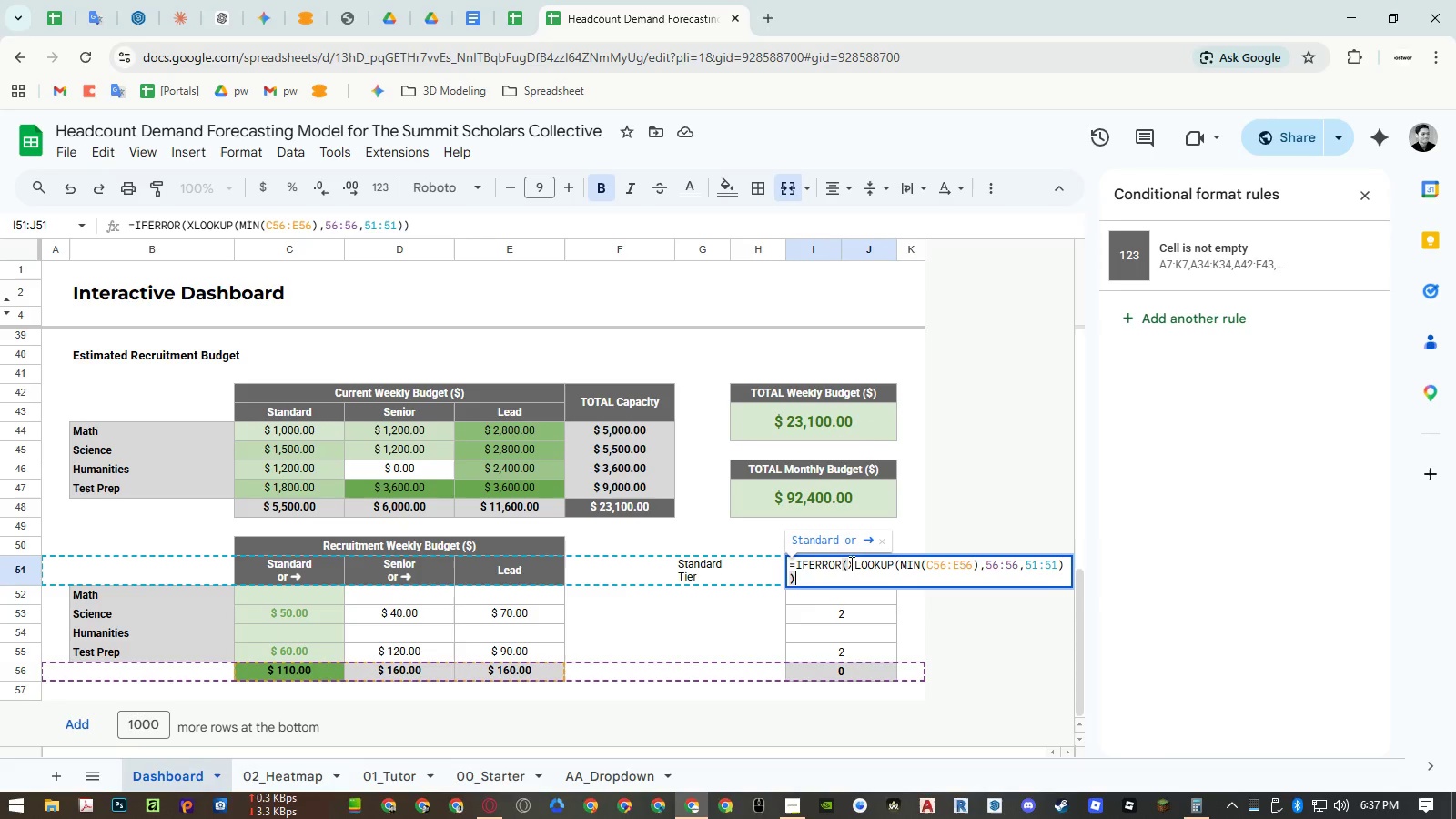 
key(Escape)
 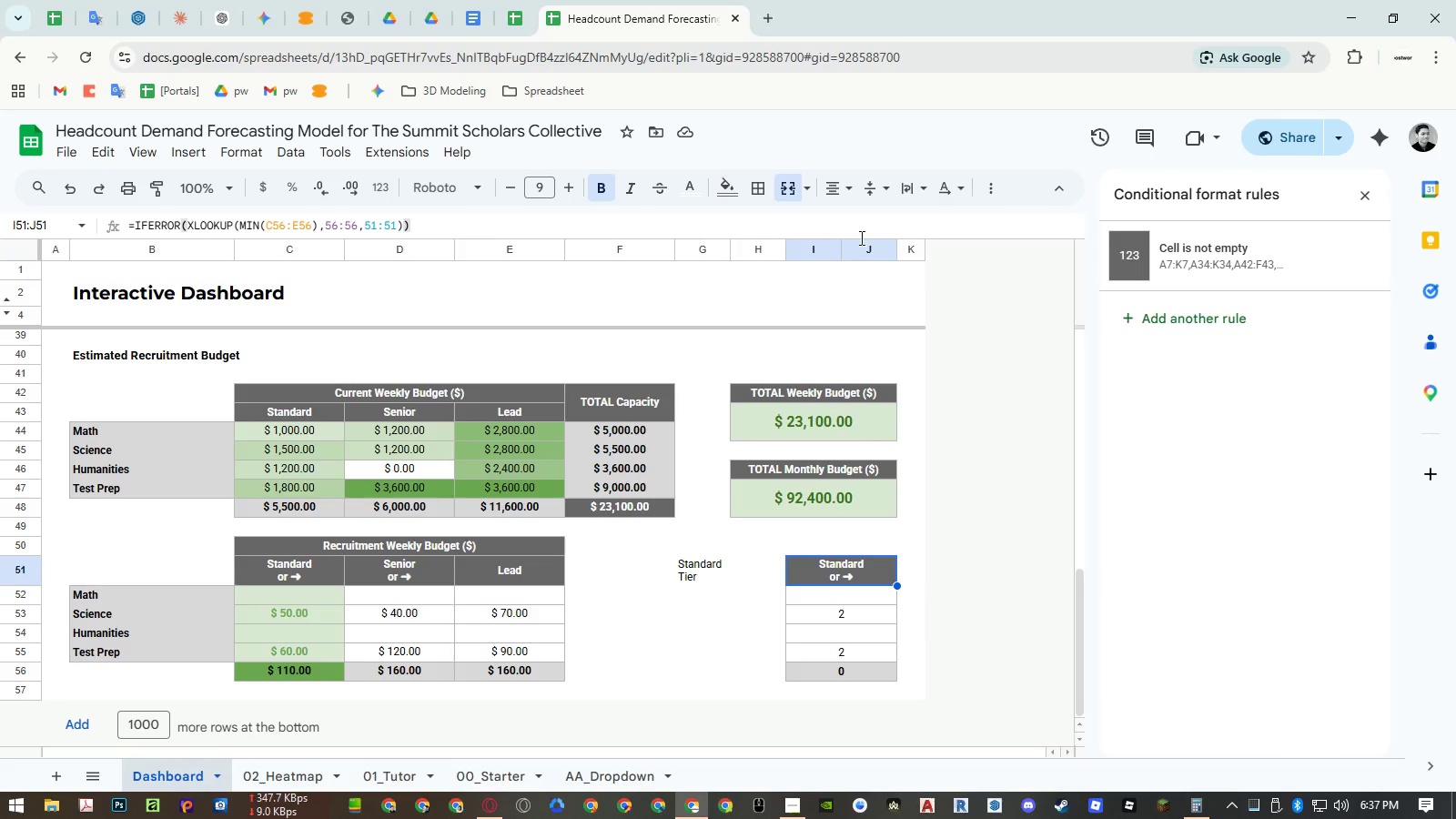 
wait(6.23)
 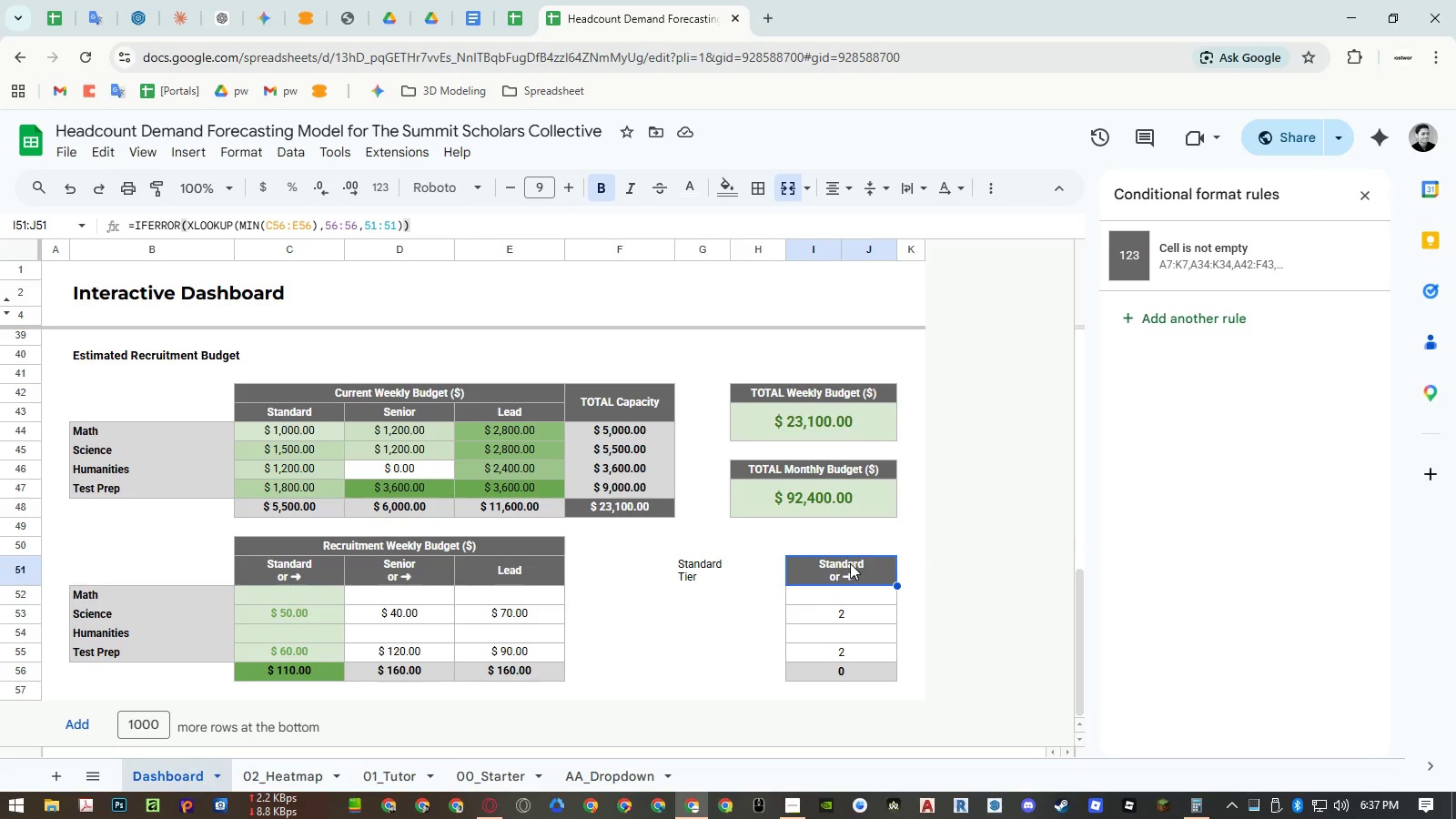 
left_click([1211, 280])
 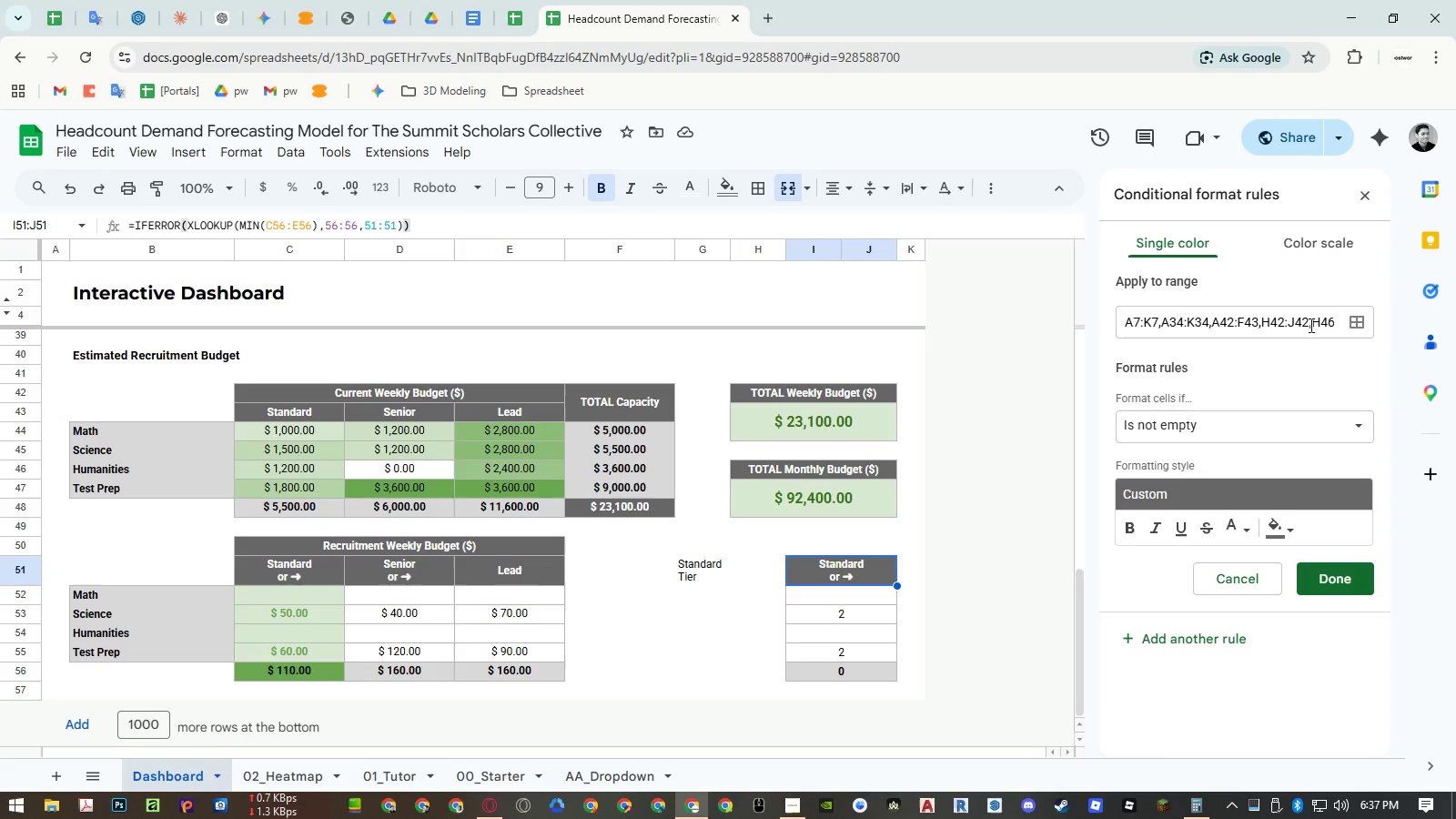 
left_click_drag(start_coordinate=[1278, 325], to_coordinate=[1408, 310])
 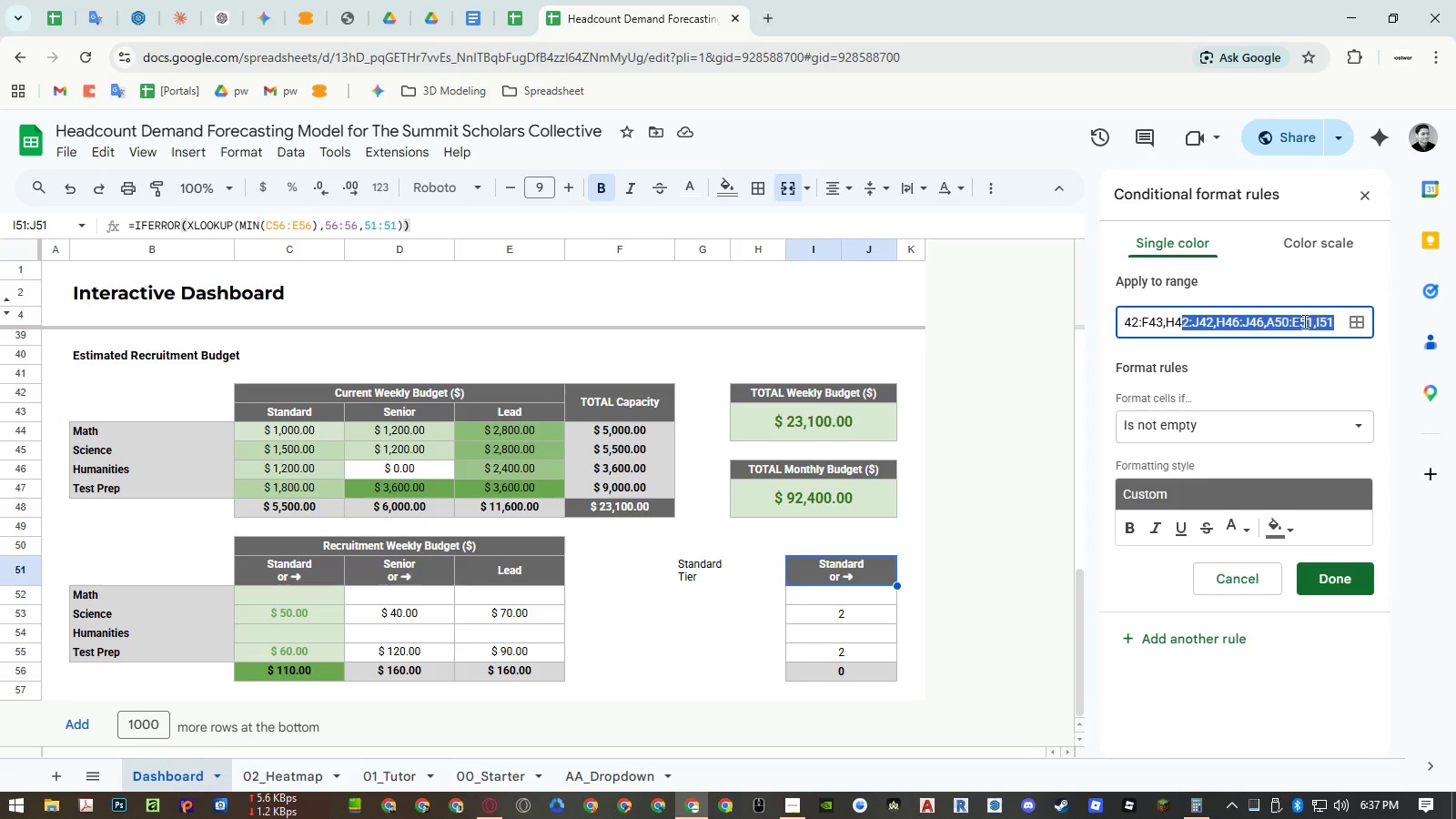 
left_click([1303, 321])
 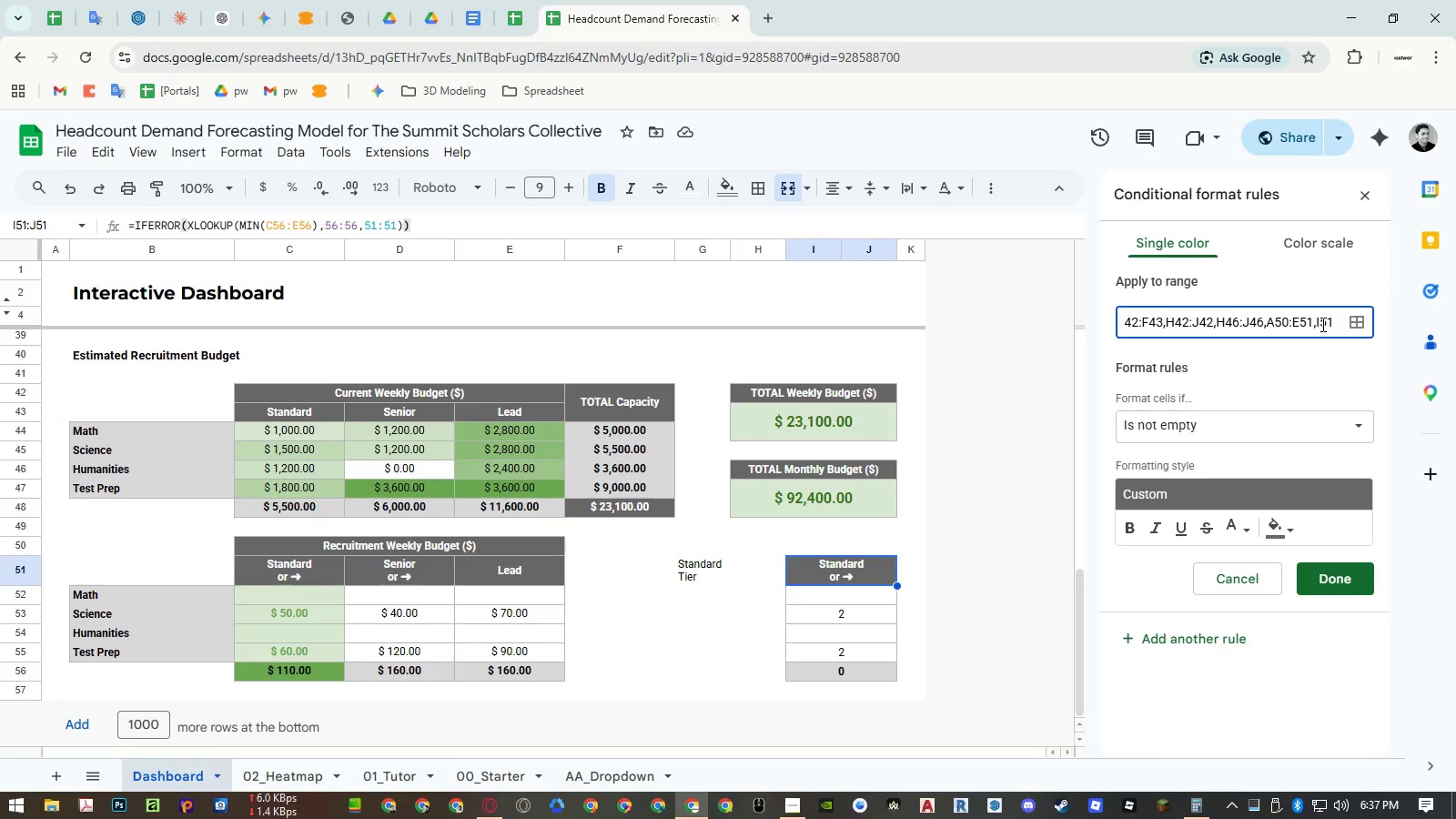 
left_click_drag(start_coordinate=[1317, 323], to_coordinate=[1407, 320])
 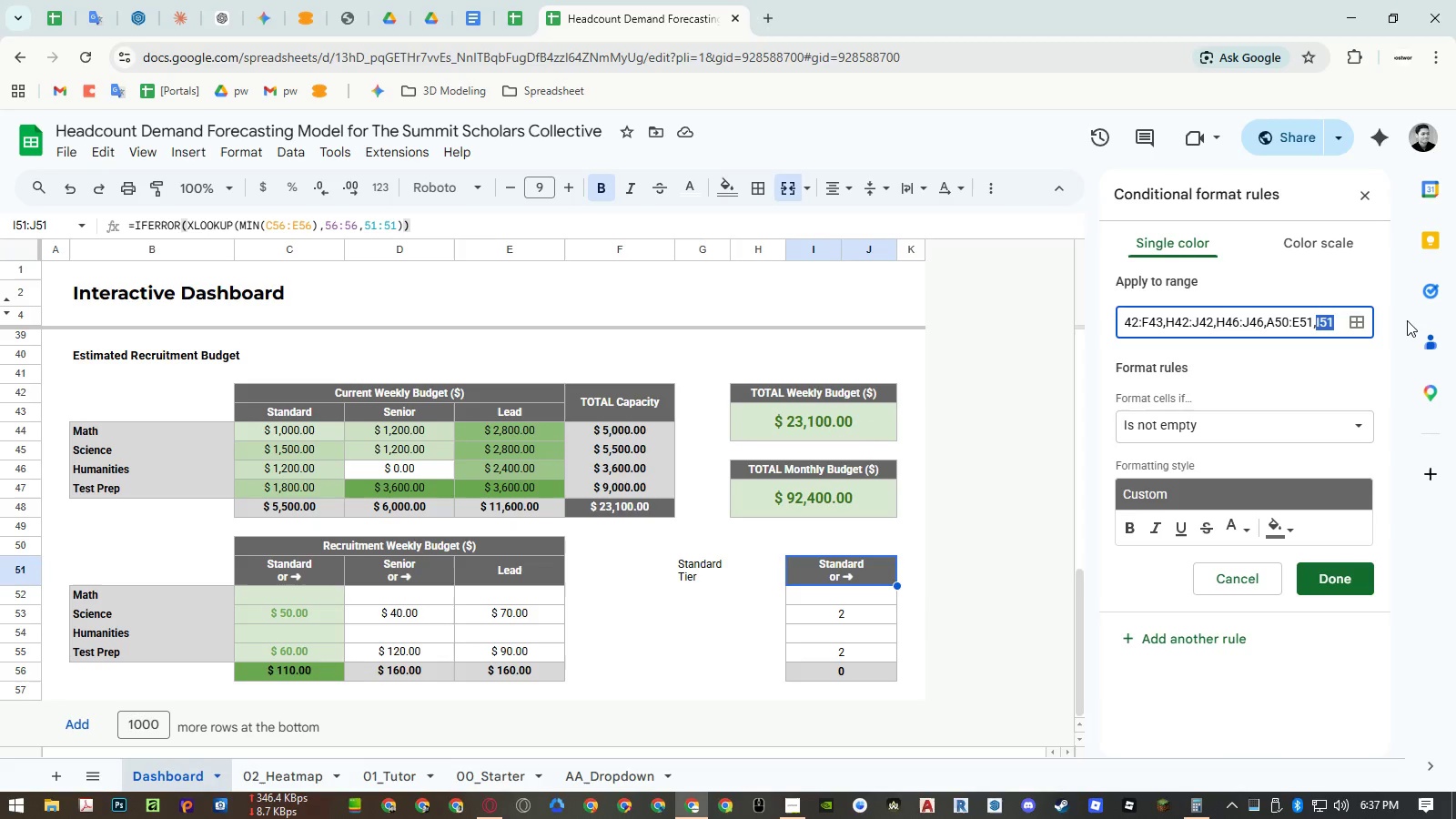 
key(Backspace)
 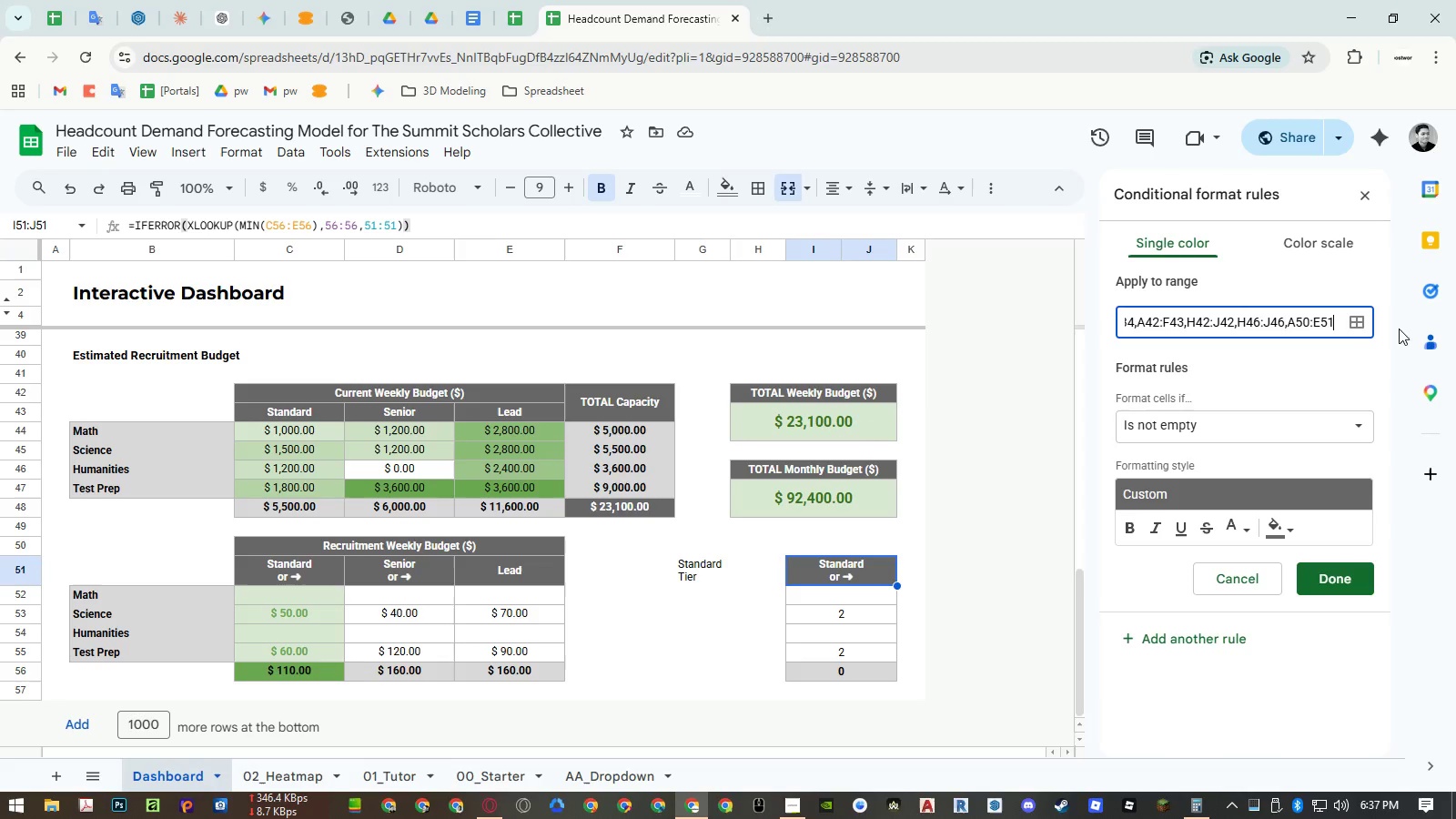 
key(Backspace)
 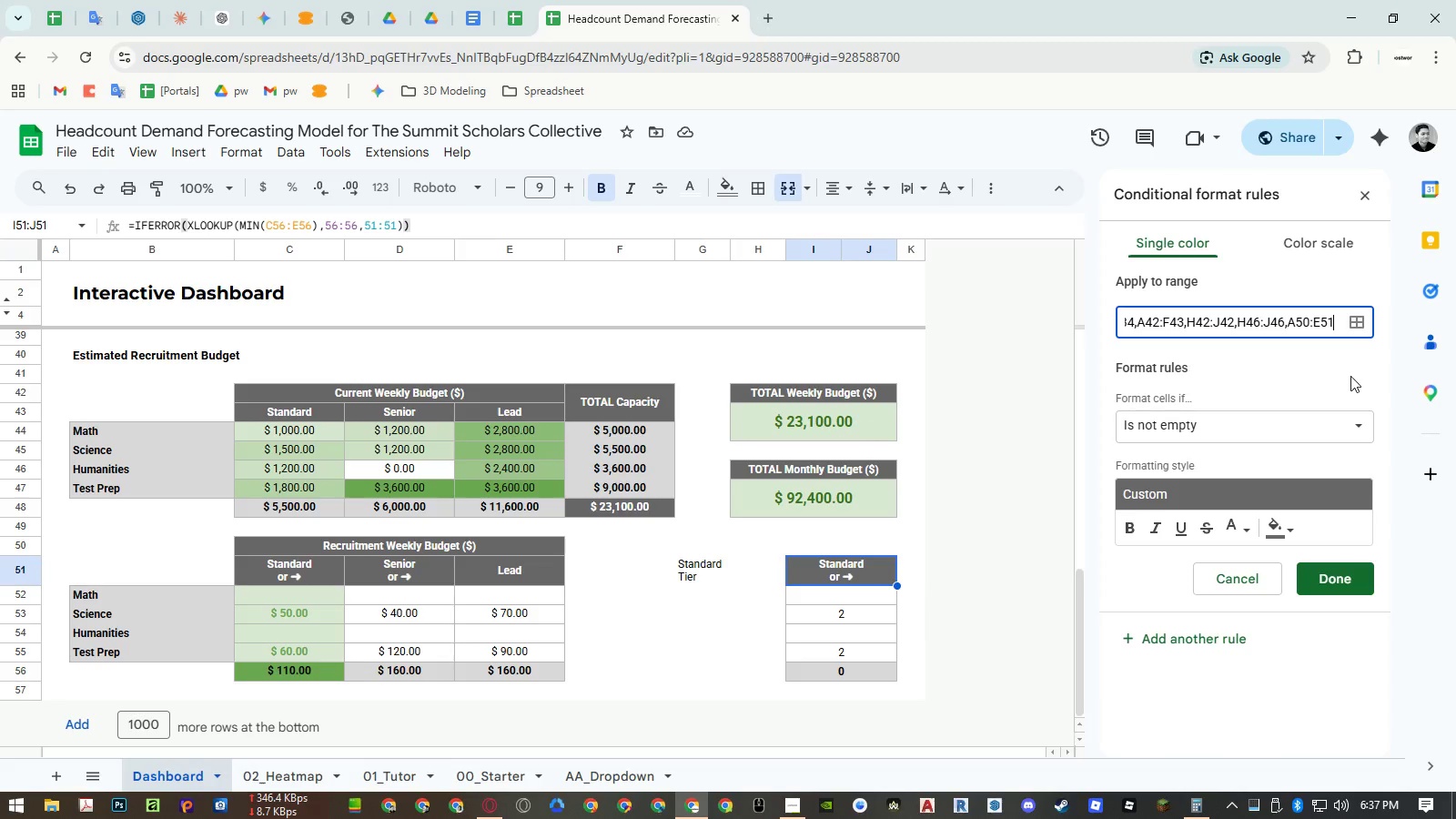 
left_click([1348, 378])
 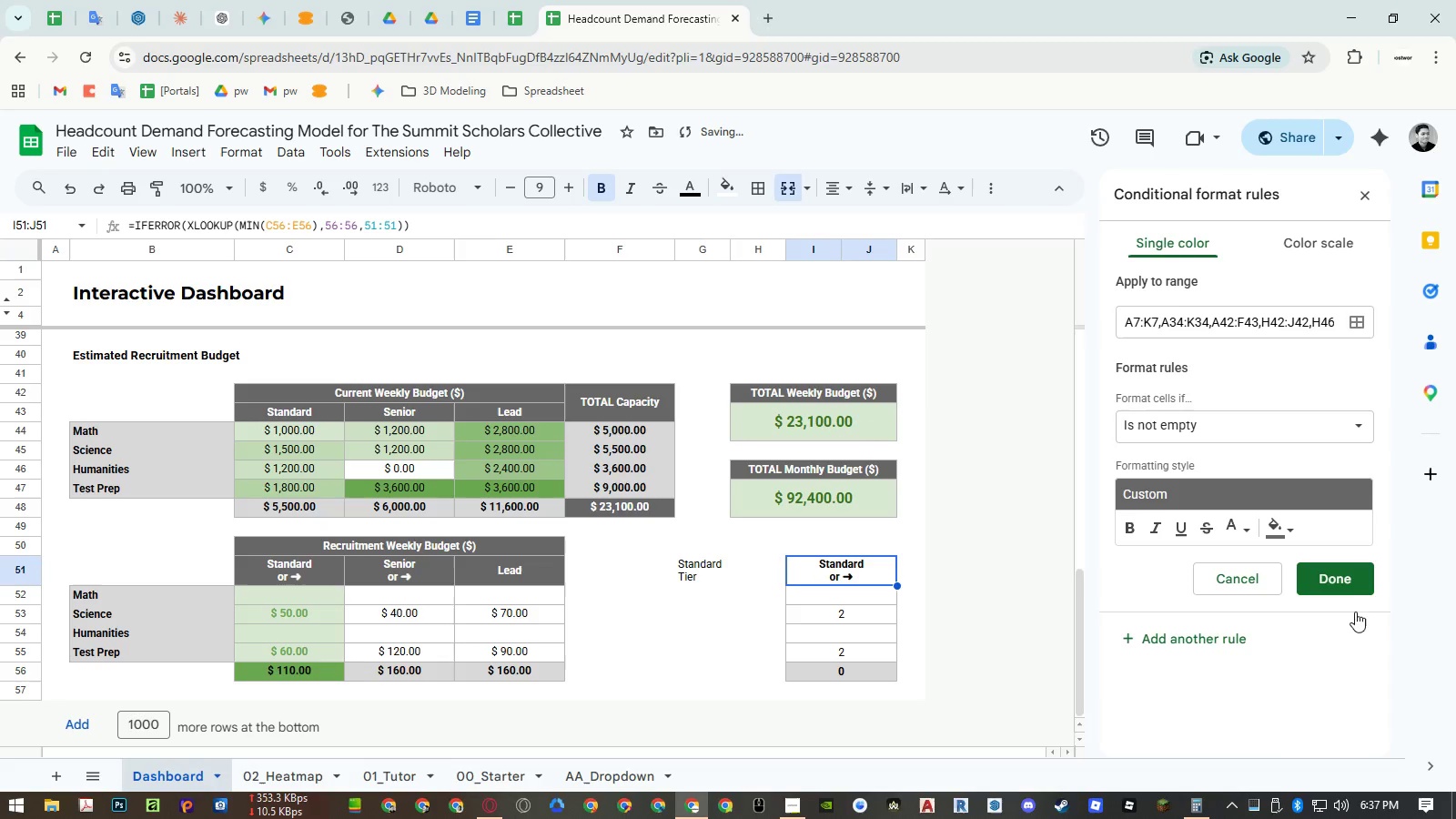 
left_click([1347, 589])
 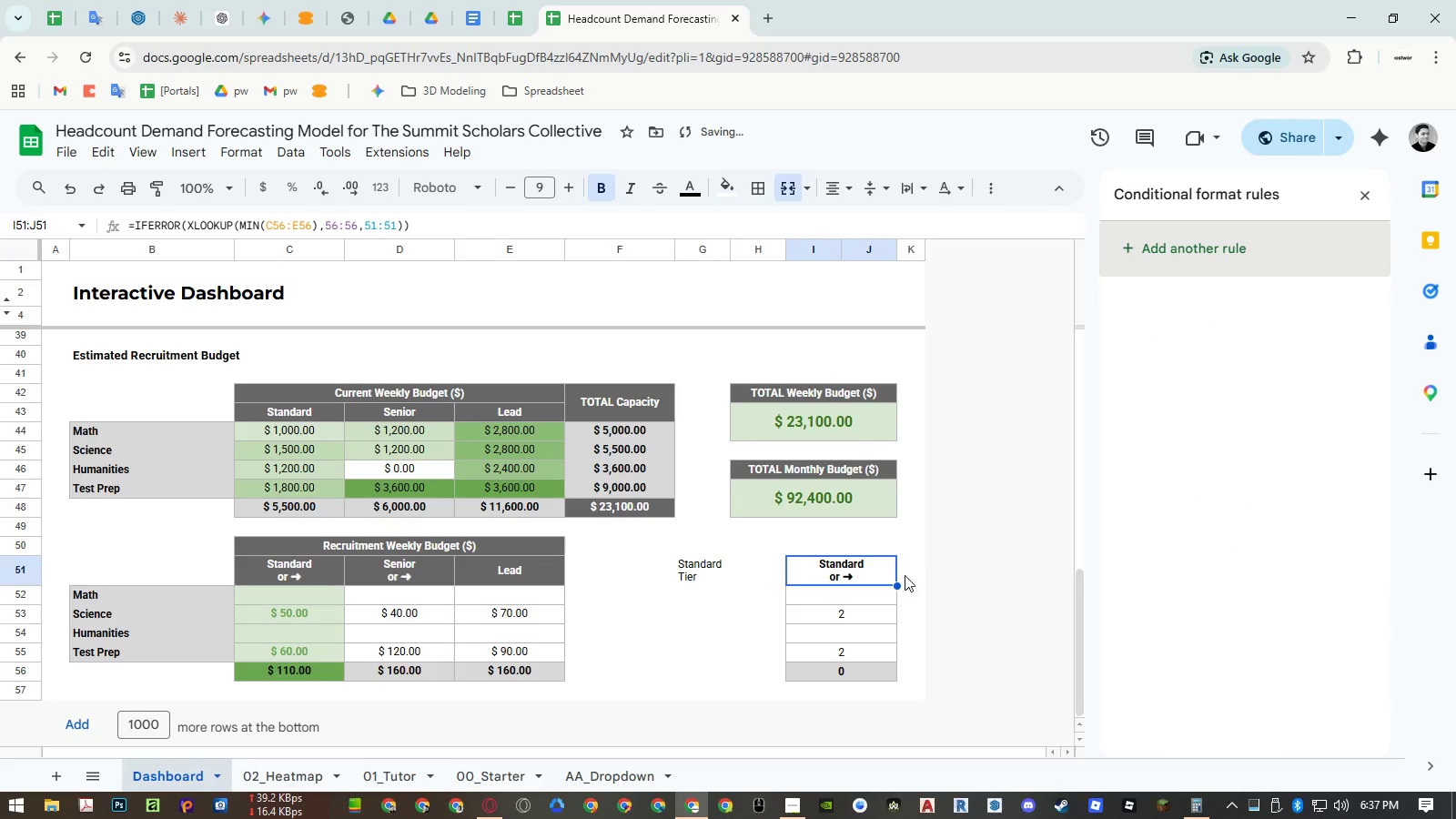 
left_click([864, 566])
 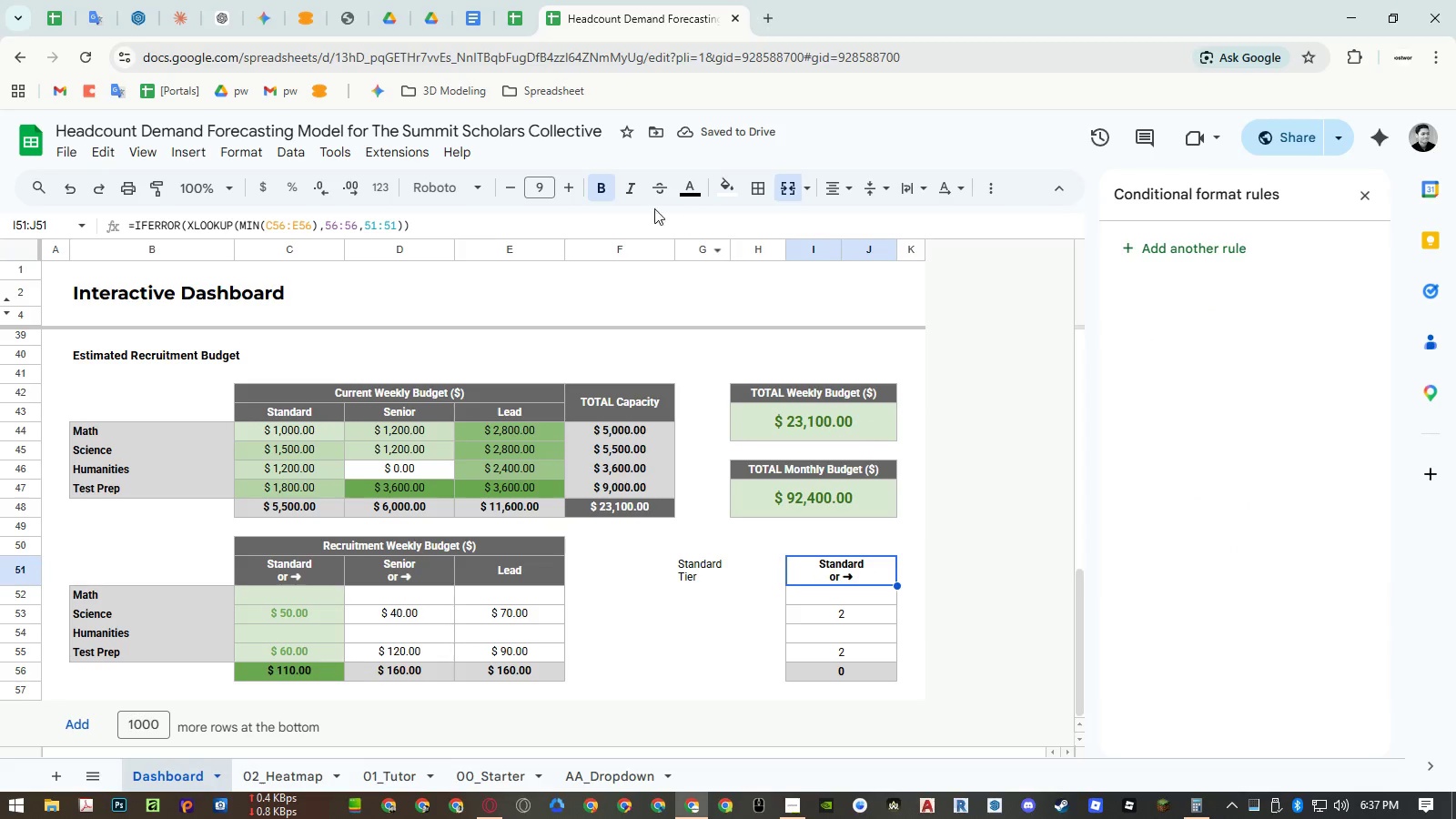 
mouse_move([637, 189])
 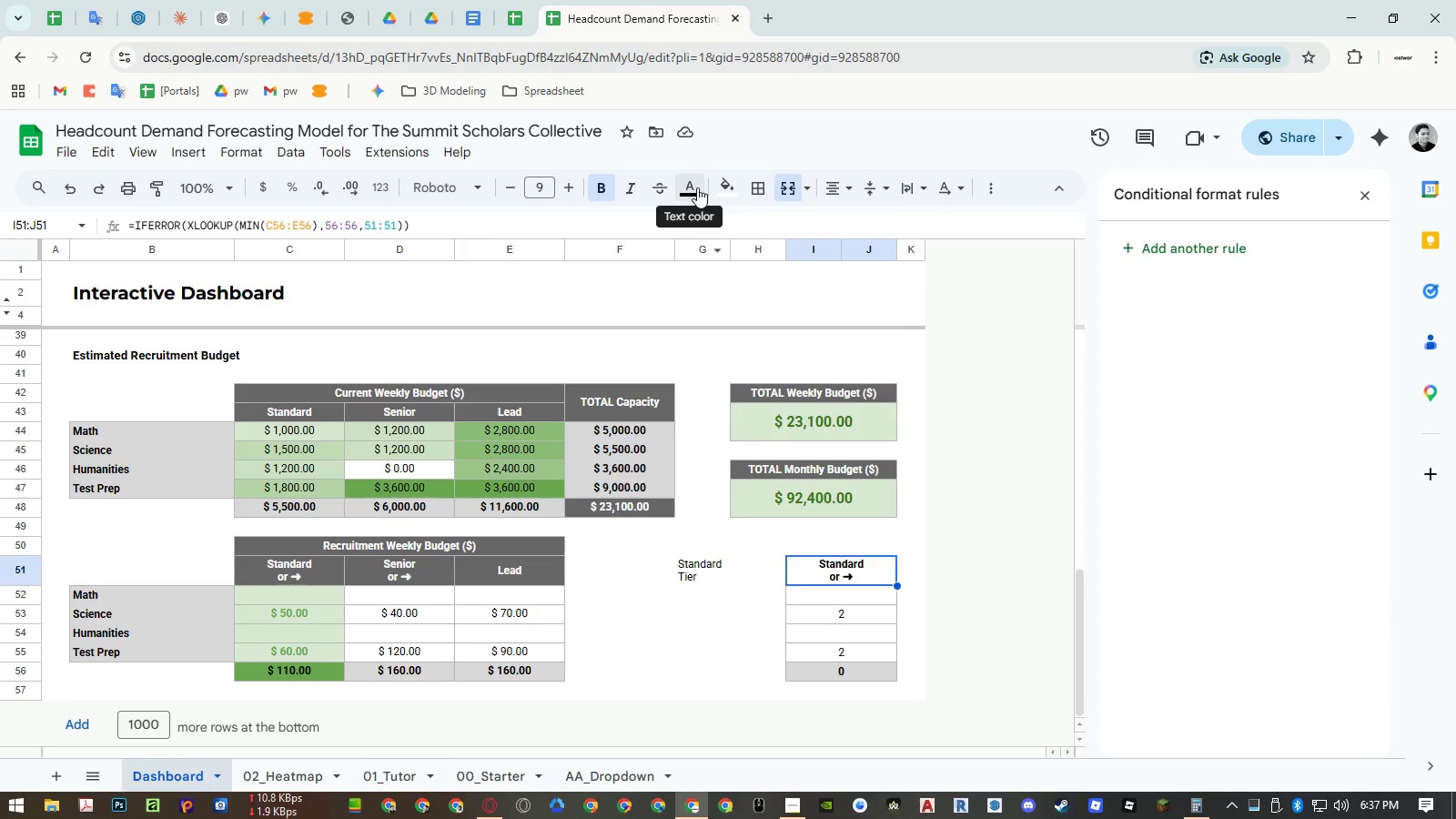 
left_click([697, 187])
 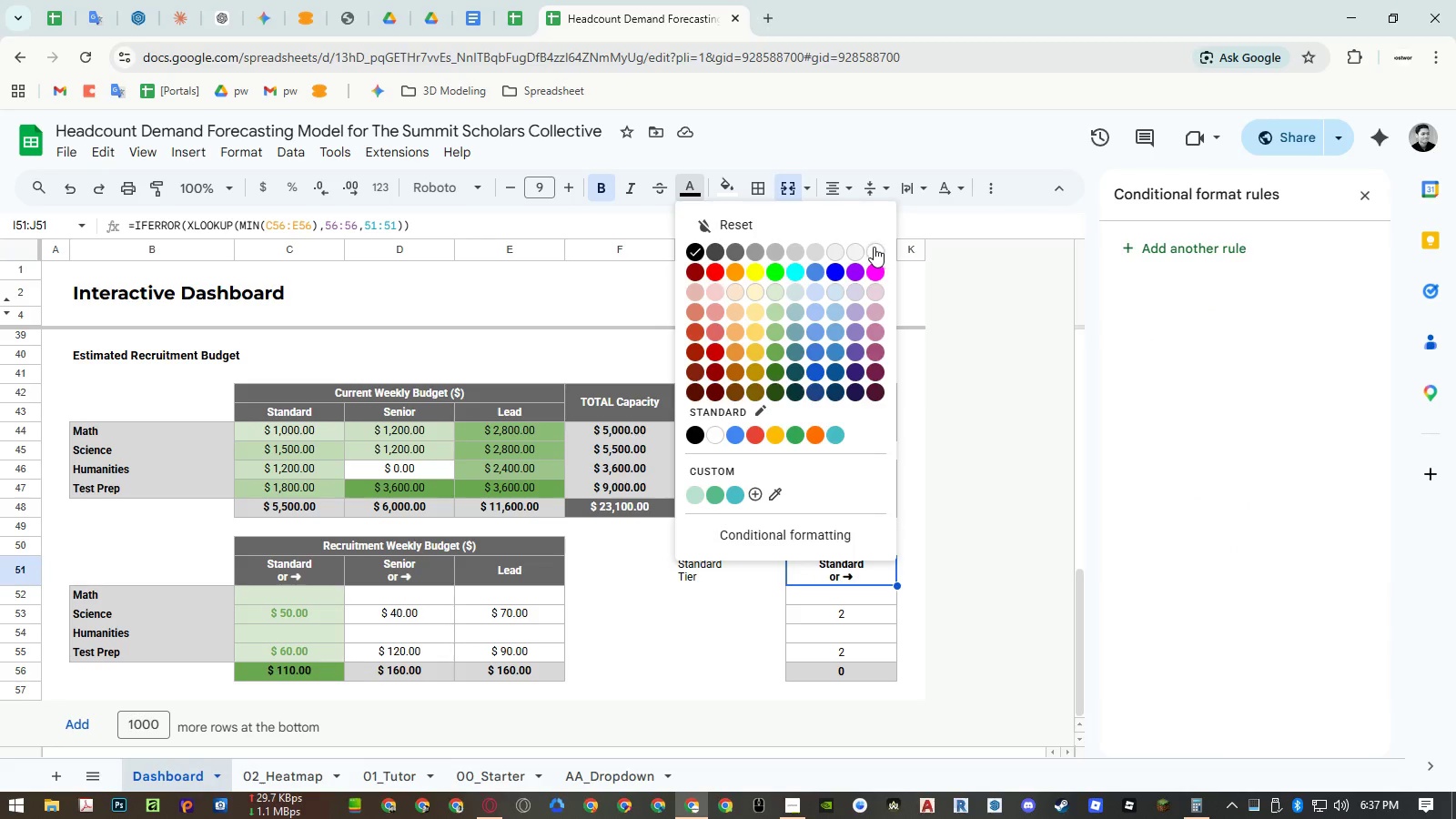 
left_click([875, 248])
 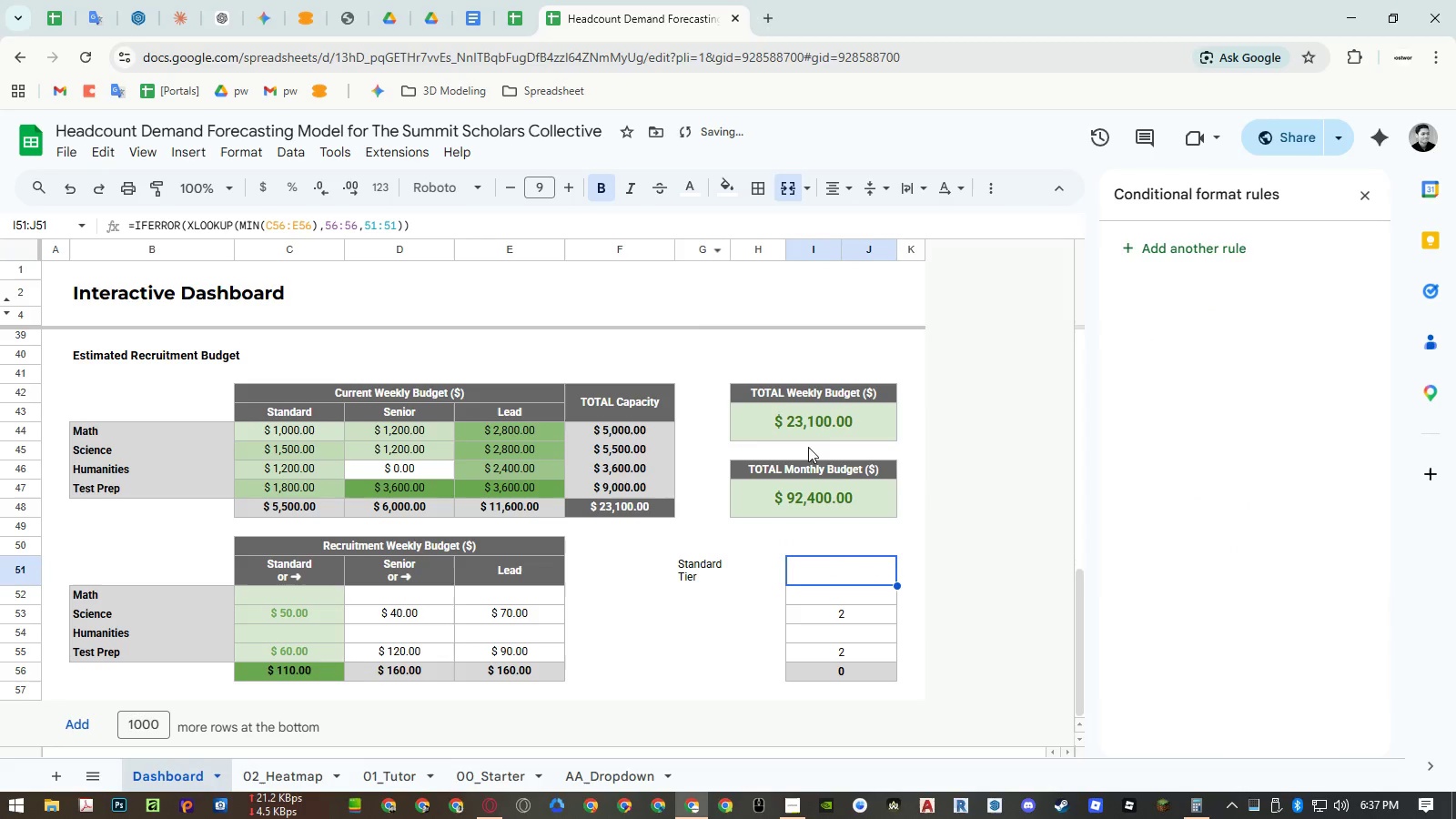 
left_click([744, 558])
 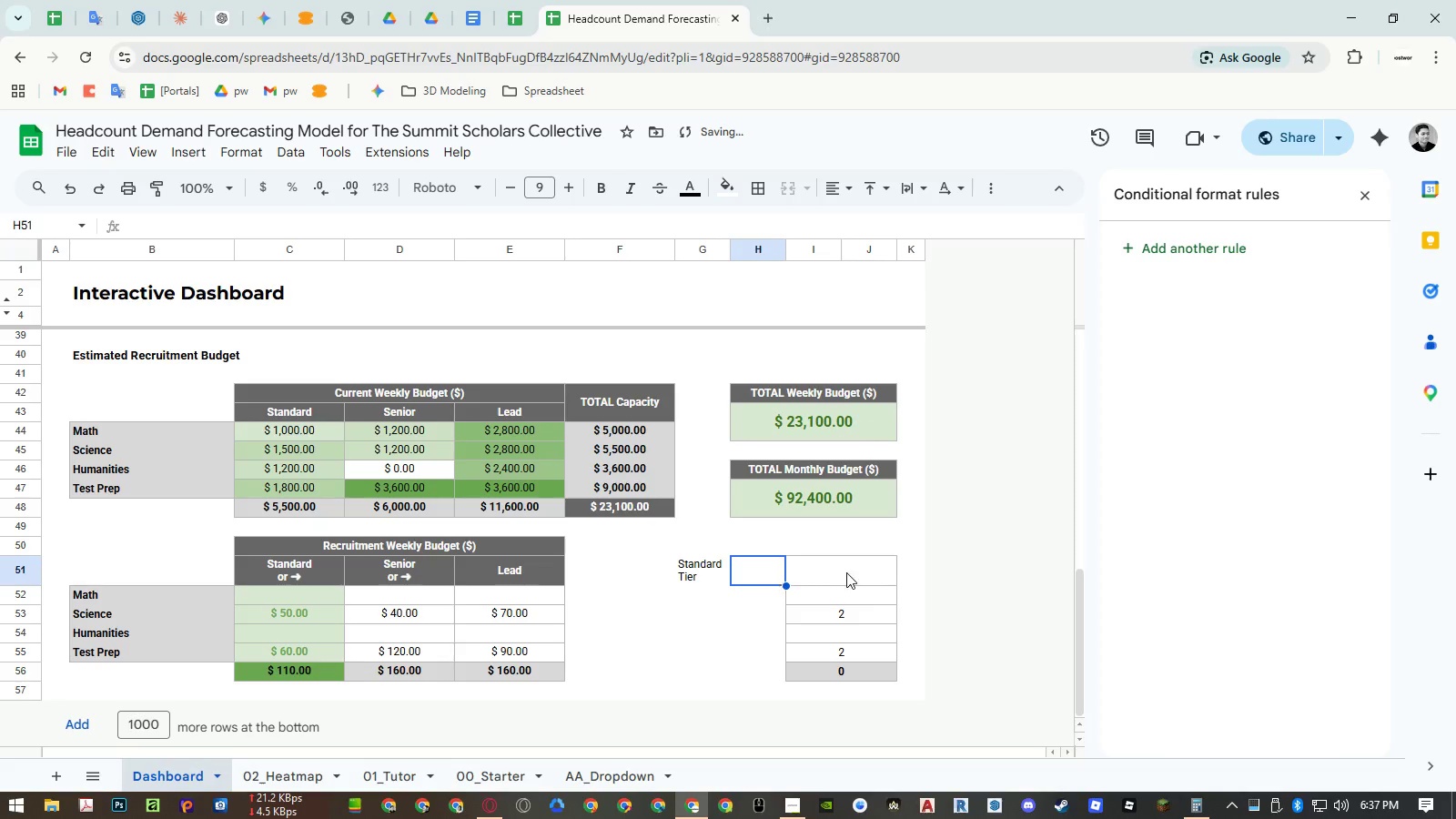 
left_click([848, 571])
 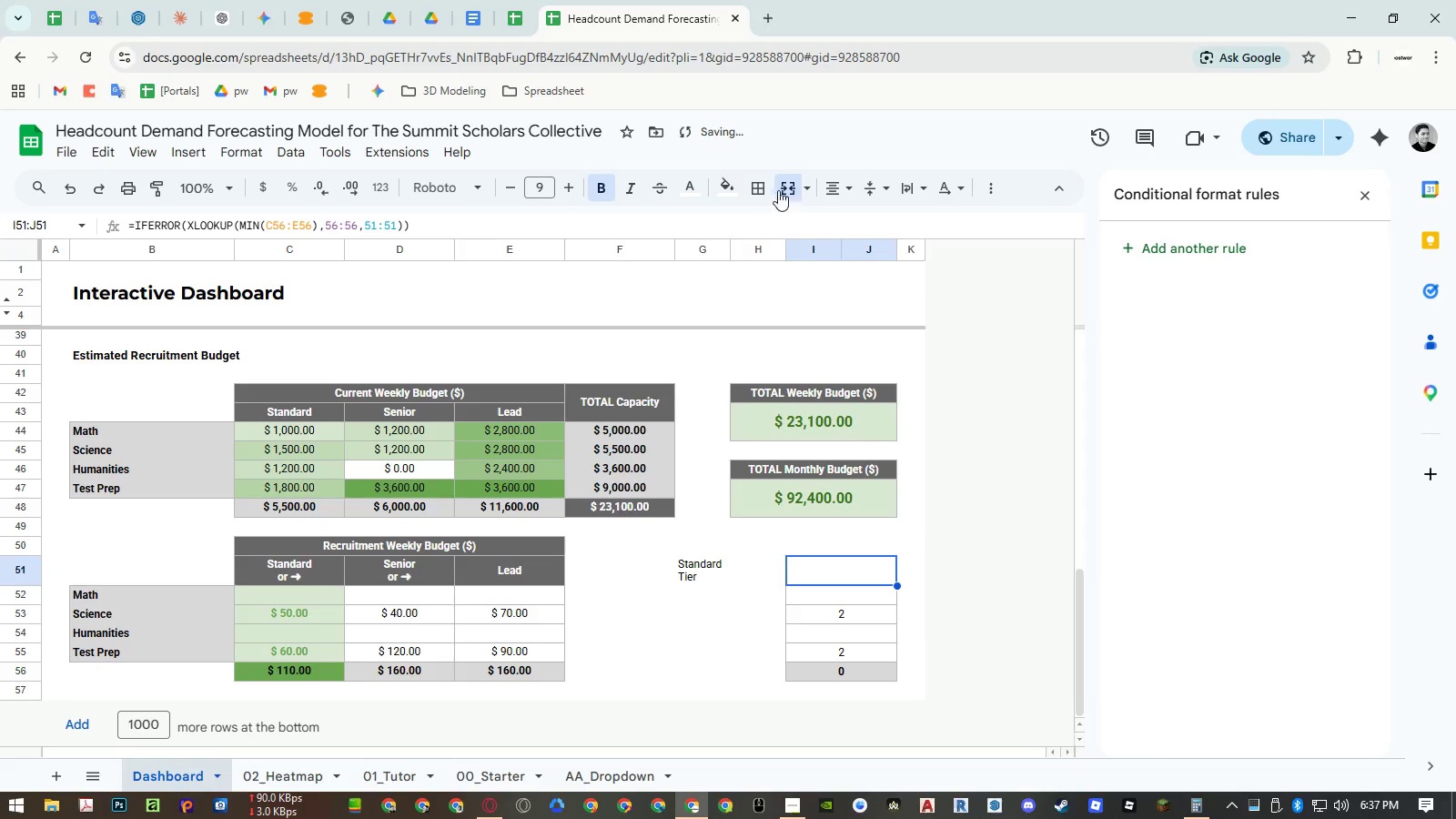 
left_click([770, 187])
 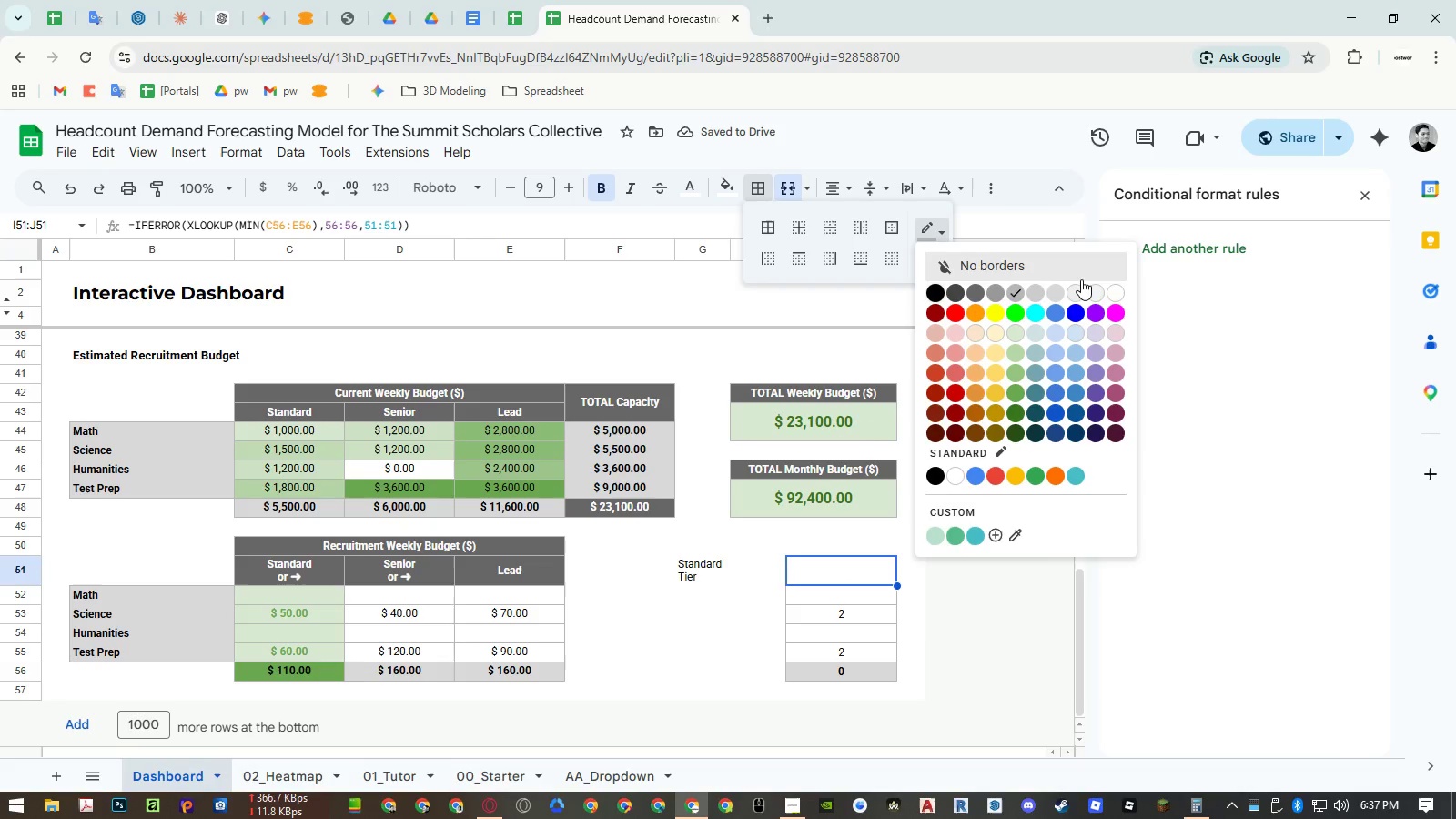 
left_click([1113, 289])
 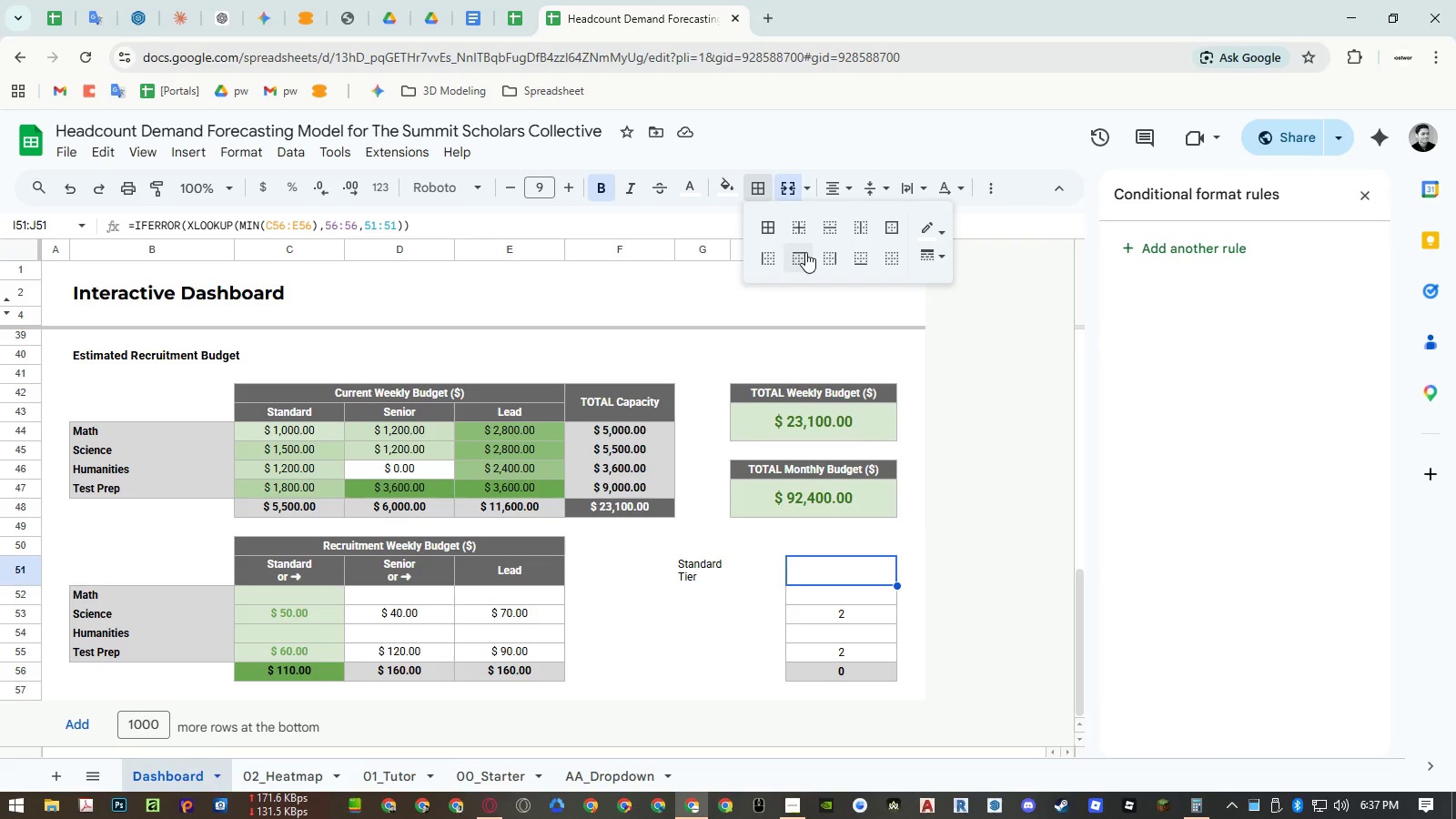 
double_click([824, 255])
 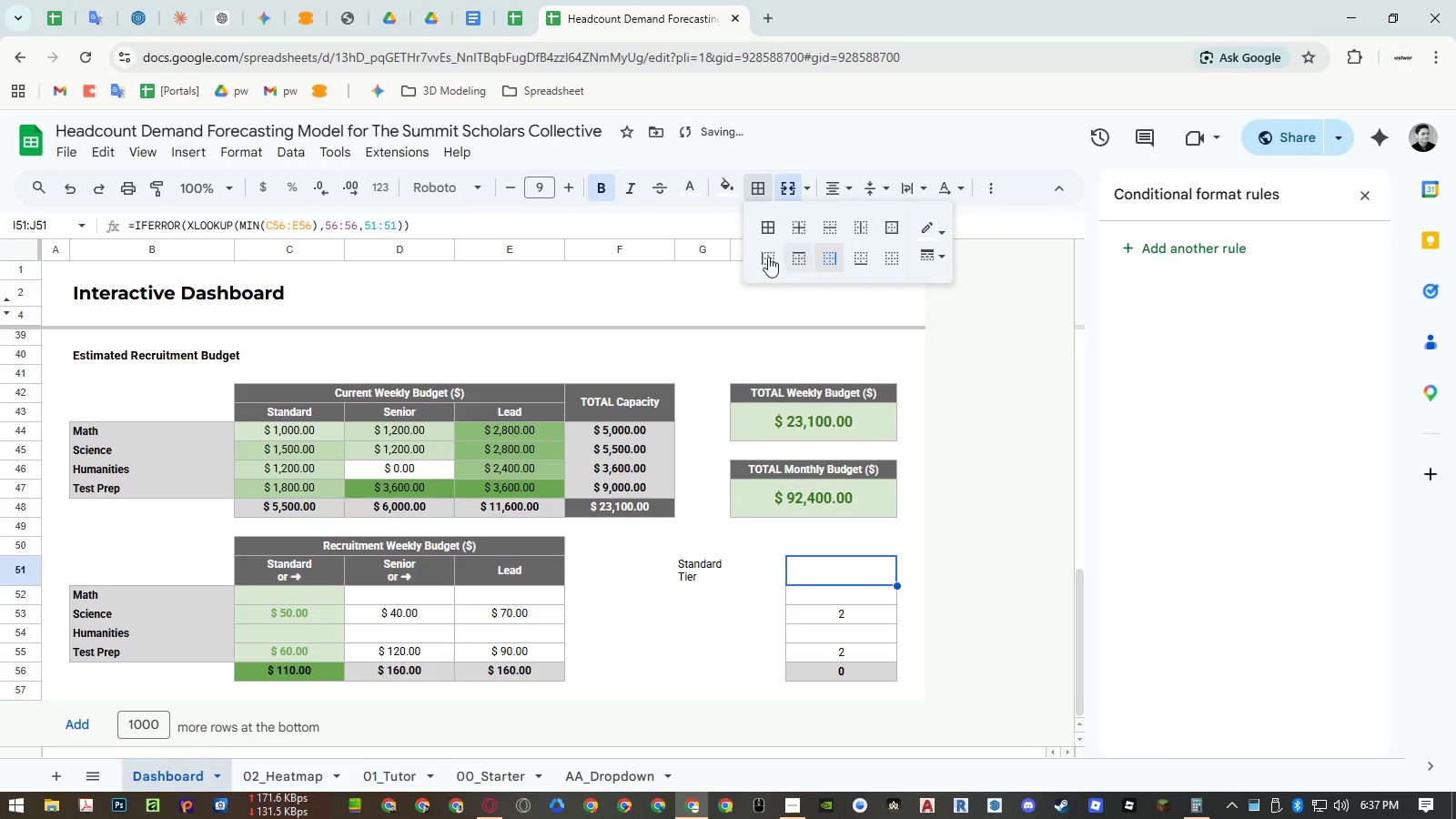 
triple_click([763, 257])
 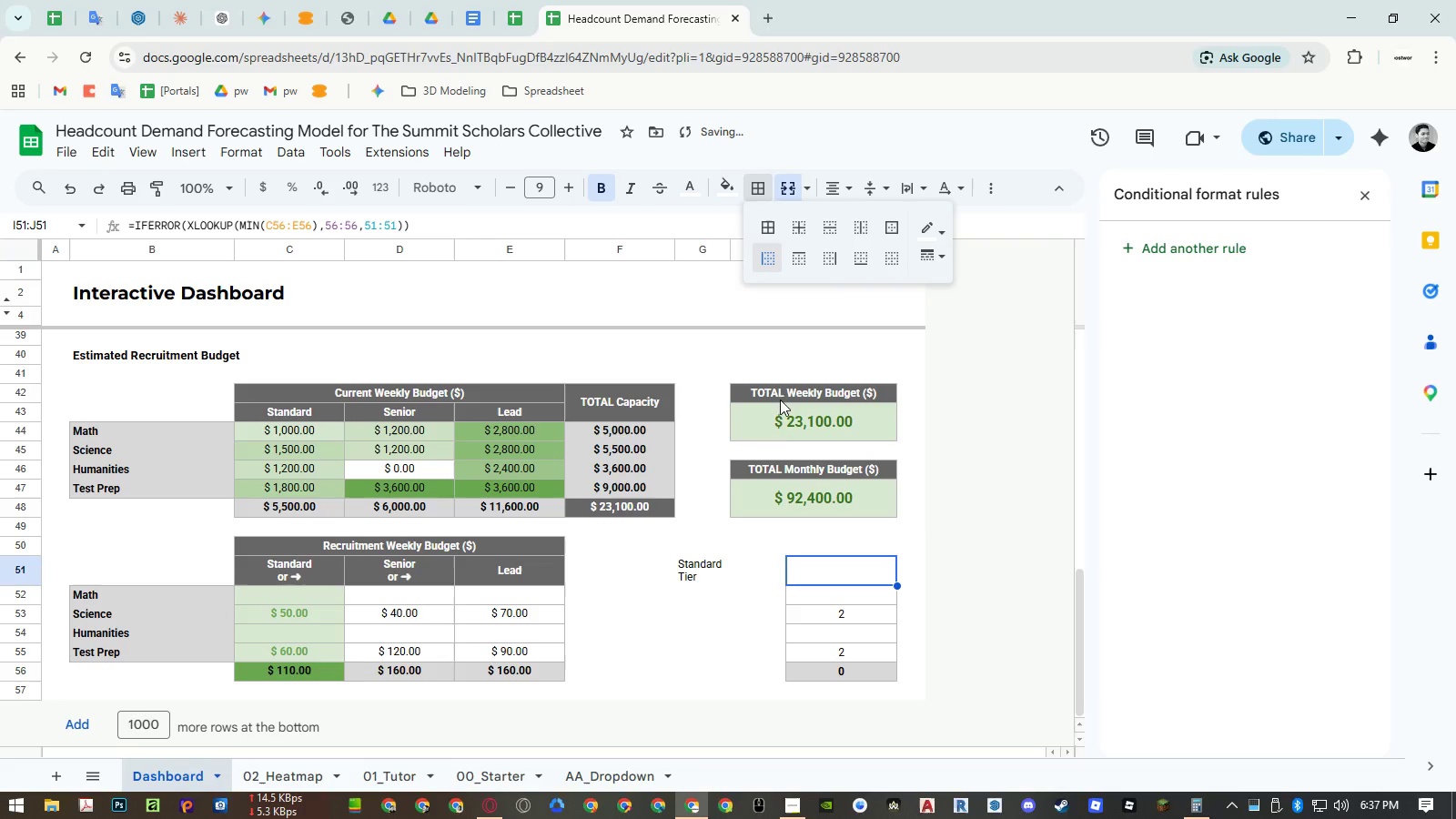 
left_click([756, 551])
 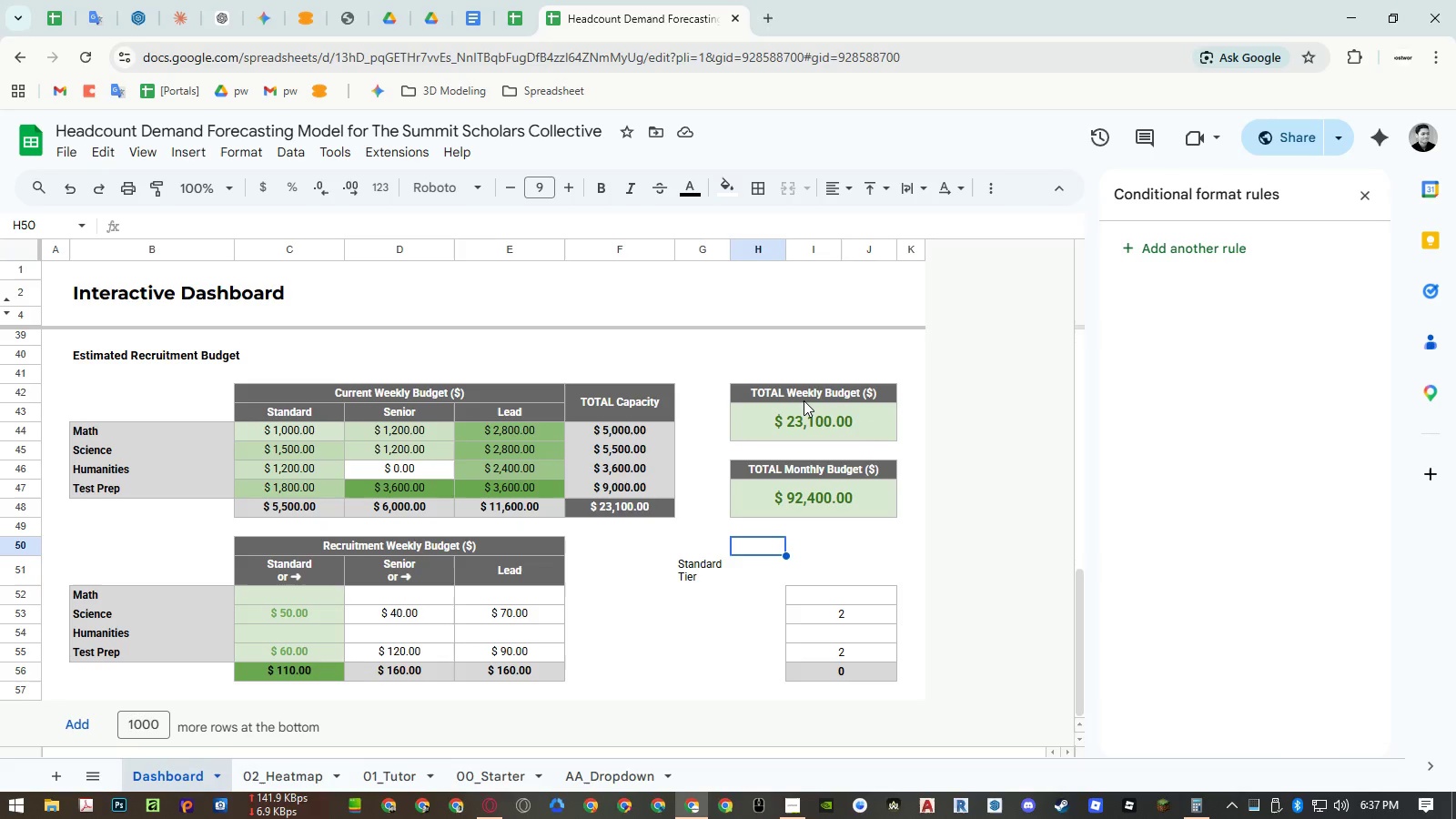 
wait(12.81)
 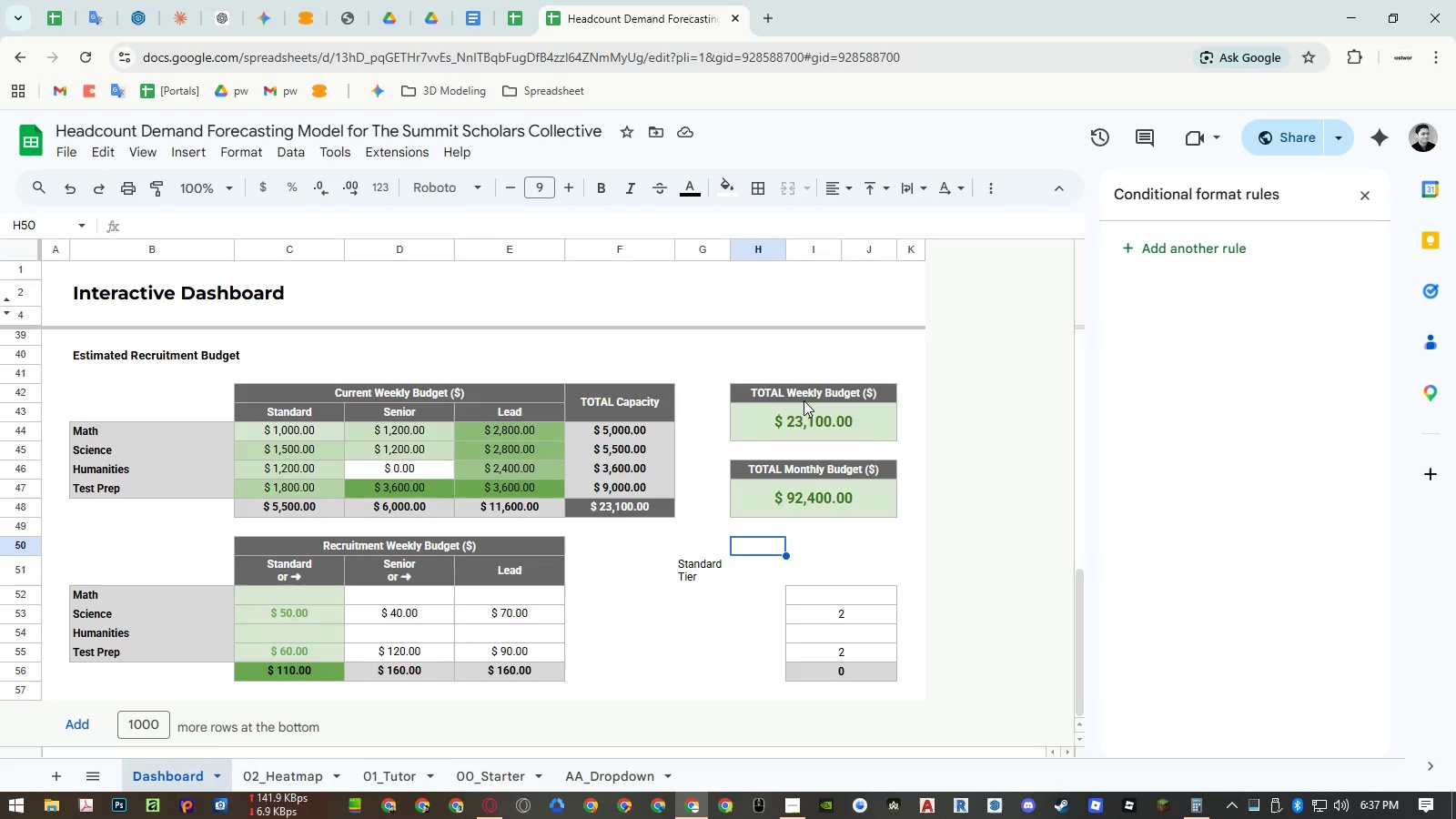 
left_click([829, 578])
 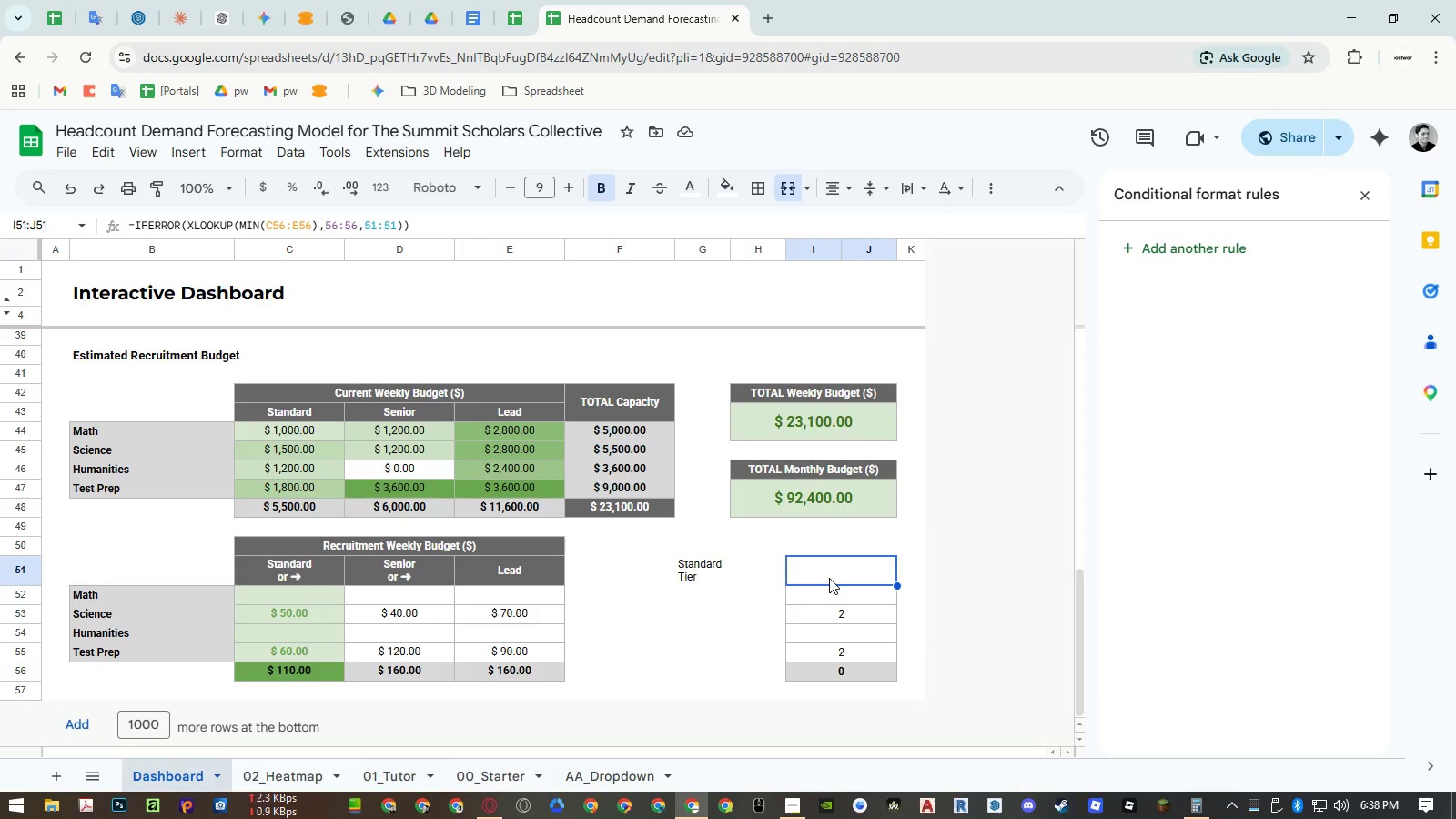 
double_click([829, 578])
 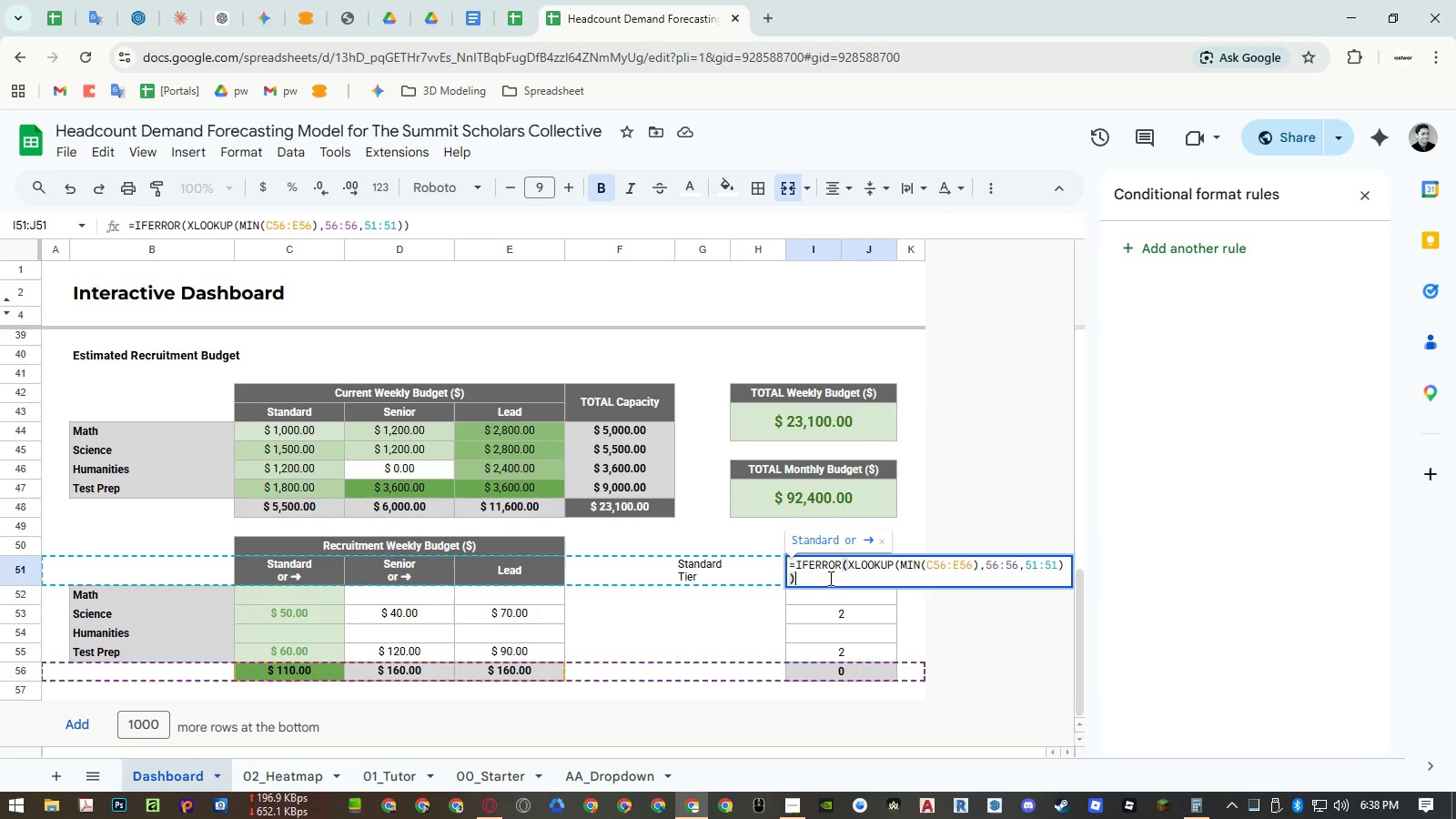 
key(Escape)
 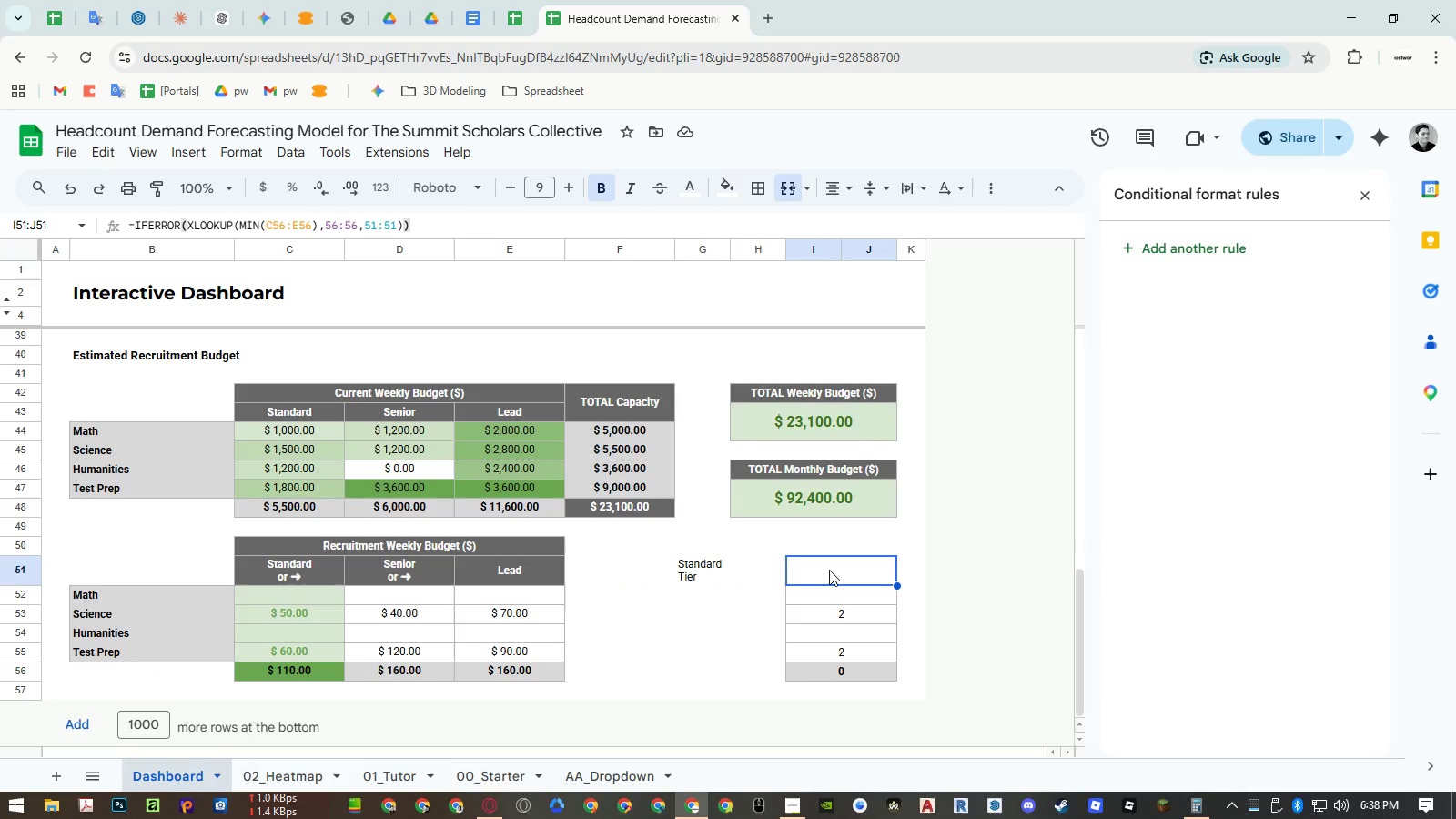 
wait(7.75)
 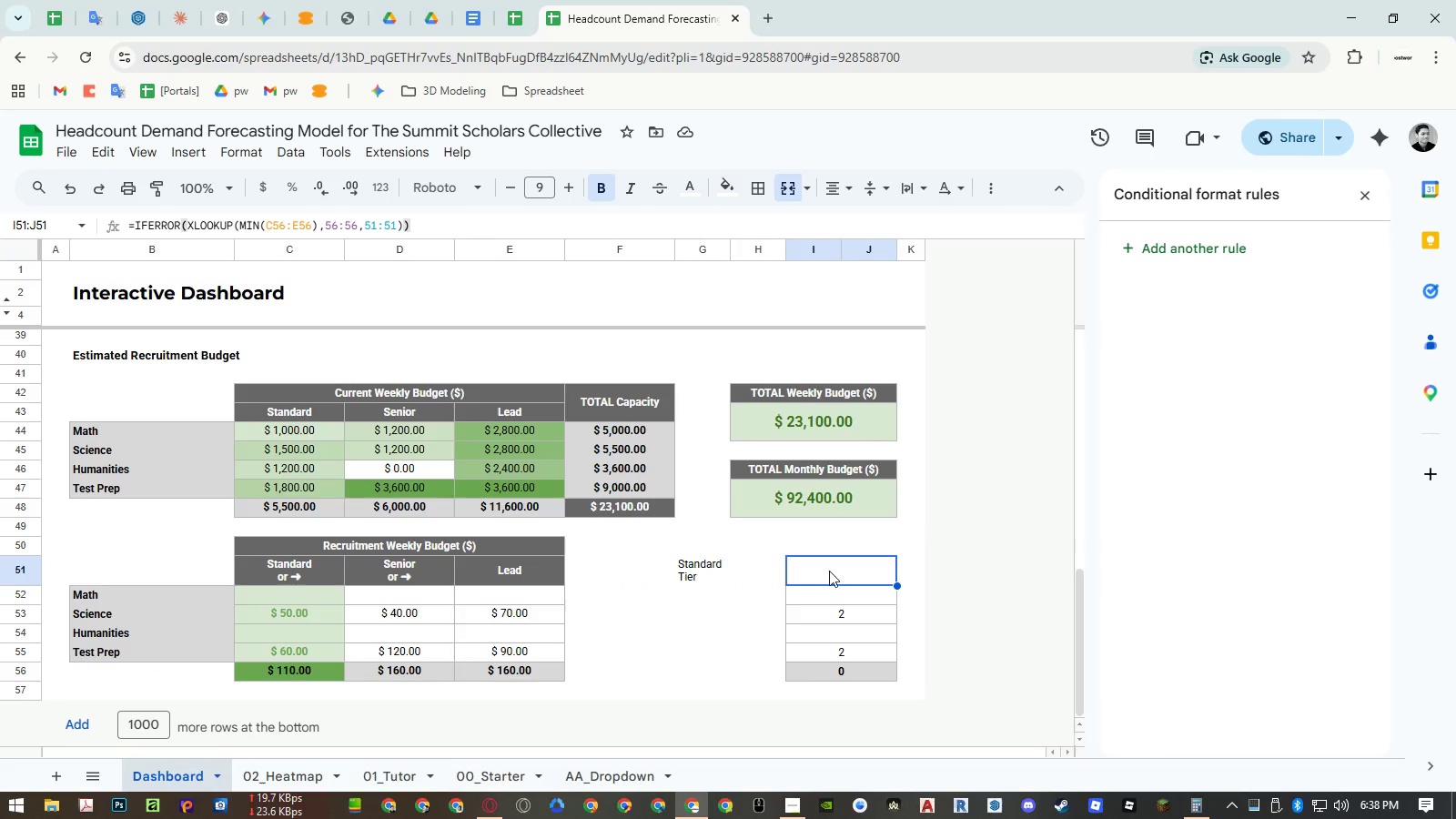 
double_click([831, 599])
 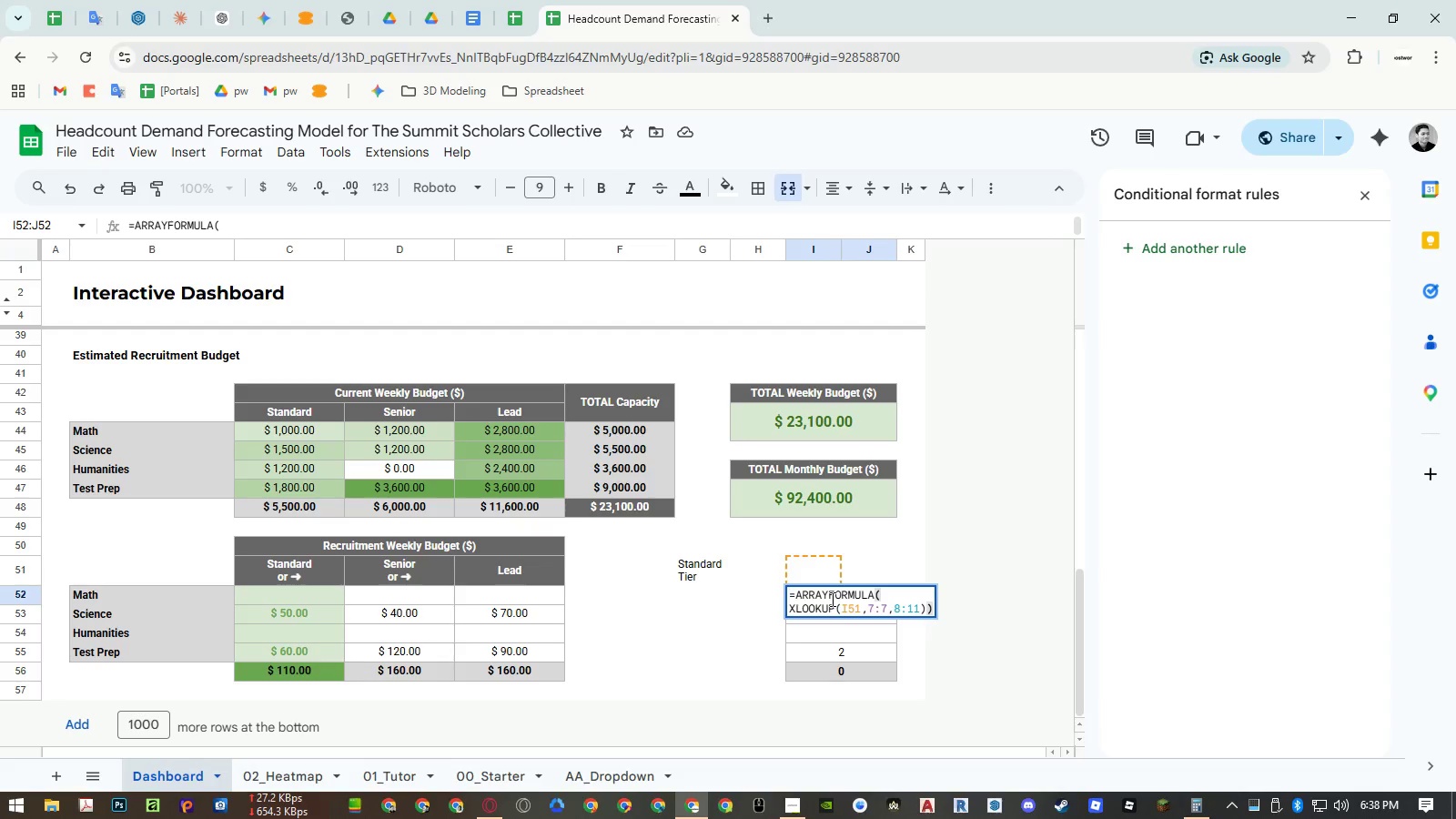 
key(Escape)
 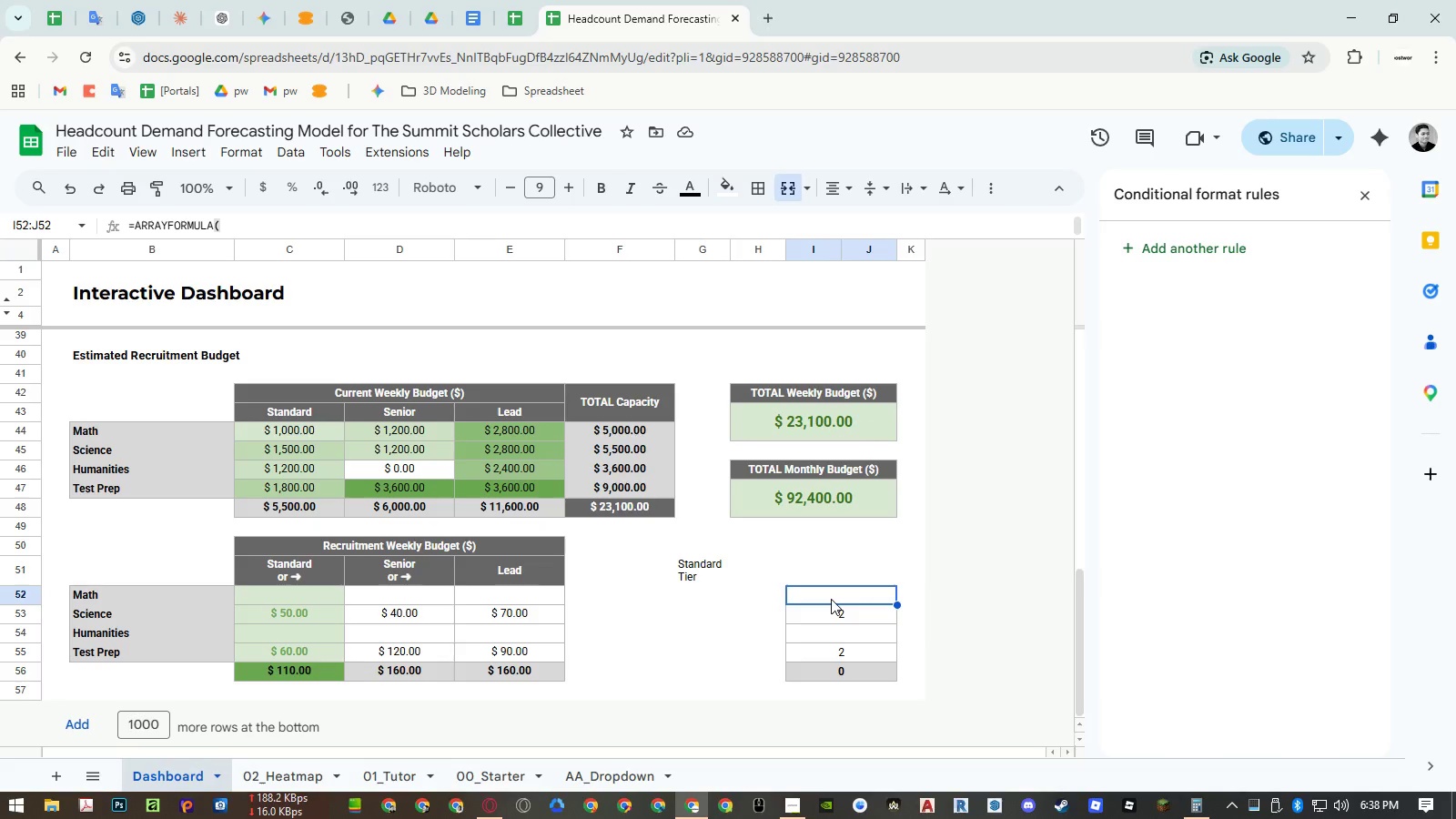 
wait(17.02)
 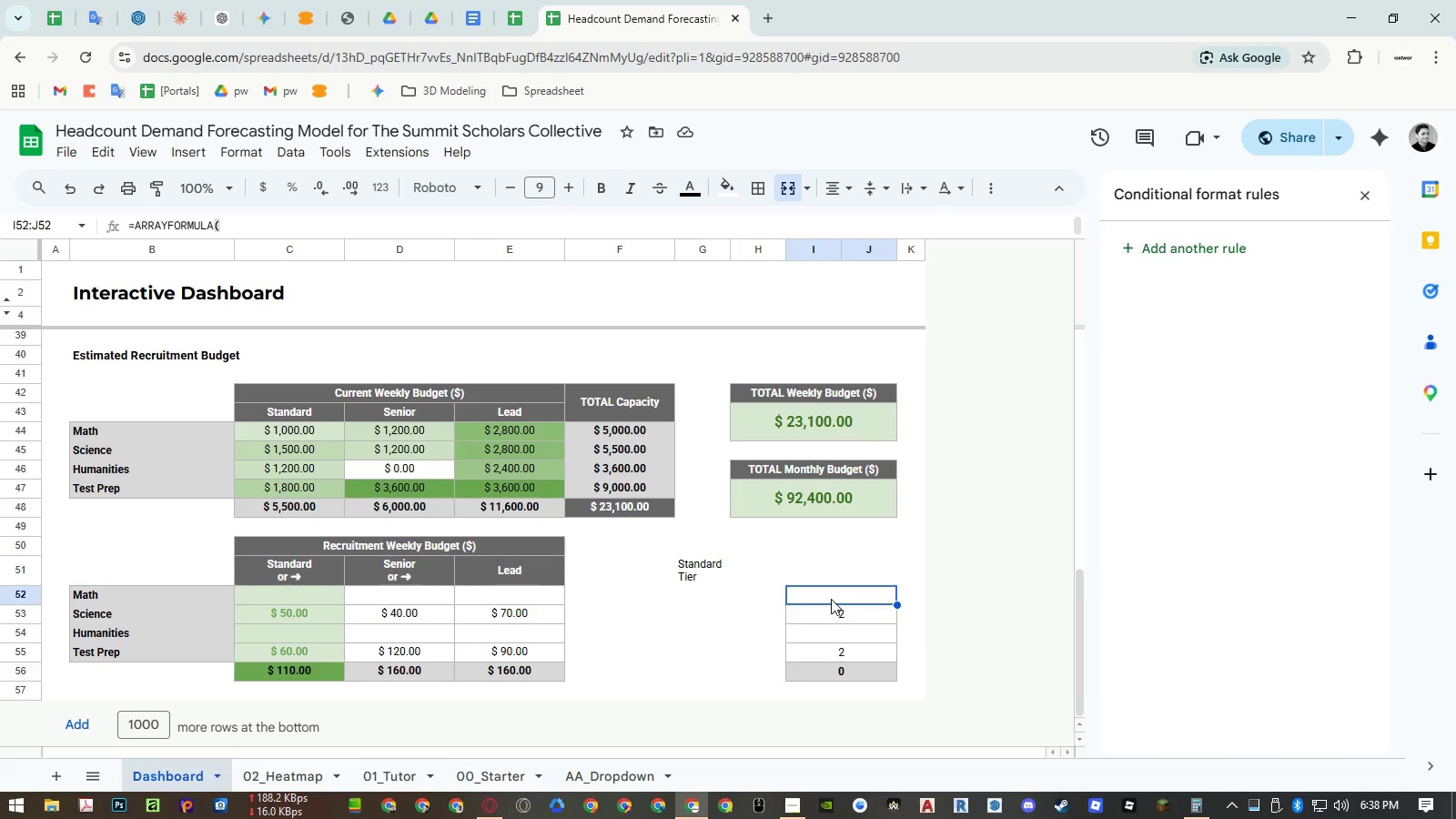 
scroll: coordinate [763, 567], scroll_direction: up, amount: 6.0
 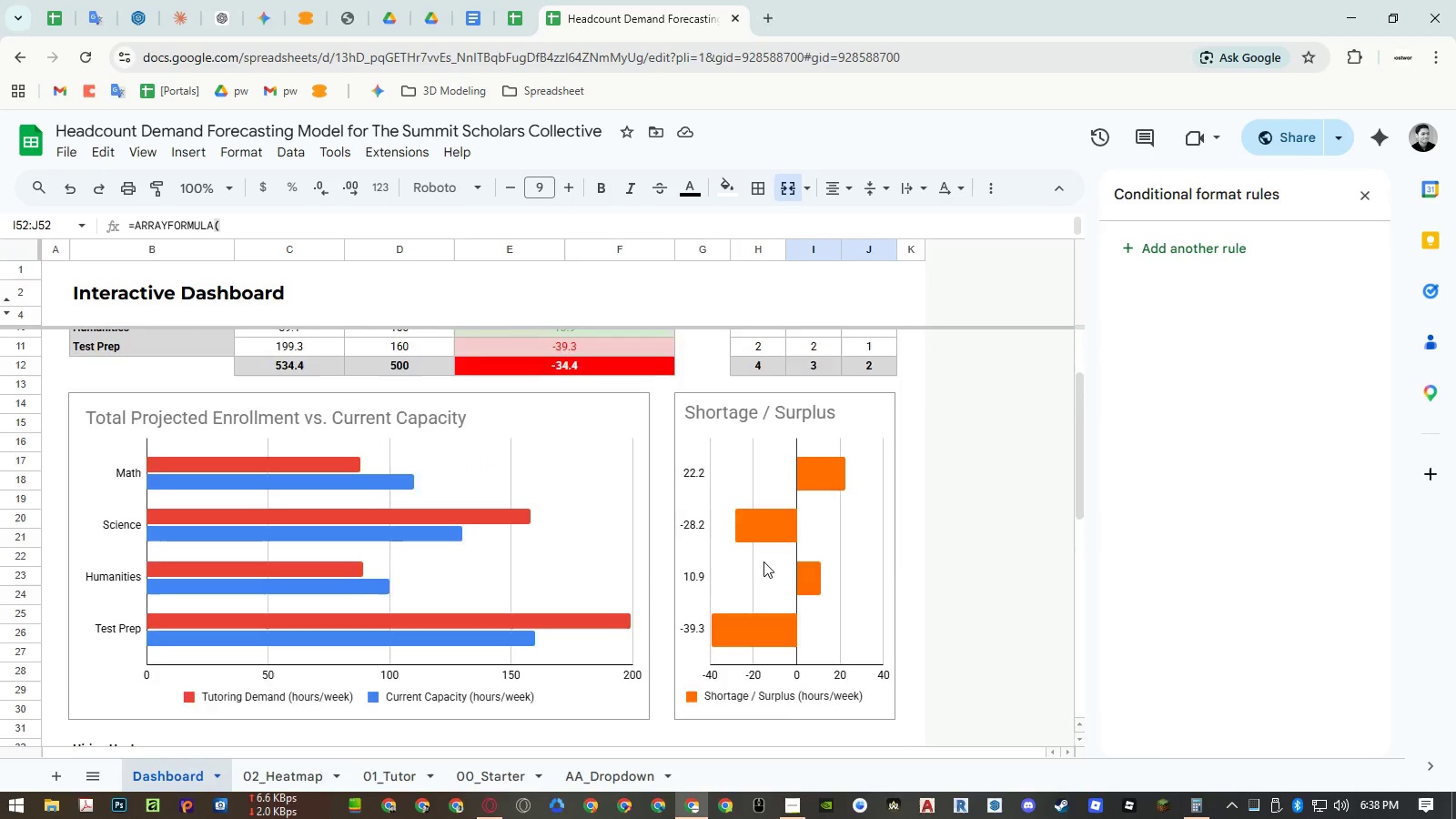 
scroll: coordinate [765, 561], scroll_direction: down, amount: 6.0
 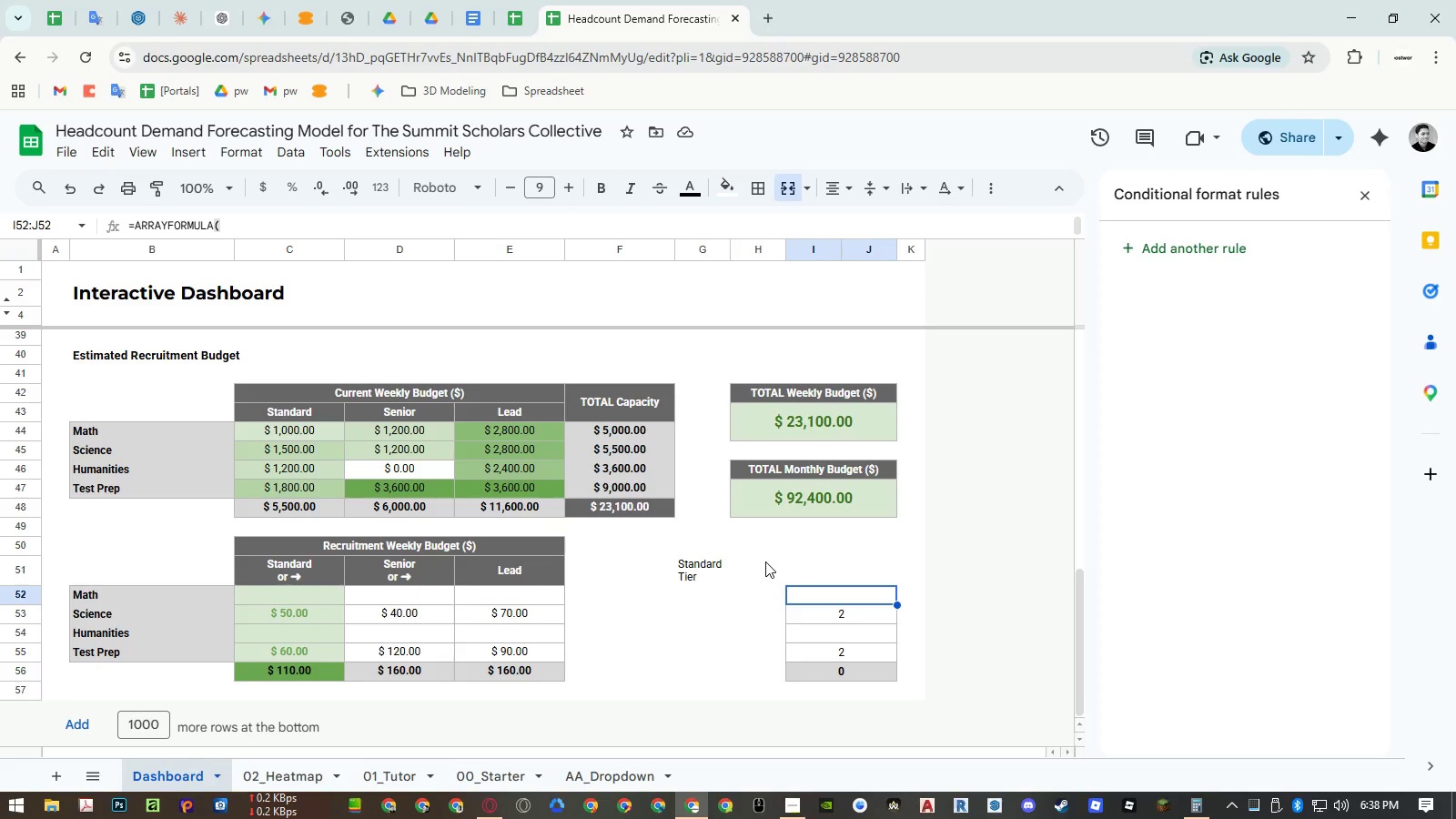 
wait(5.26)
 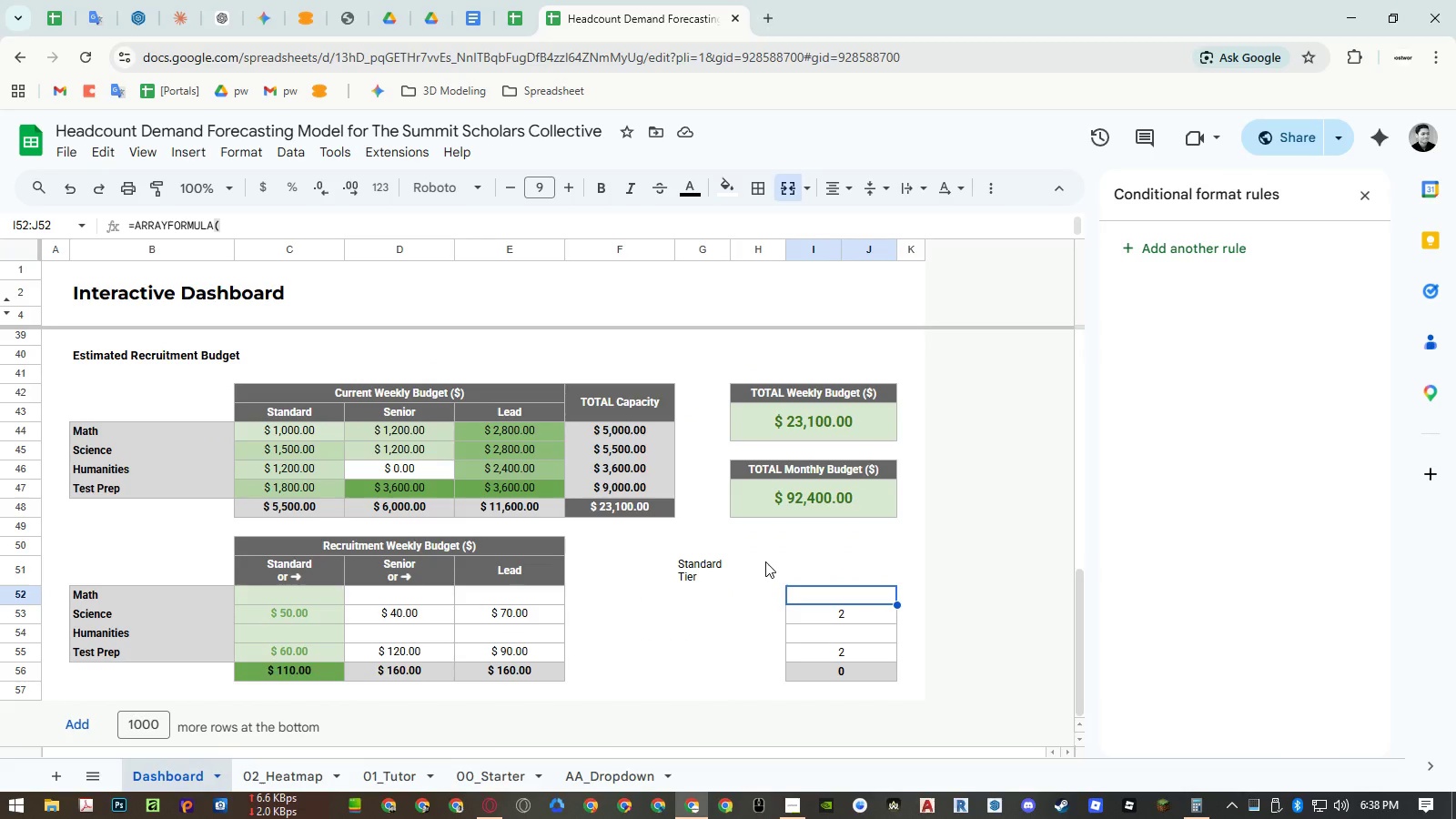 
left_click([701, 629])
 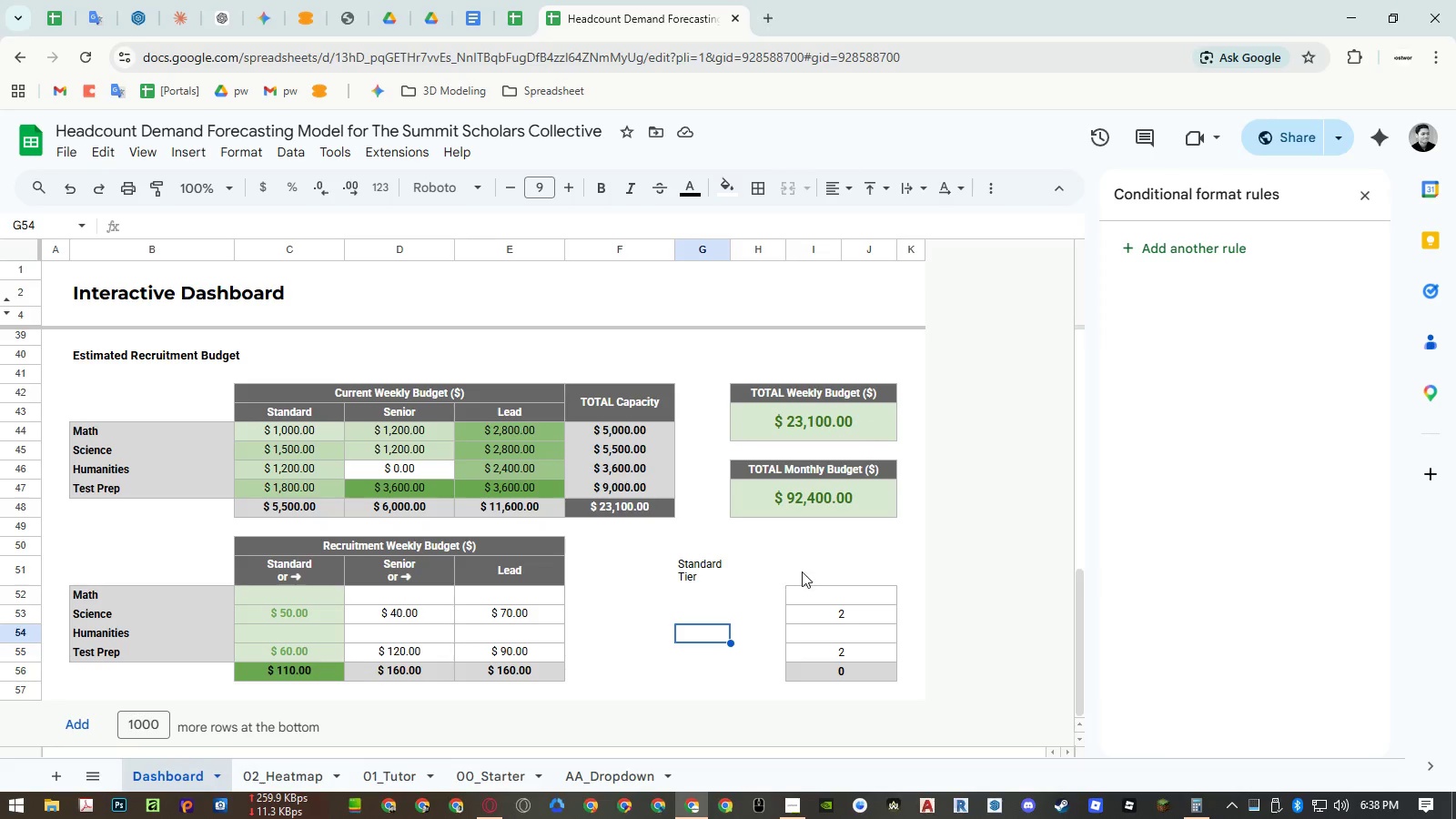 
left_click([809, 570])
 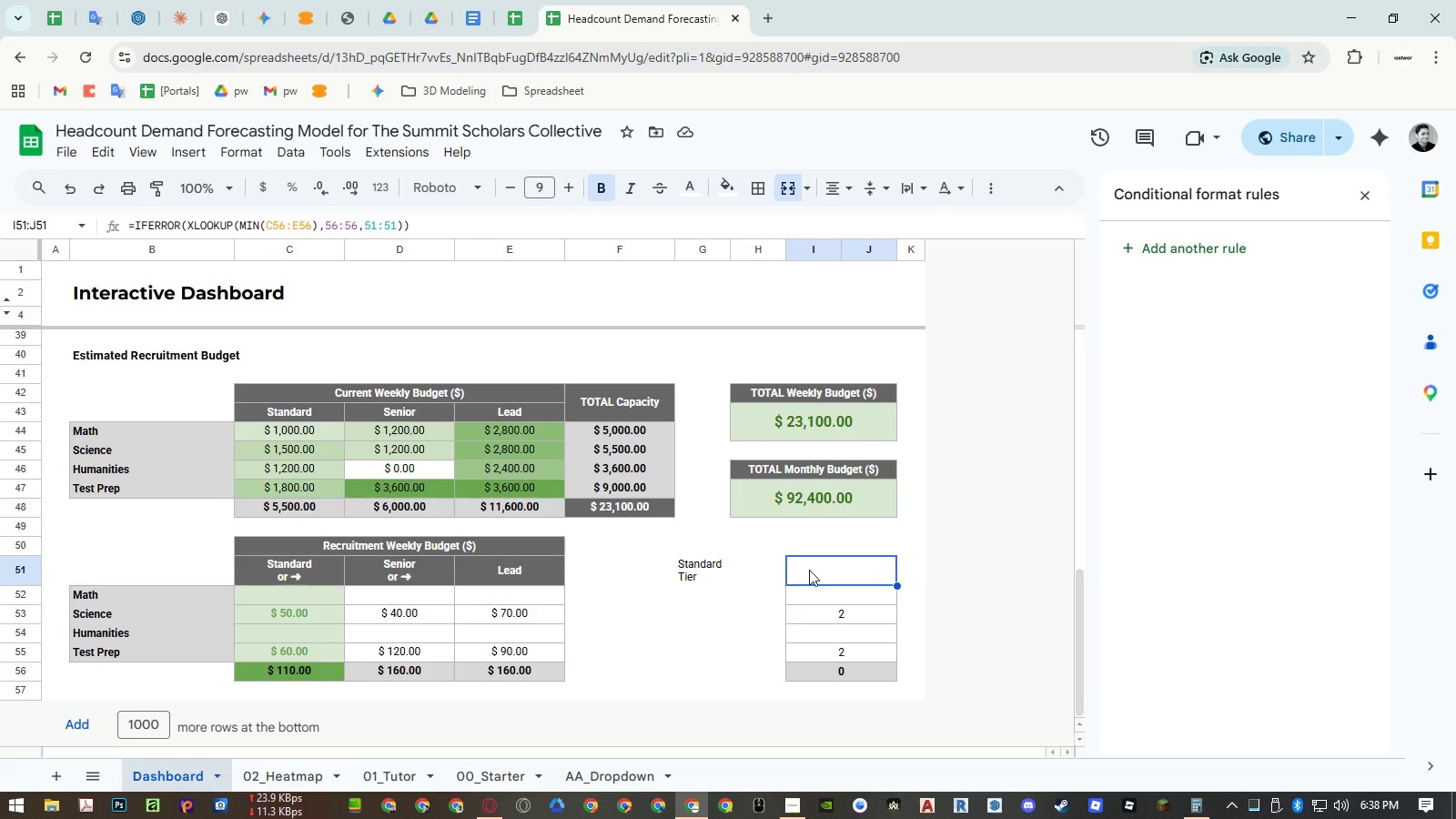 
wait(9.72)
 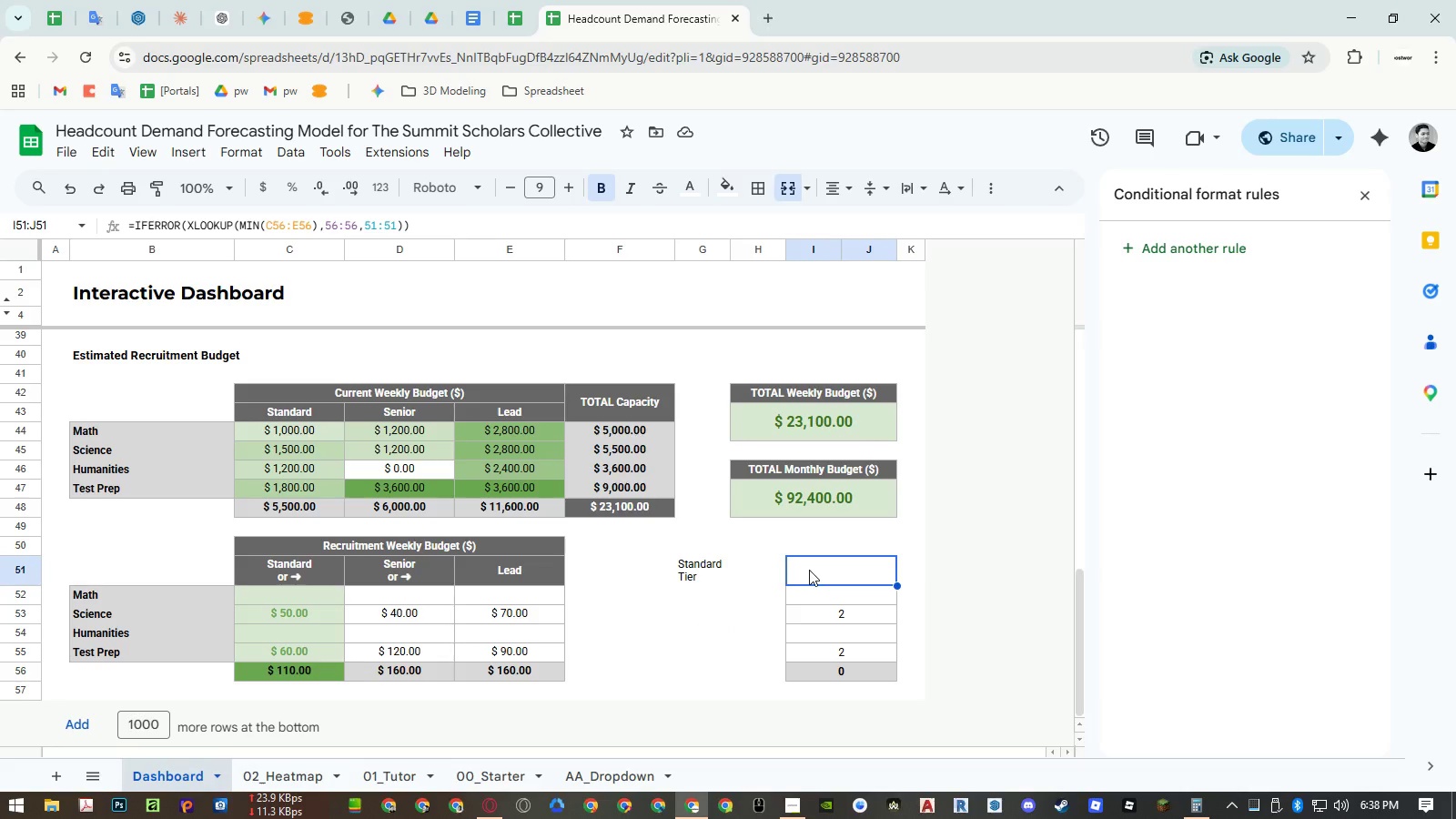 
left_click([699, 552])
 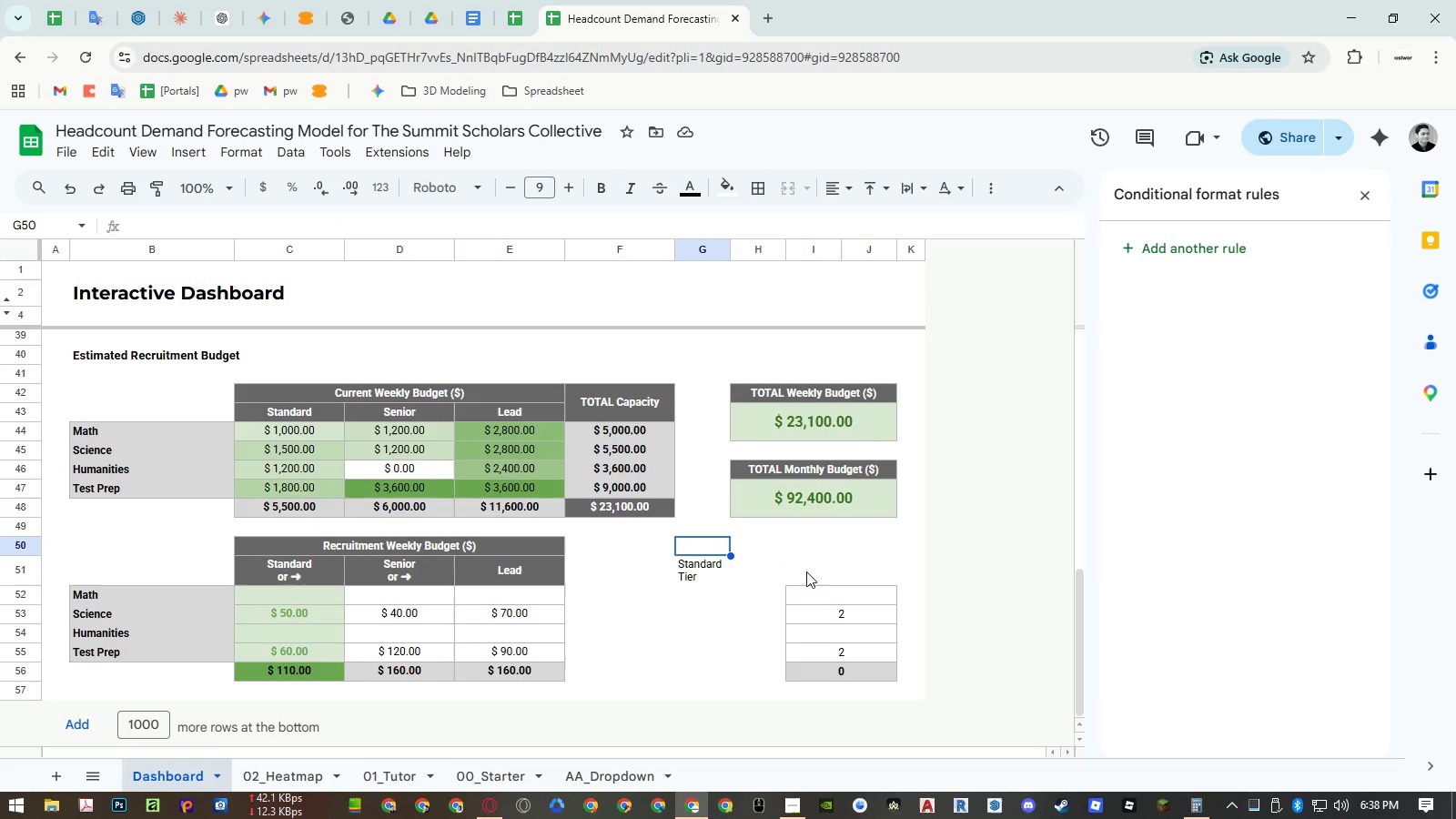 
left_click([814, 573])
 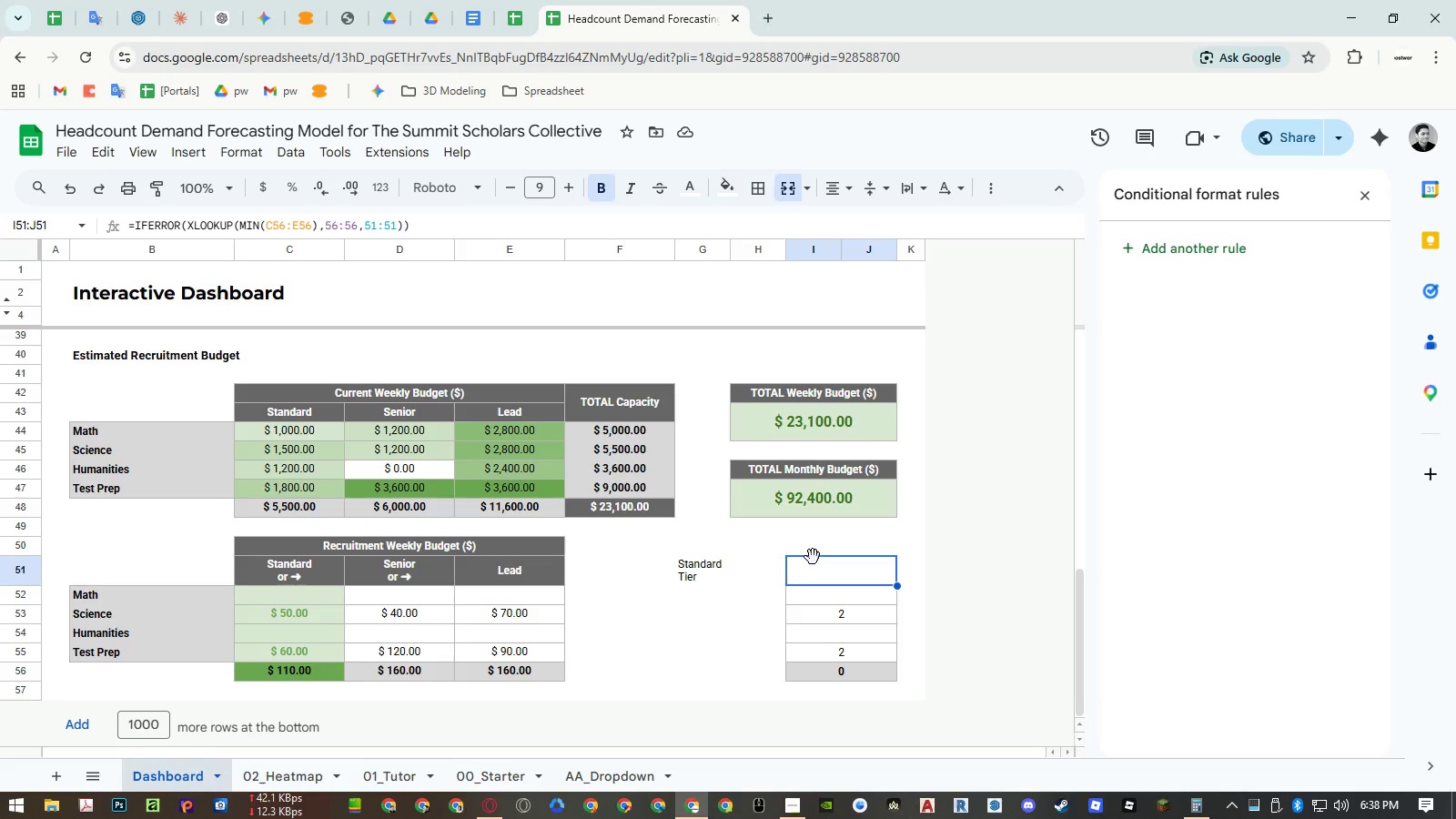 
left_click_drag(start_coordinate=[813, 557], to_coordinate=[707, 543])
 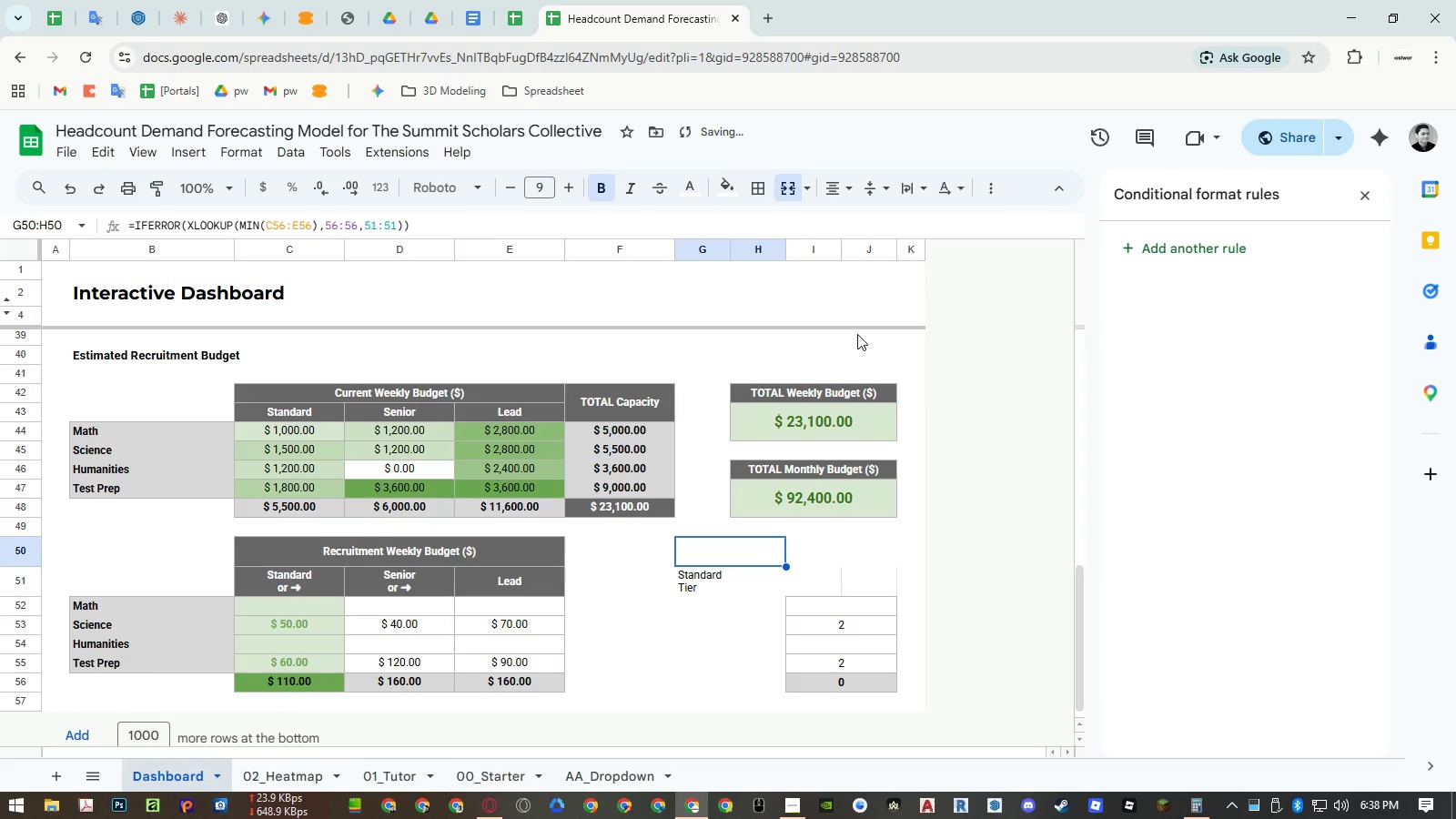 
left_click([793, 180])
 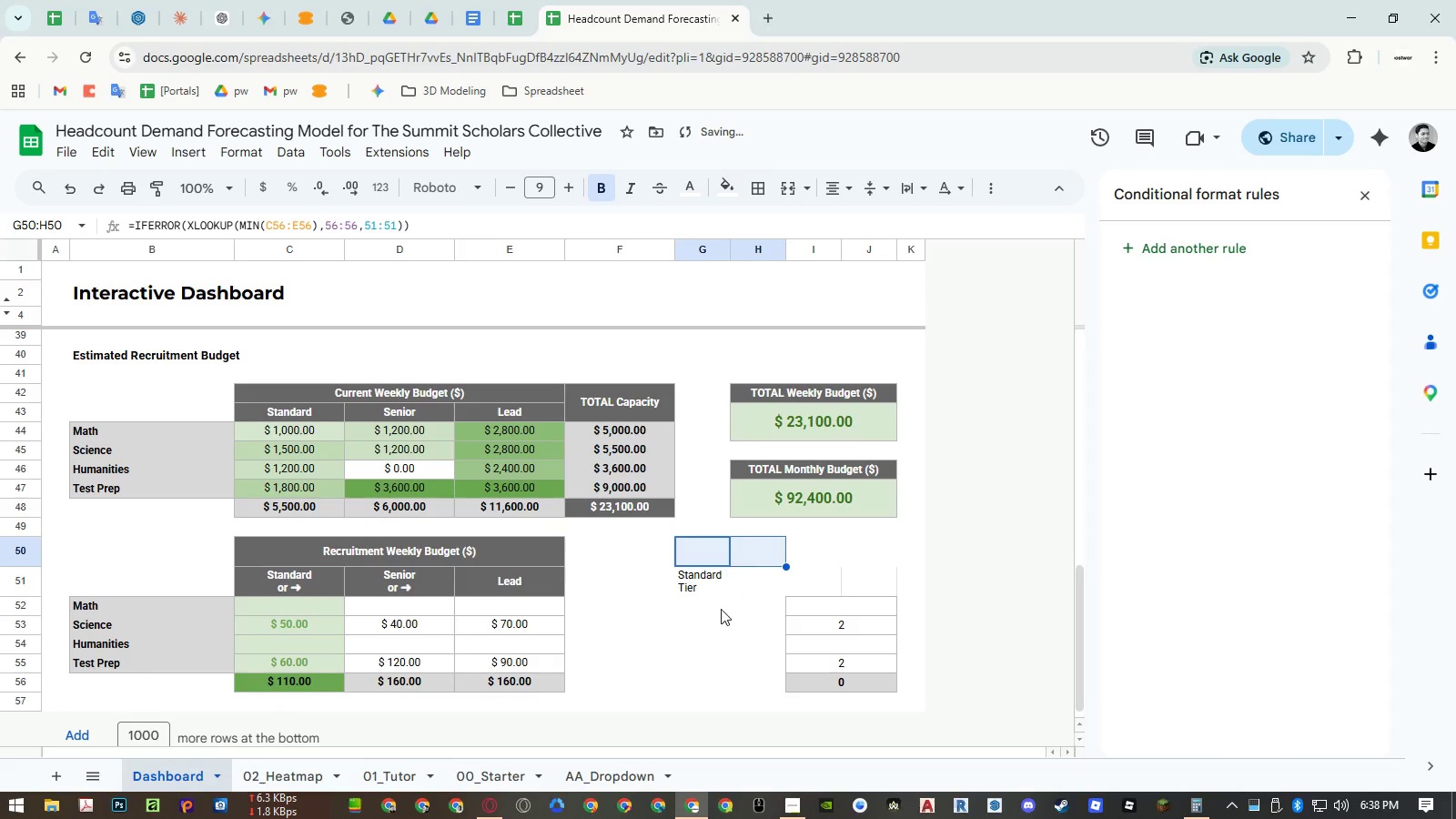 
left_click([727, 616])
 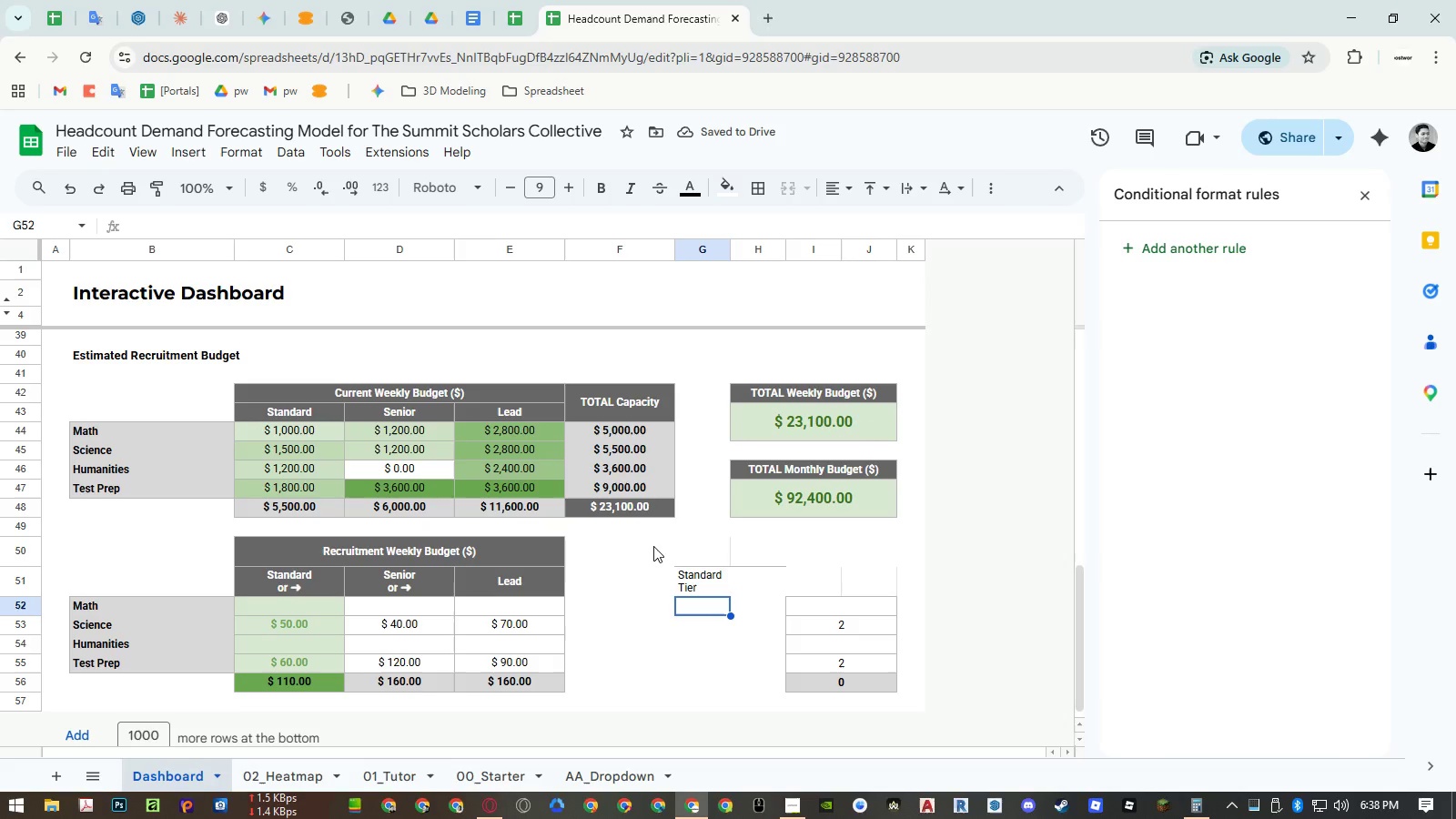 
left_click_drag(start_coordinate=[650, 539], to_coordinate=[867, 584])
 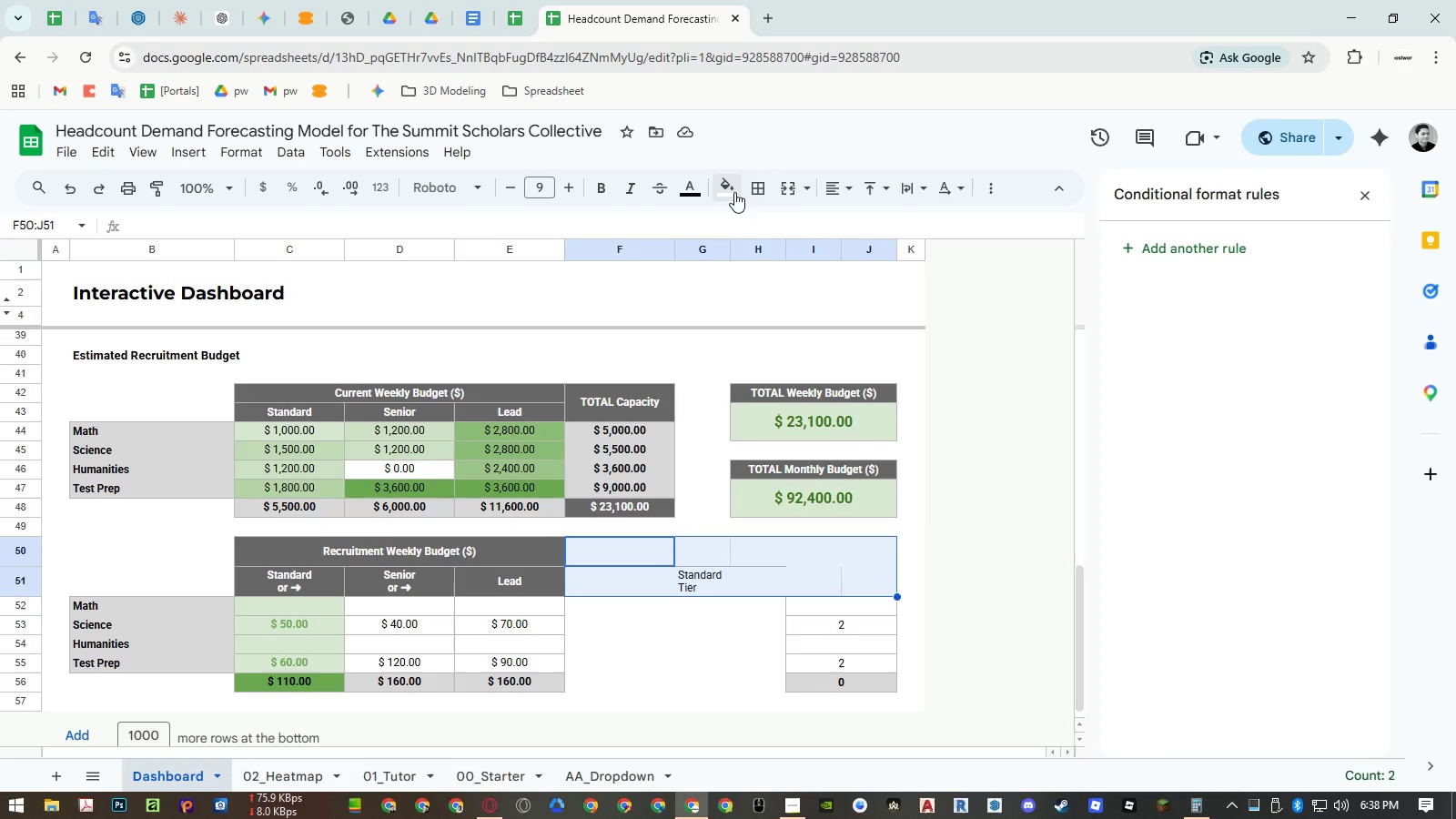 
left_click([759, 191])
 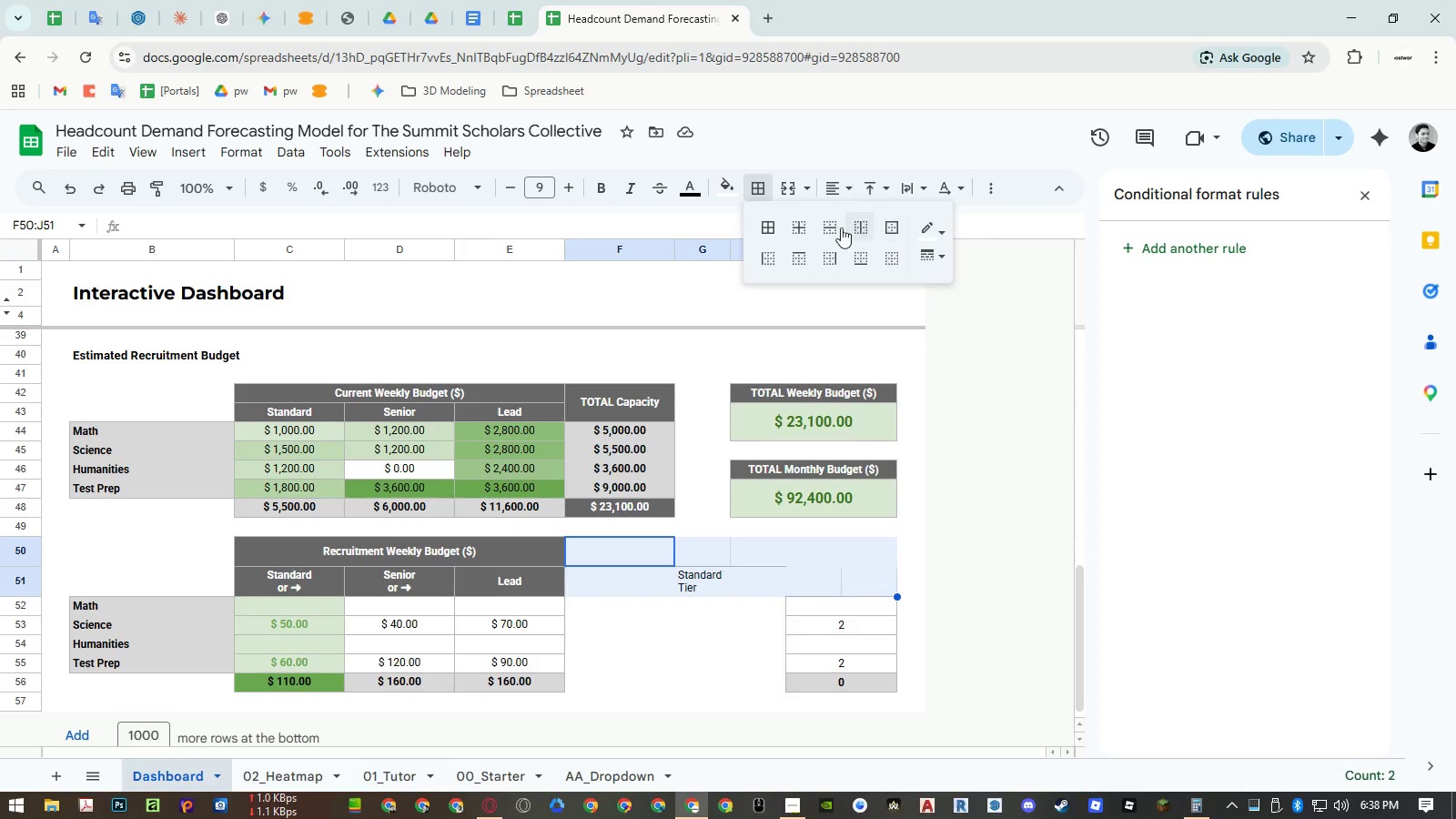 
left_click([809, 227])
 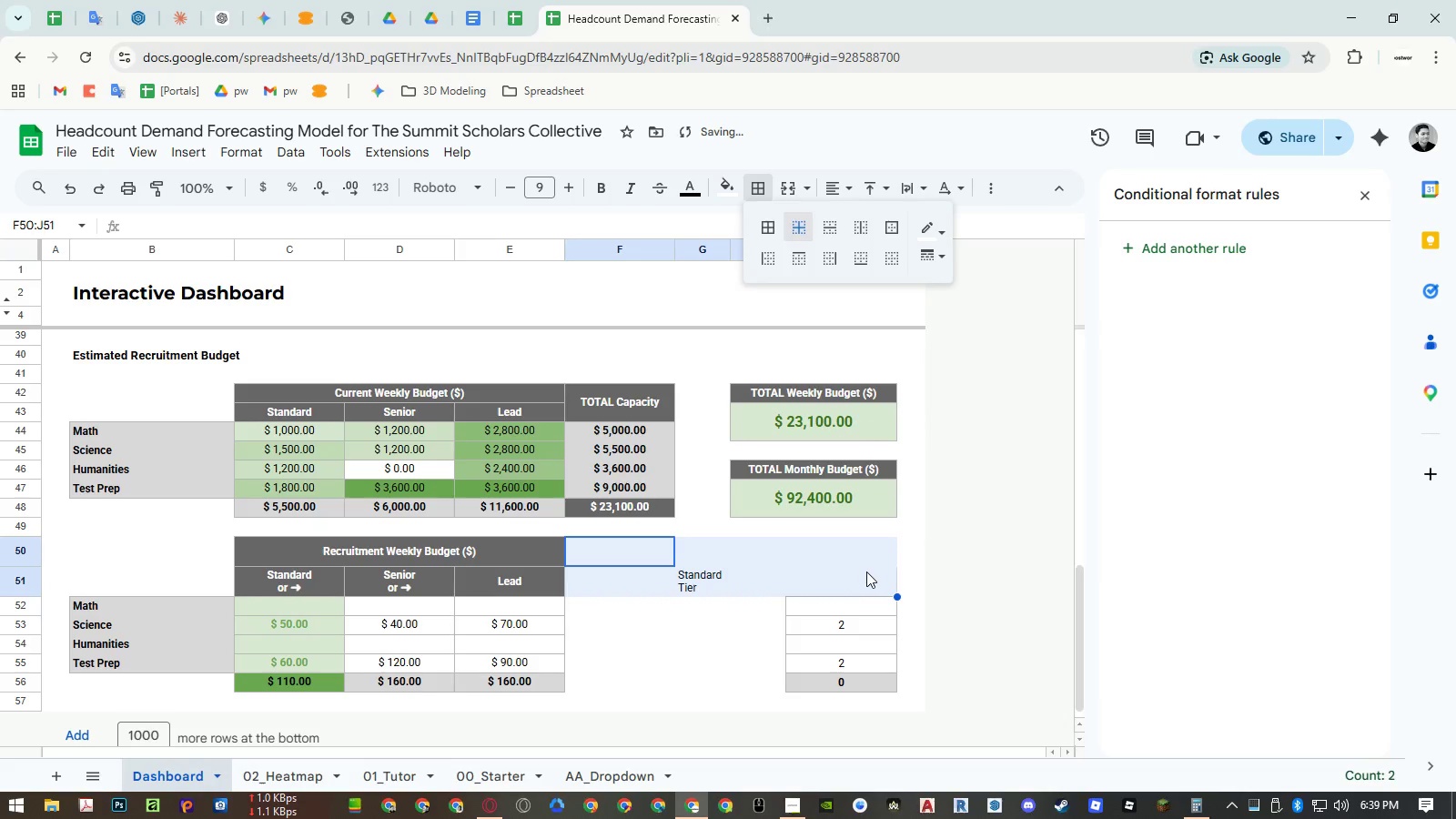 
left_click_drag(start_coordinate=[883, 553], to_coordinate=[908, 578])
 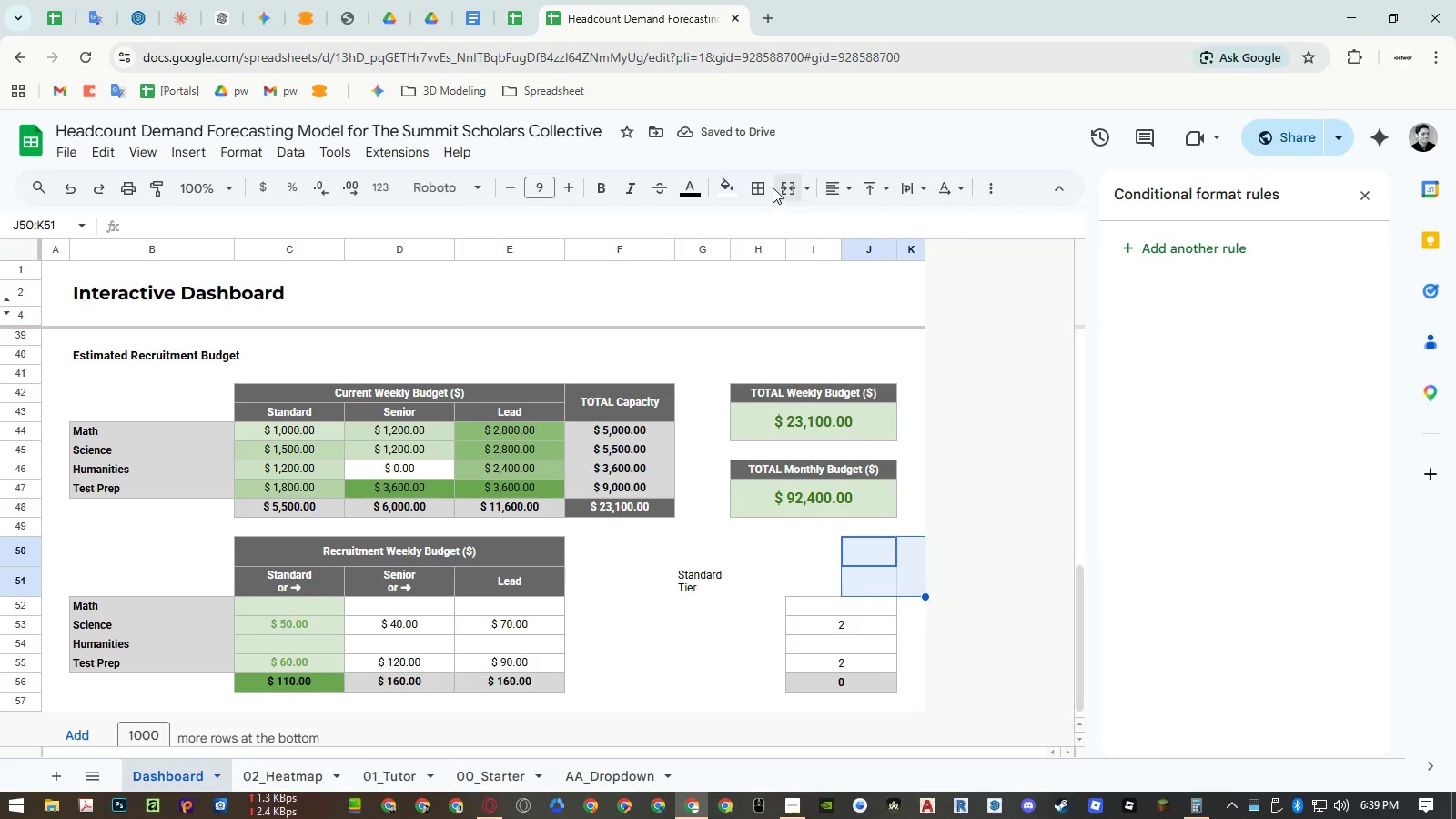 
left_click([766, 187])
 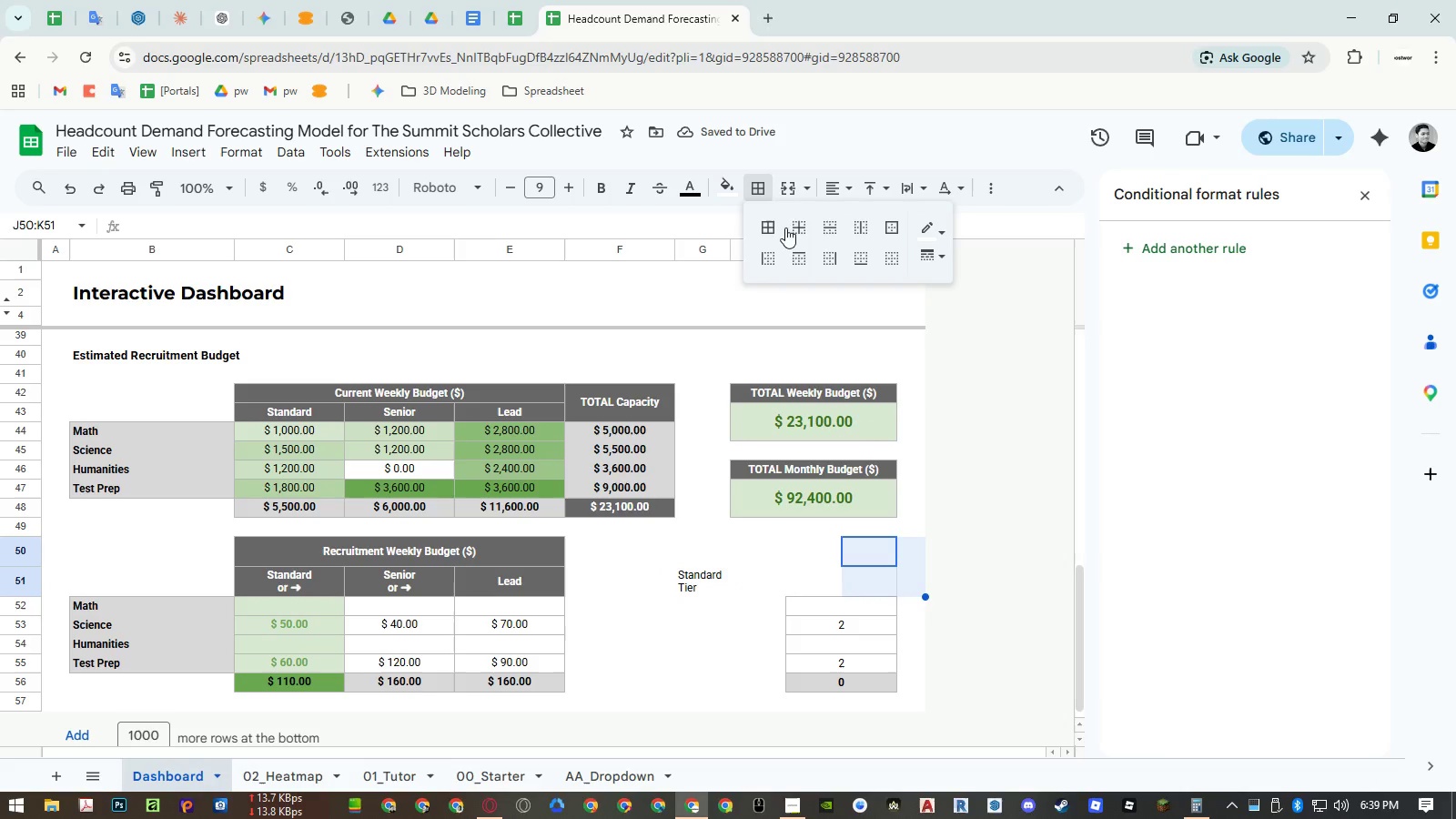 
left_click([794, 226])
 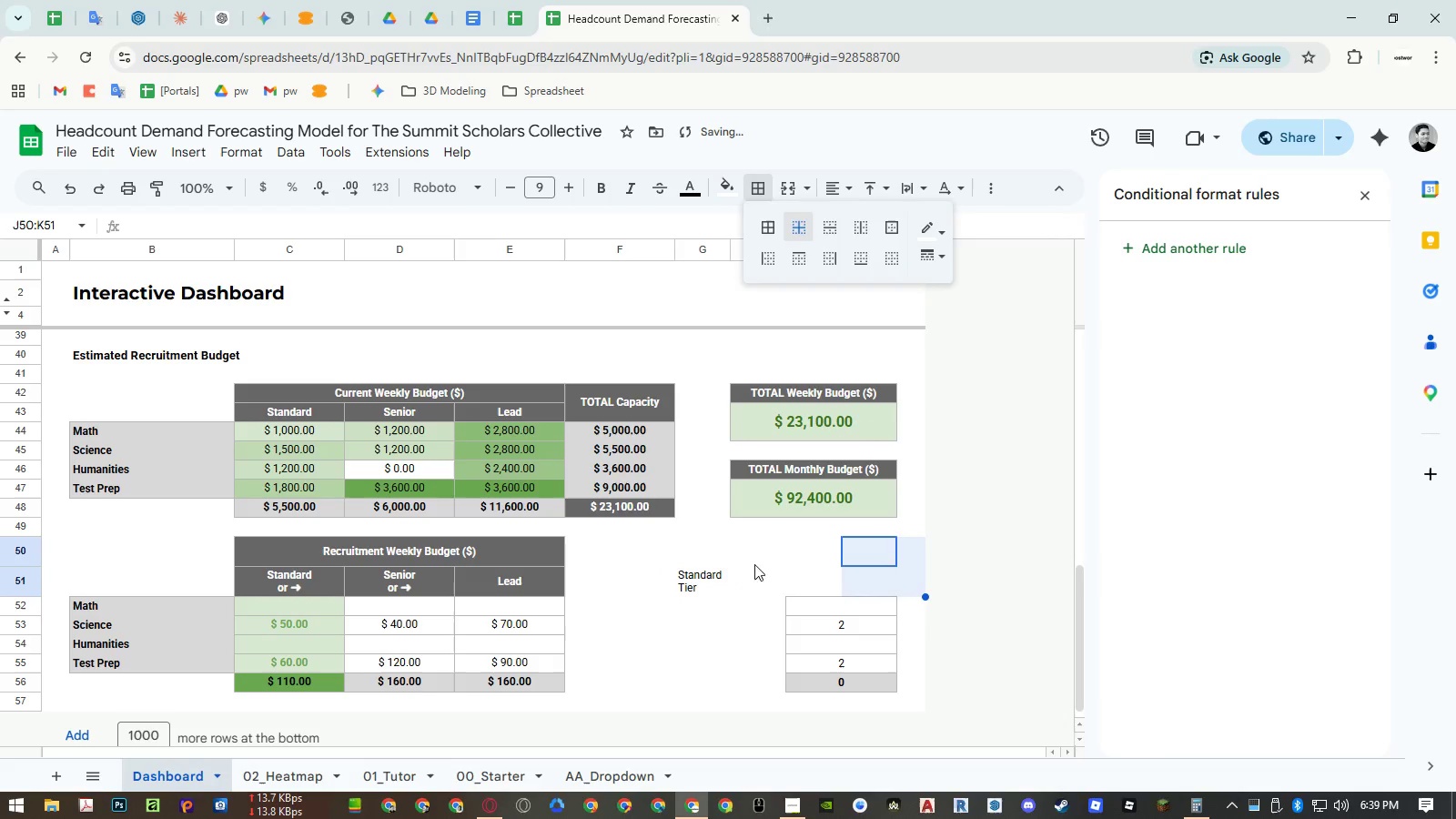 
left_click([748, 589])
 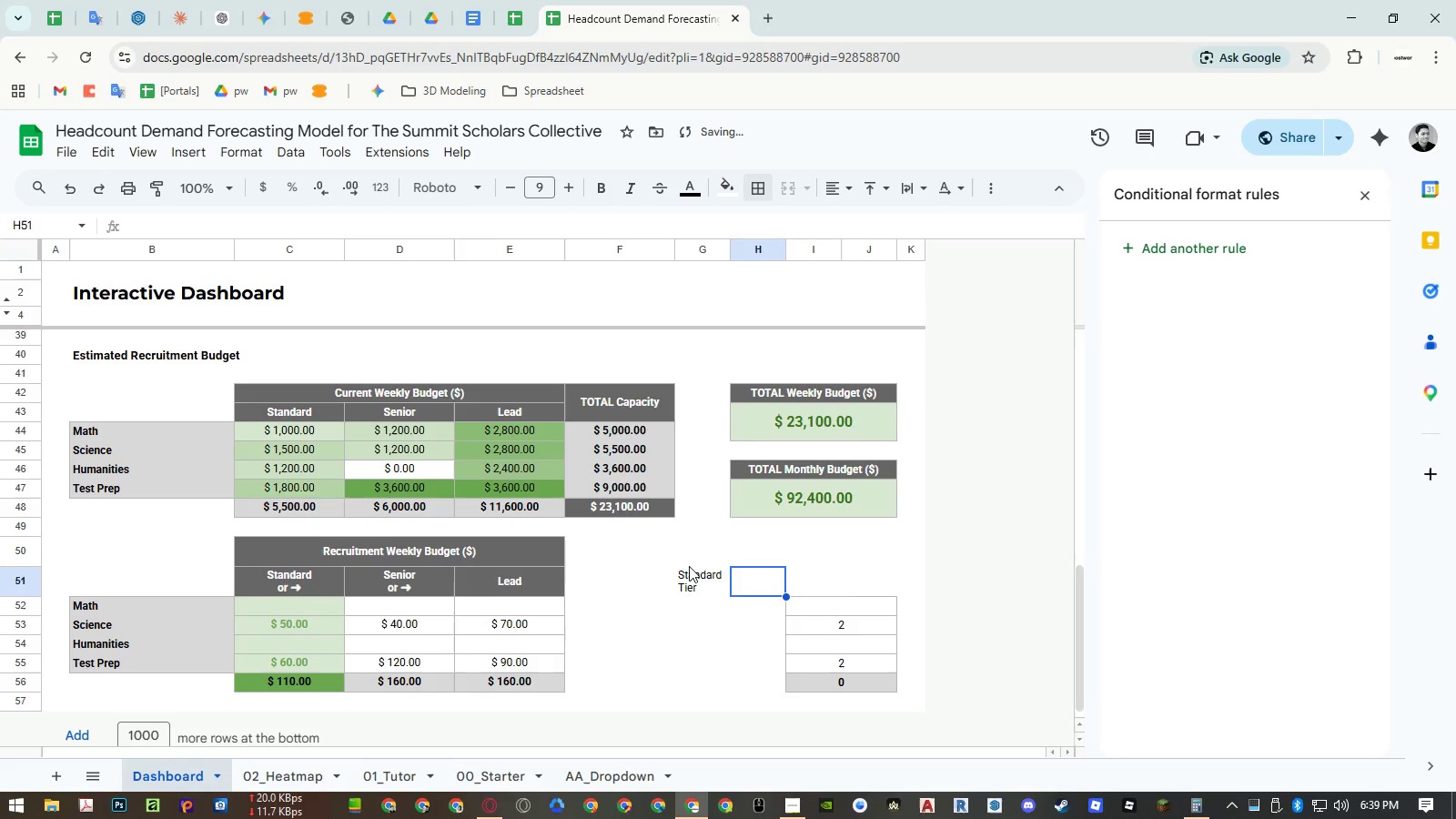 
left_click([663, 551])
 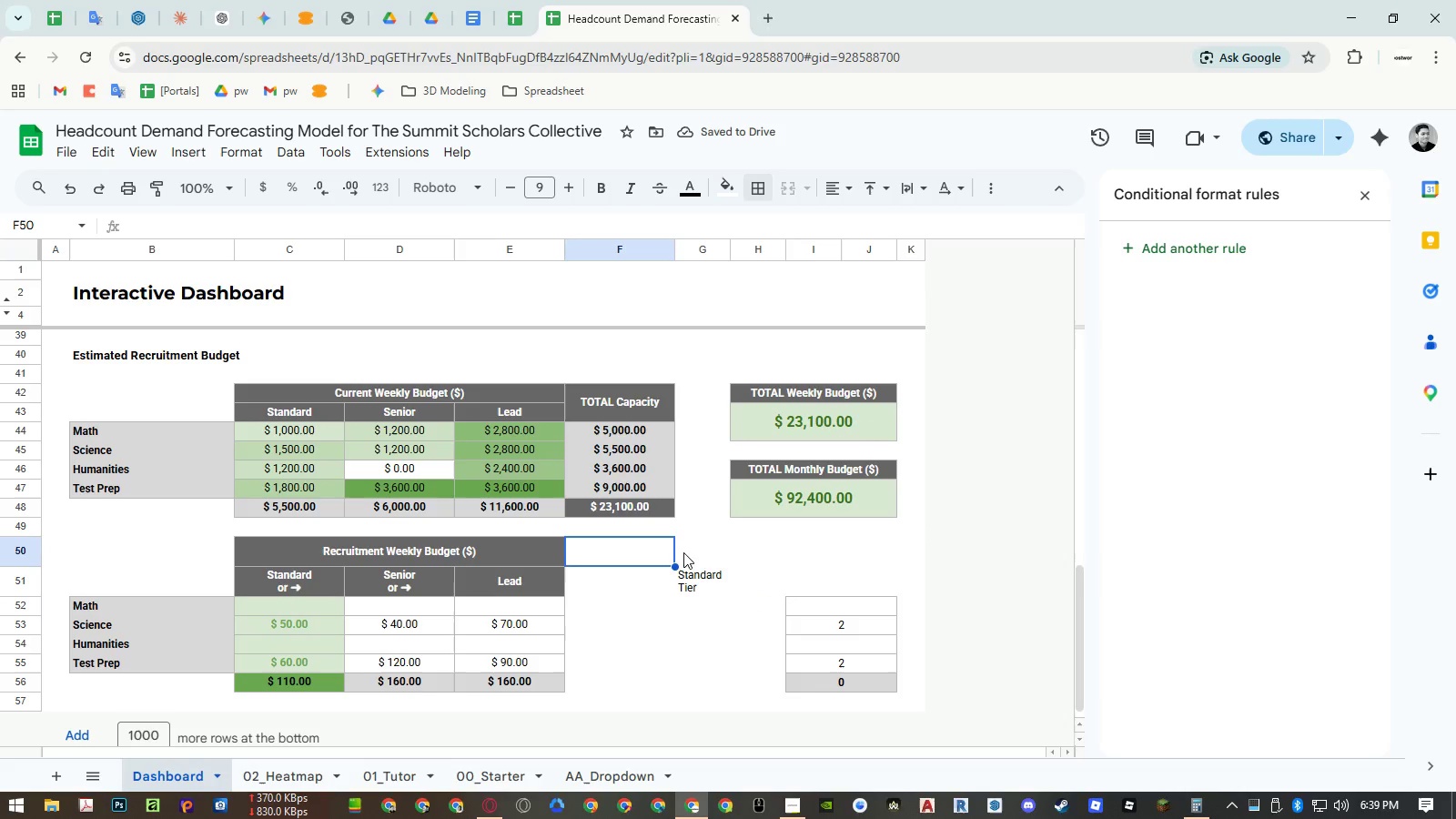 
left_click([688, 552])
 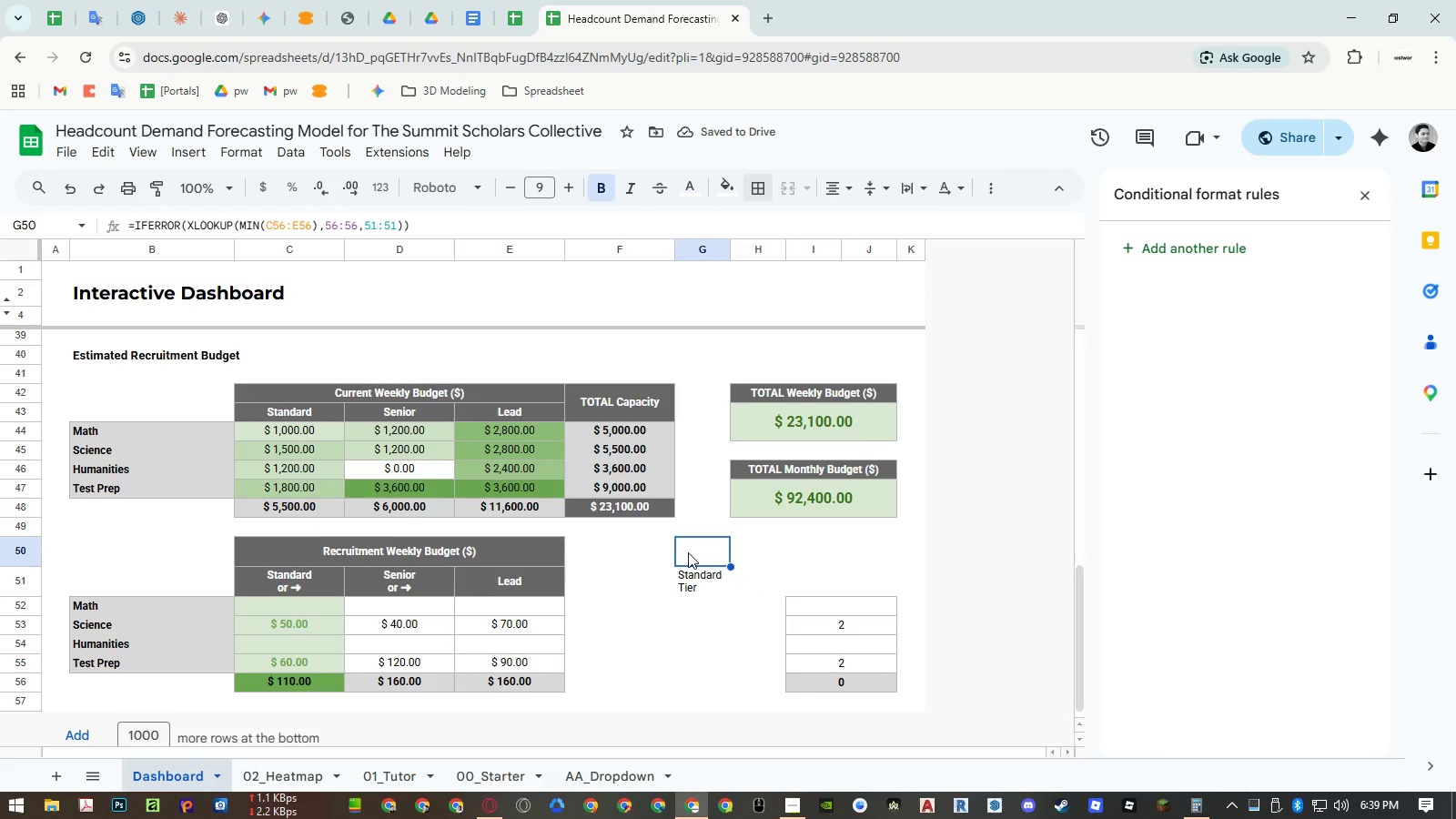 
double_click([688, 552])
 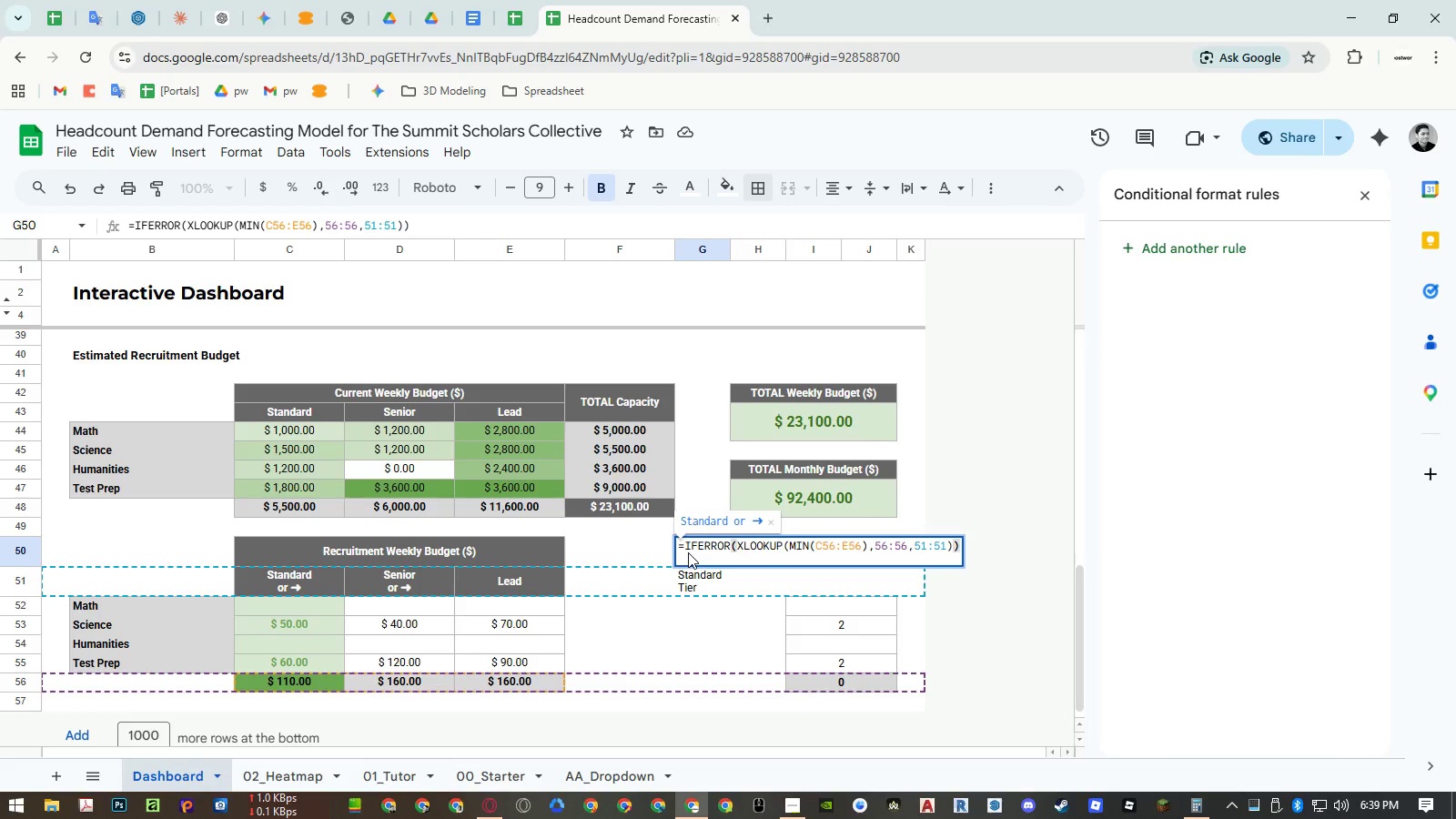 
wait(8.12)
 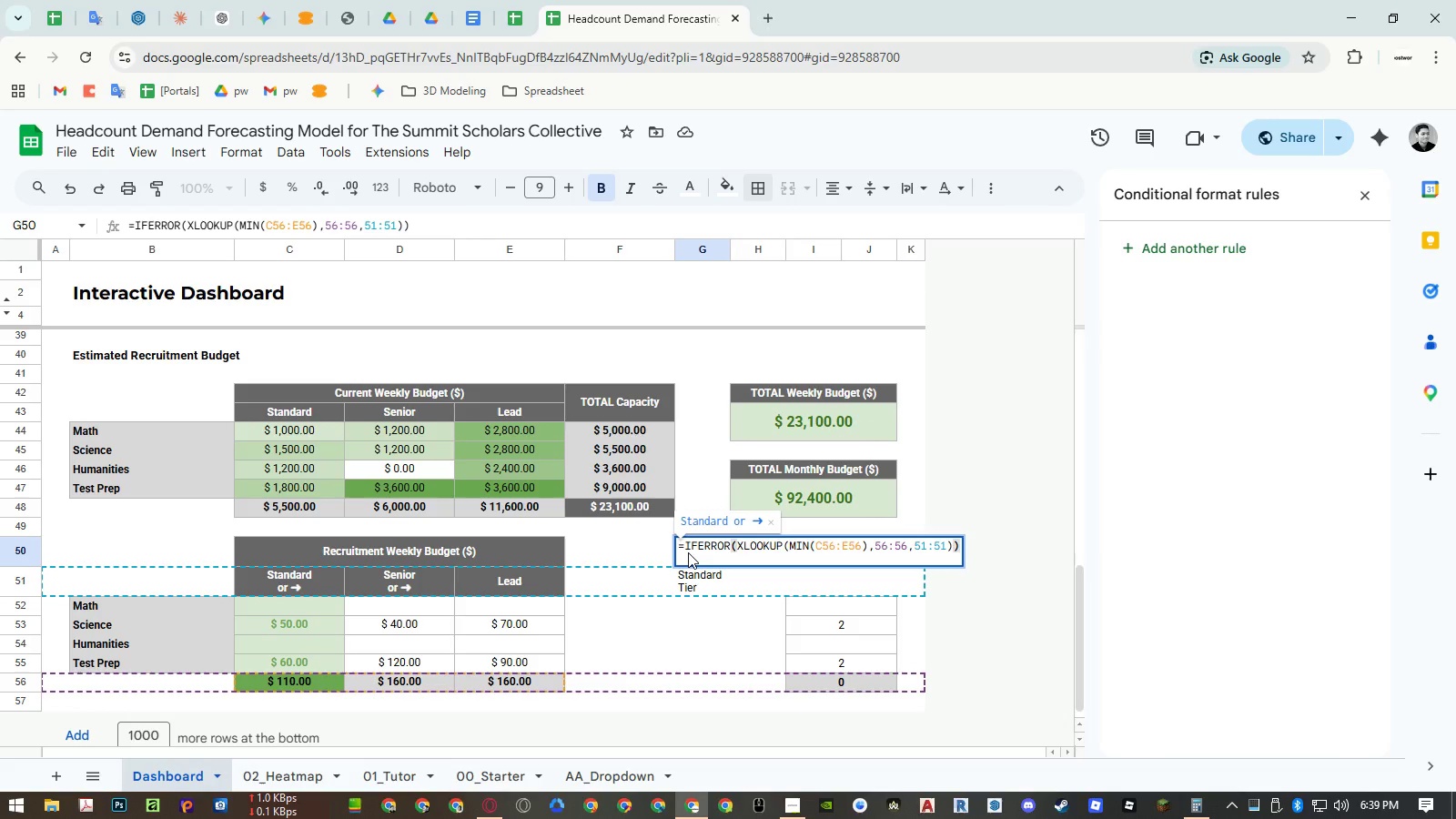 
key(Escape)
 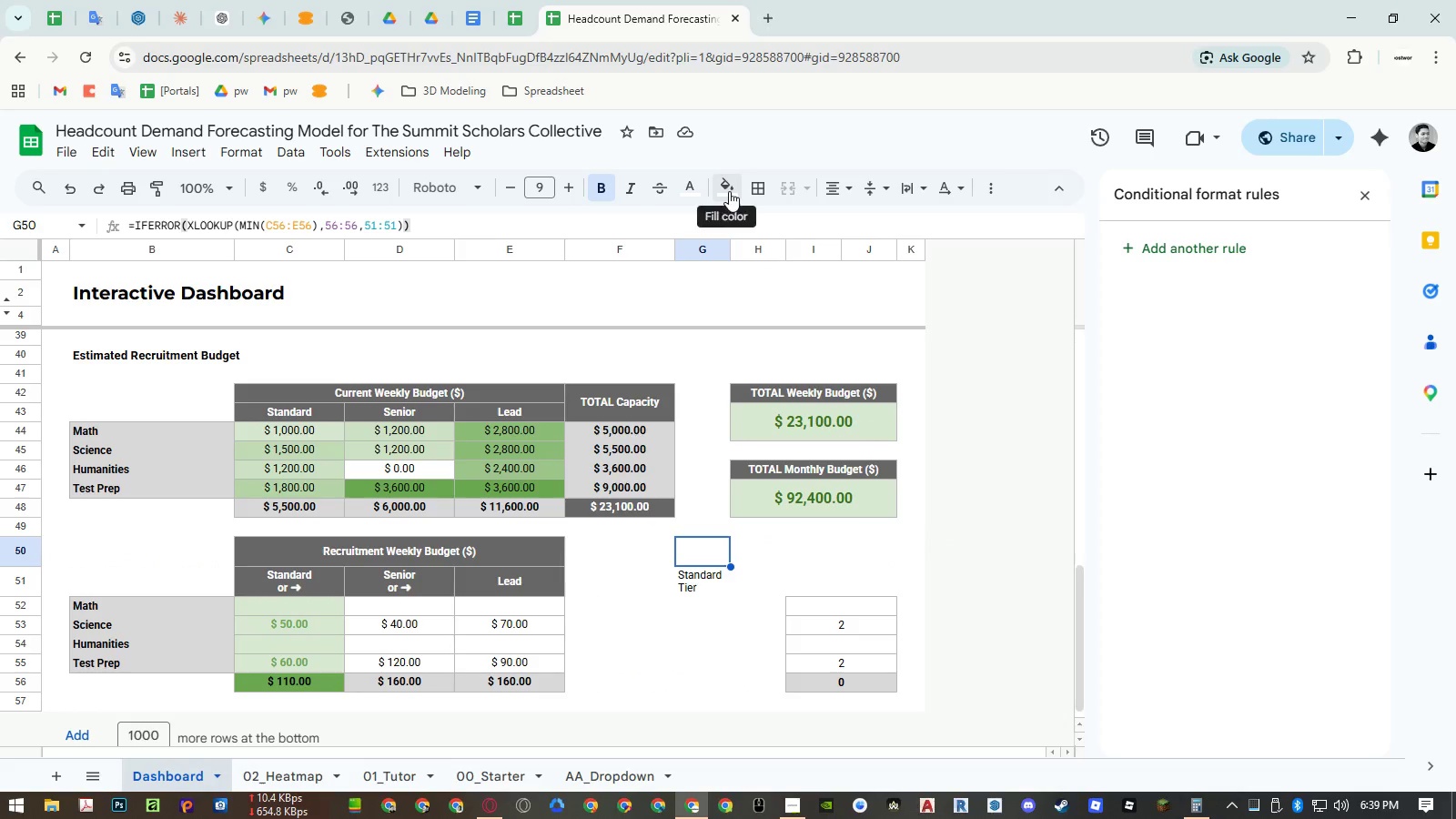 
double_click([703, 224])
 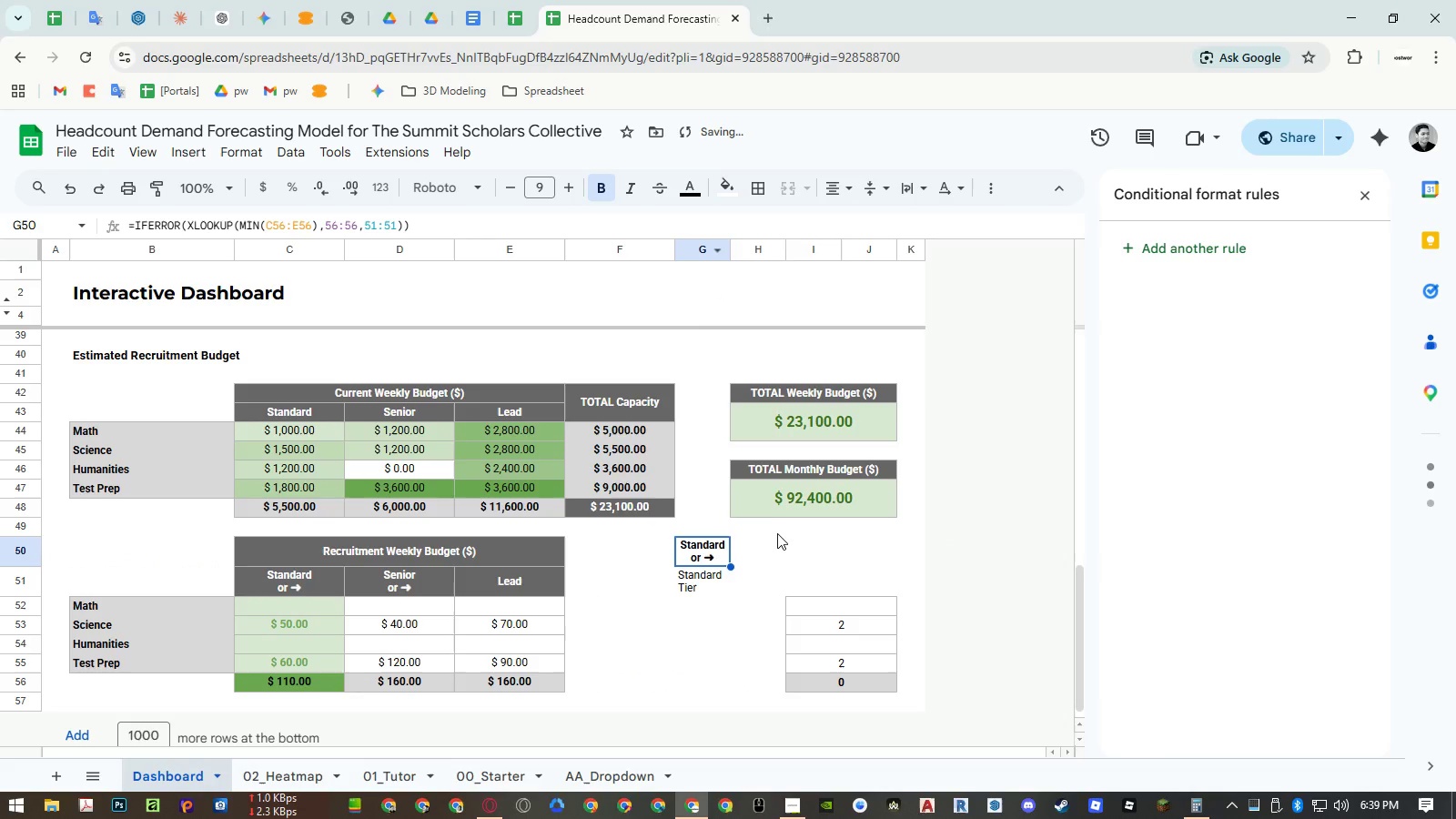 
left_click([778, 542])
 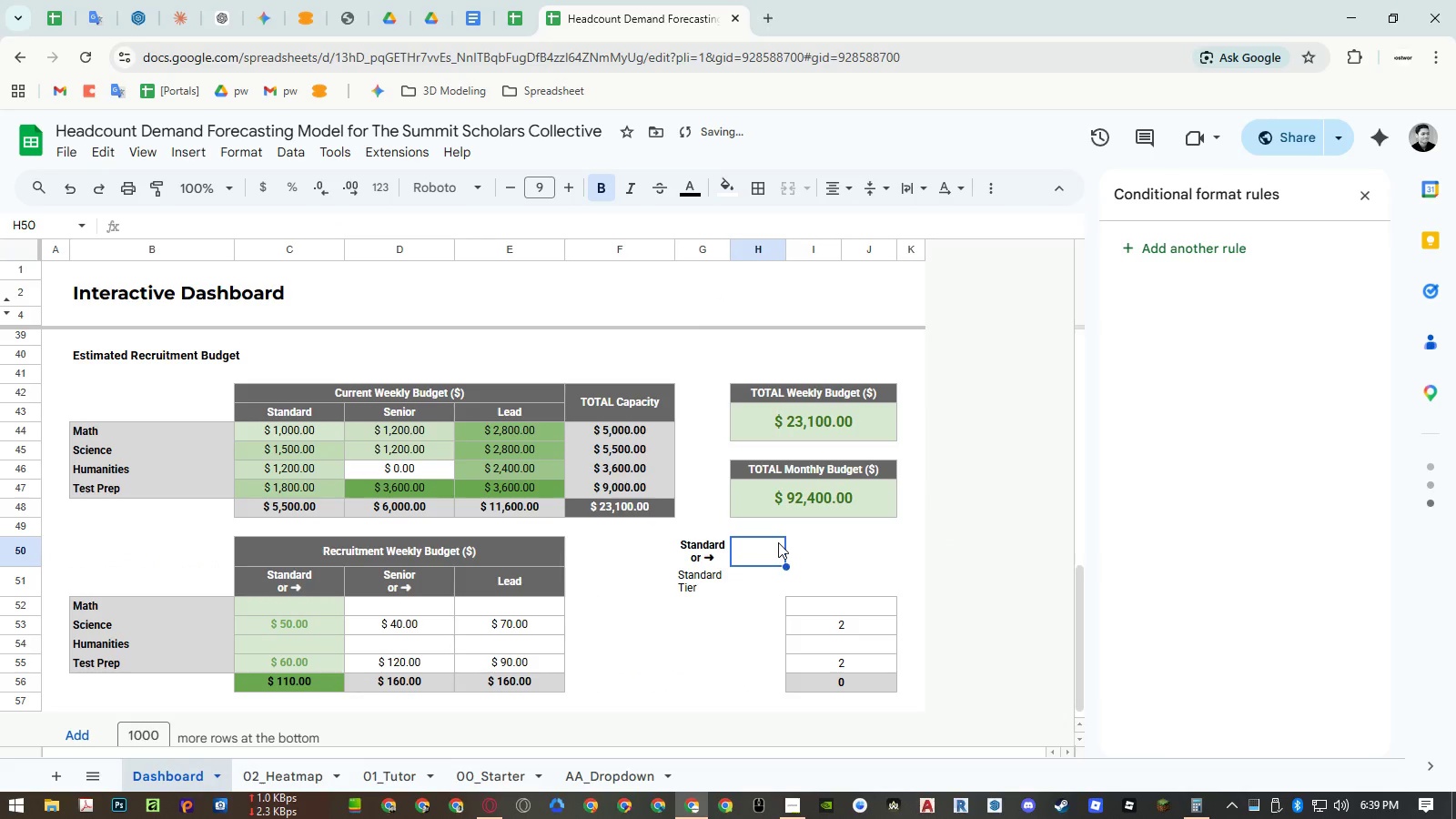 
key(Control+Z)
 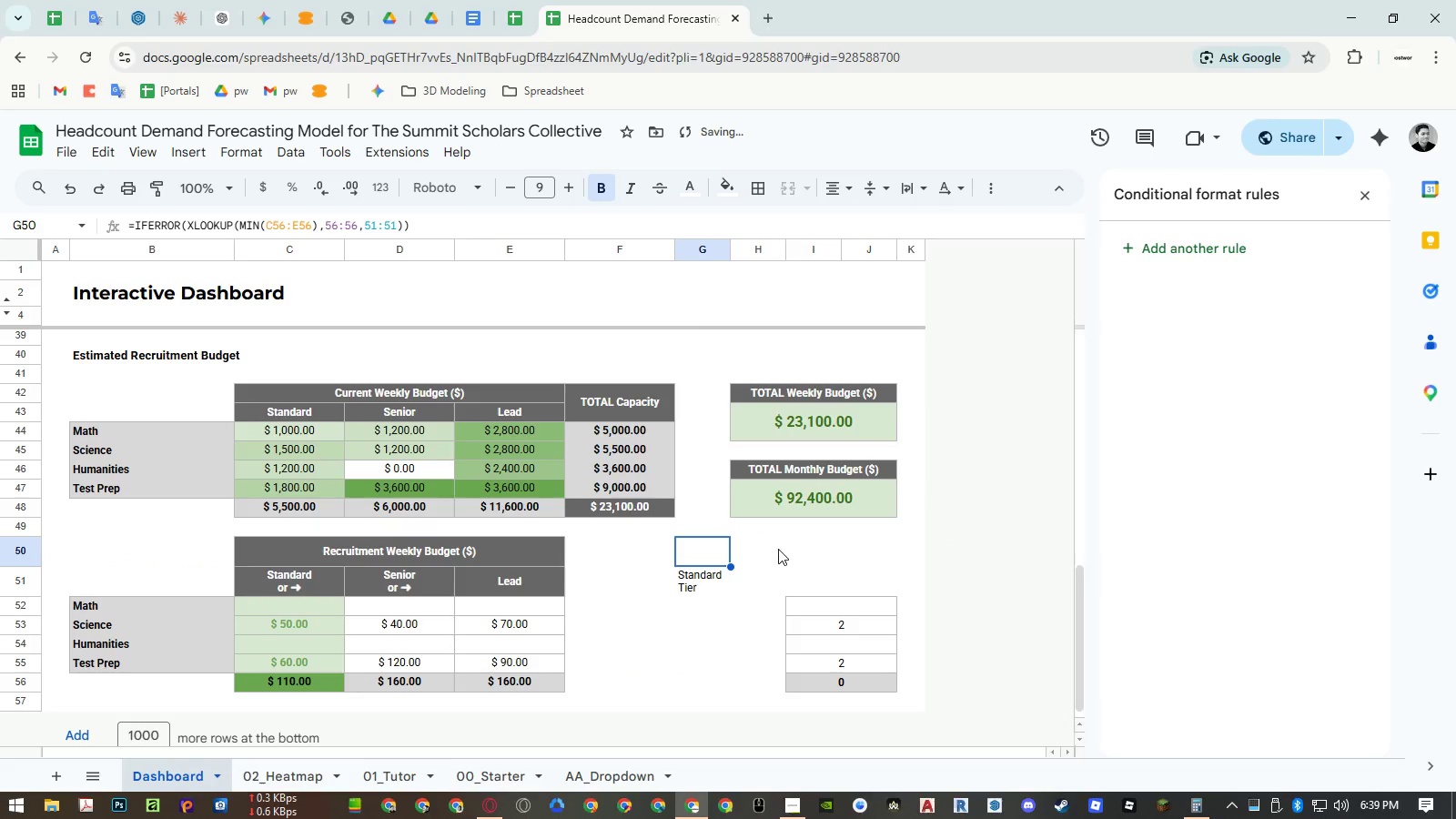 
left_click([804, 585])
 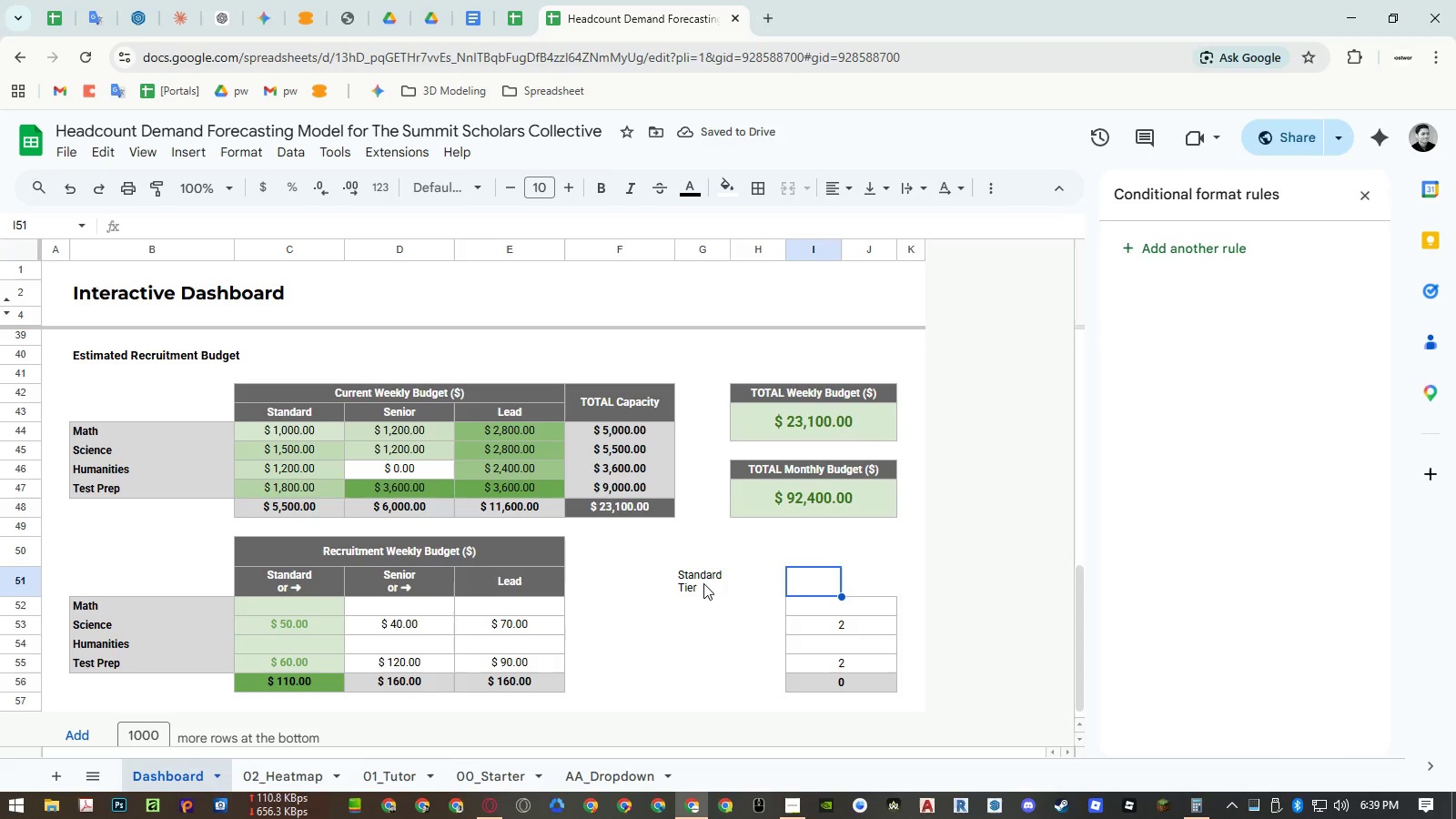 
left_click([703, 583])
 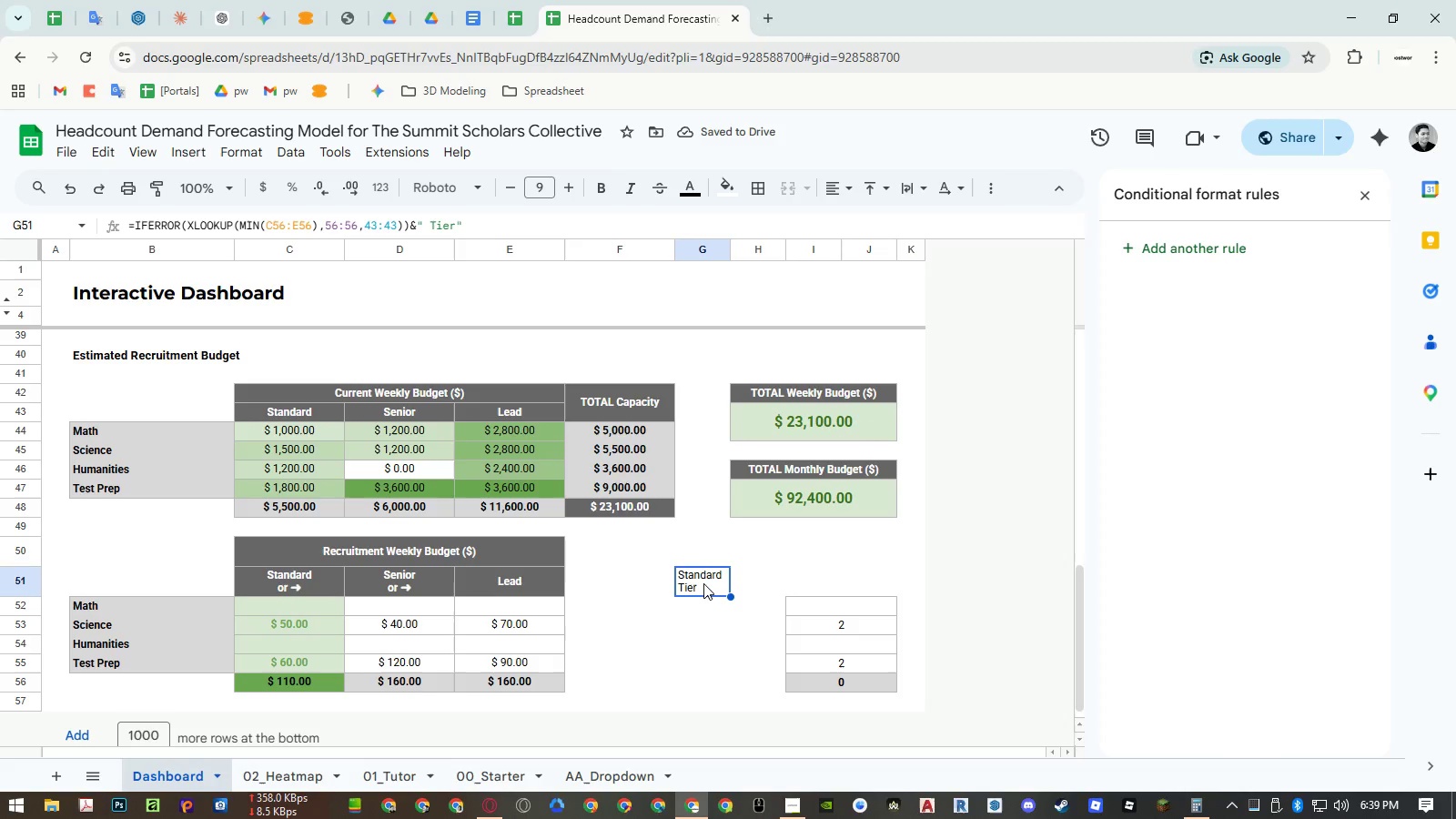 
double_click([703, 583])
 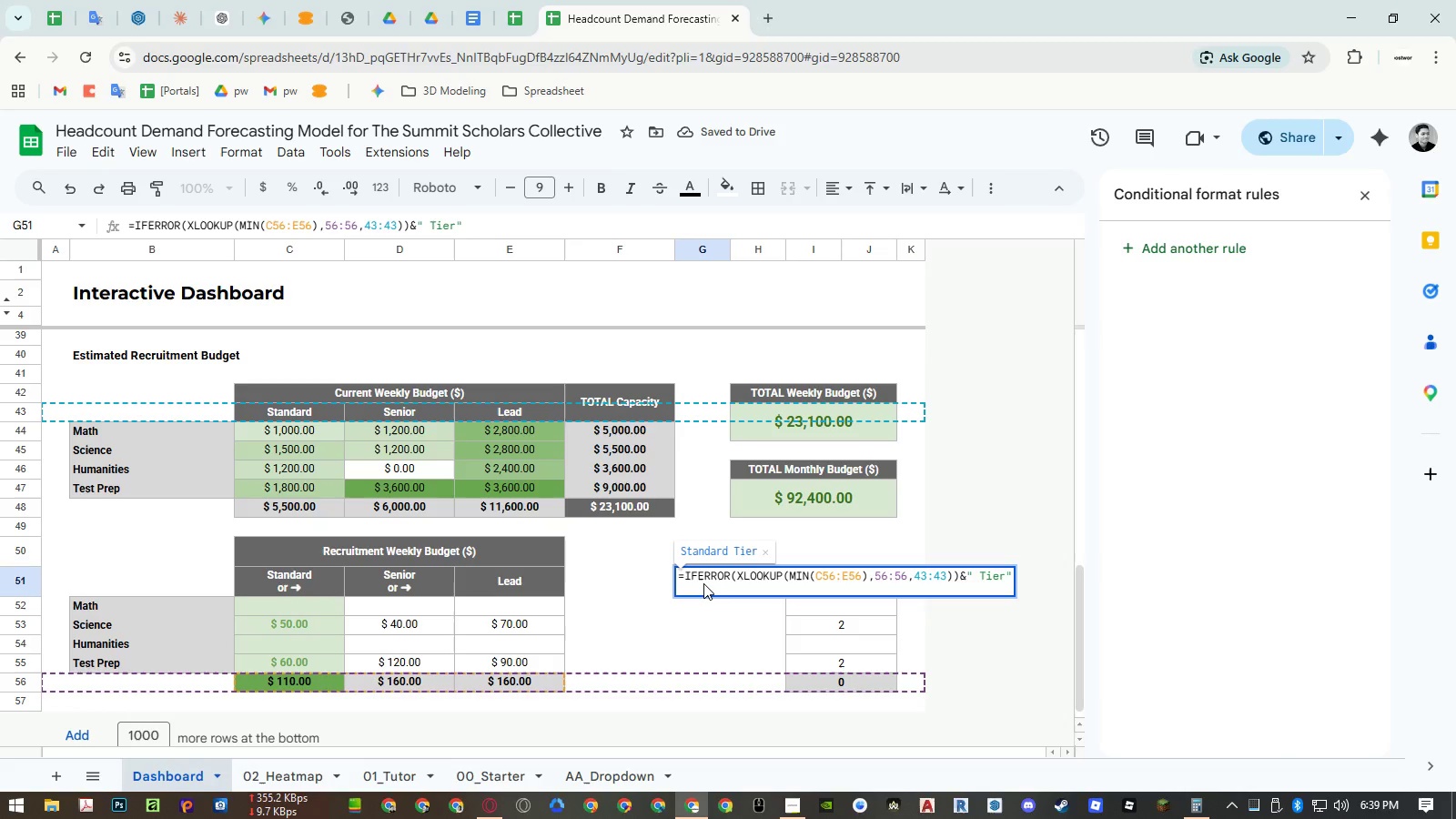 
key(Control+ControlLeft)
 